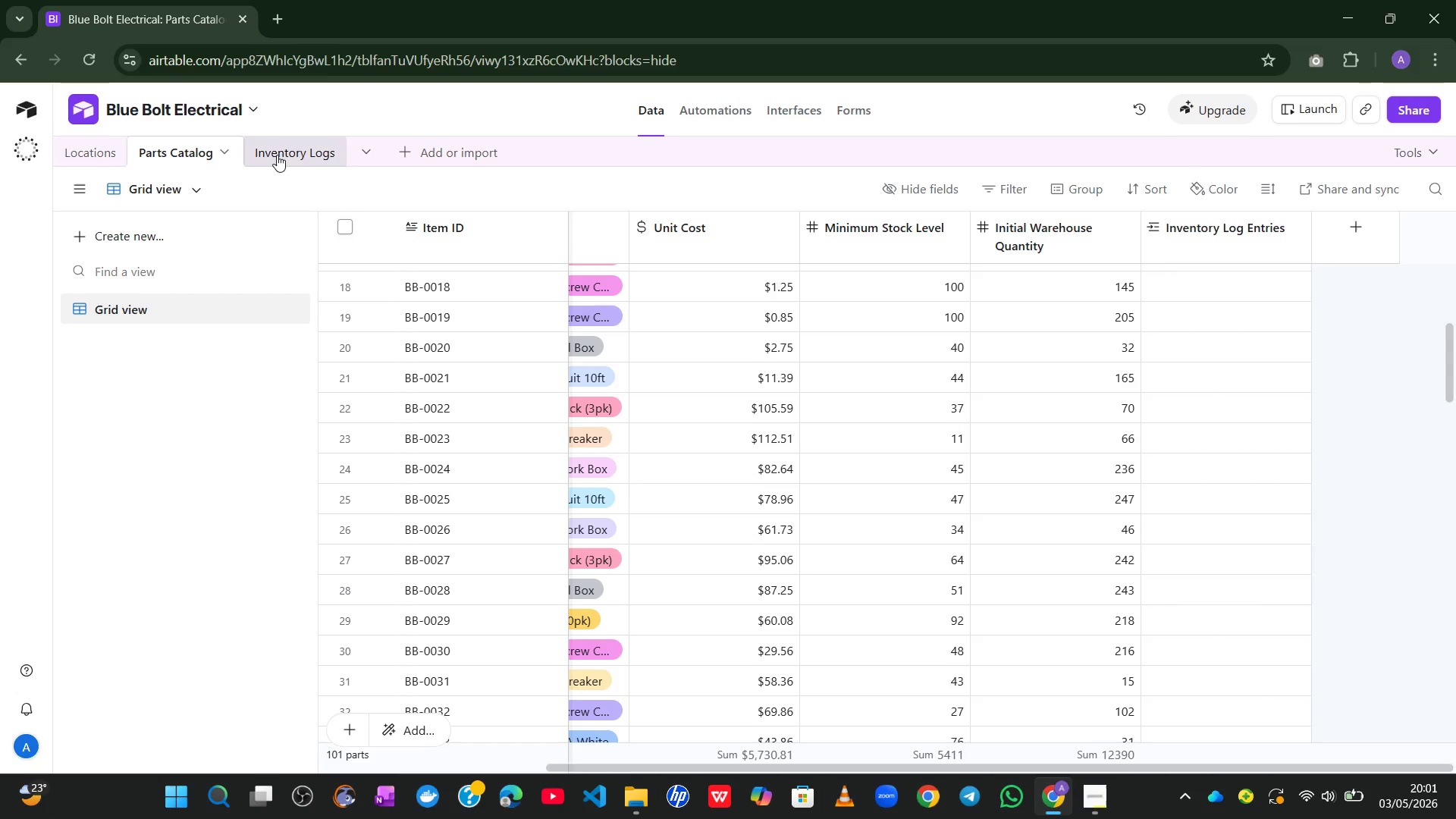 
left_click([277, 155])
 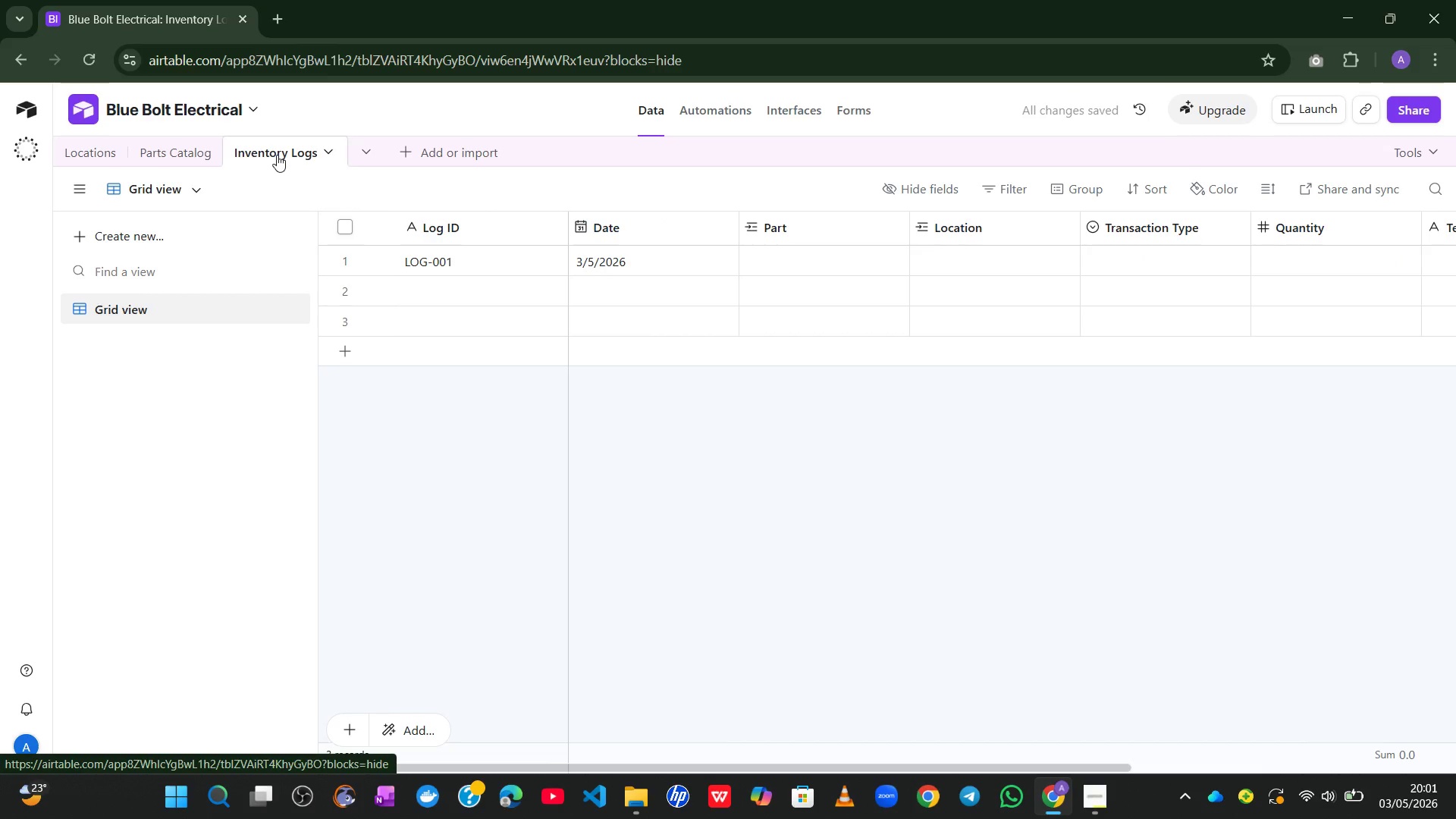 
wait(9.55)
 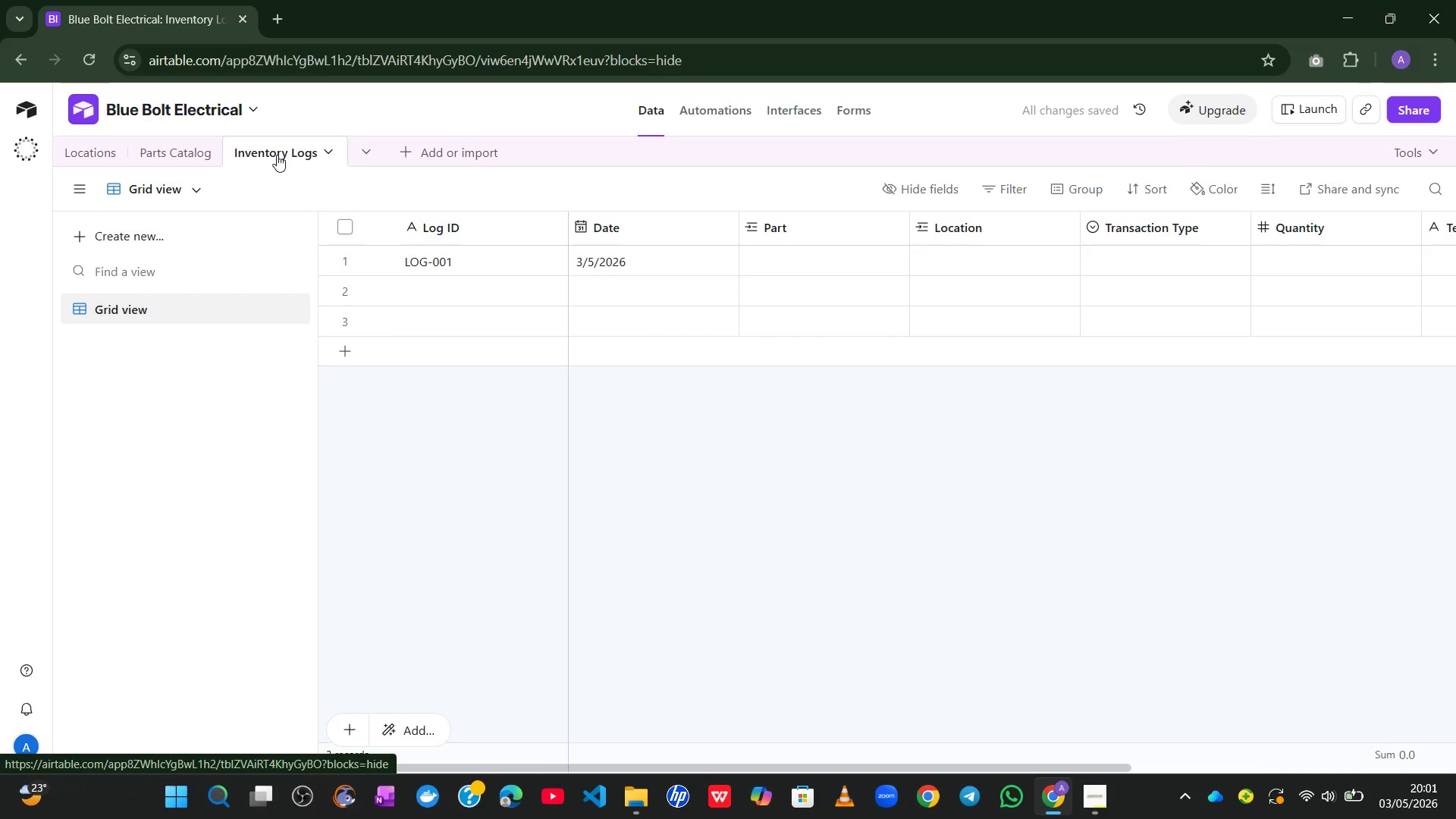 
double_click([816, 224])
 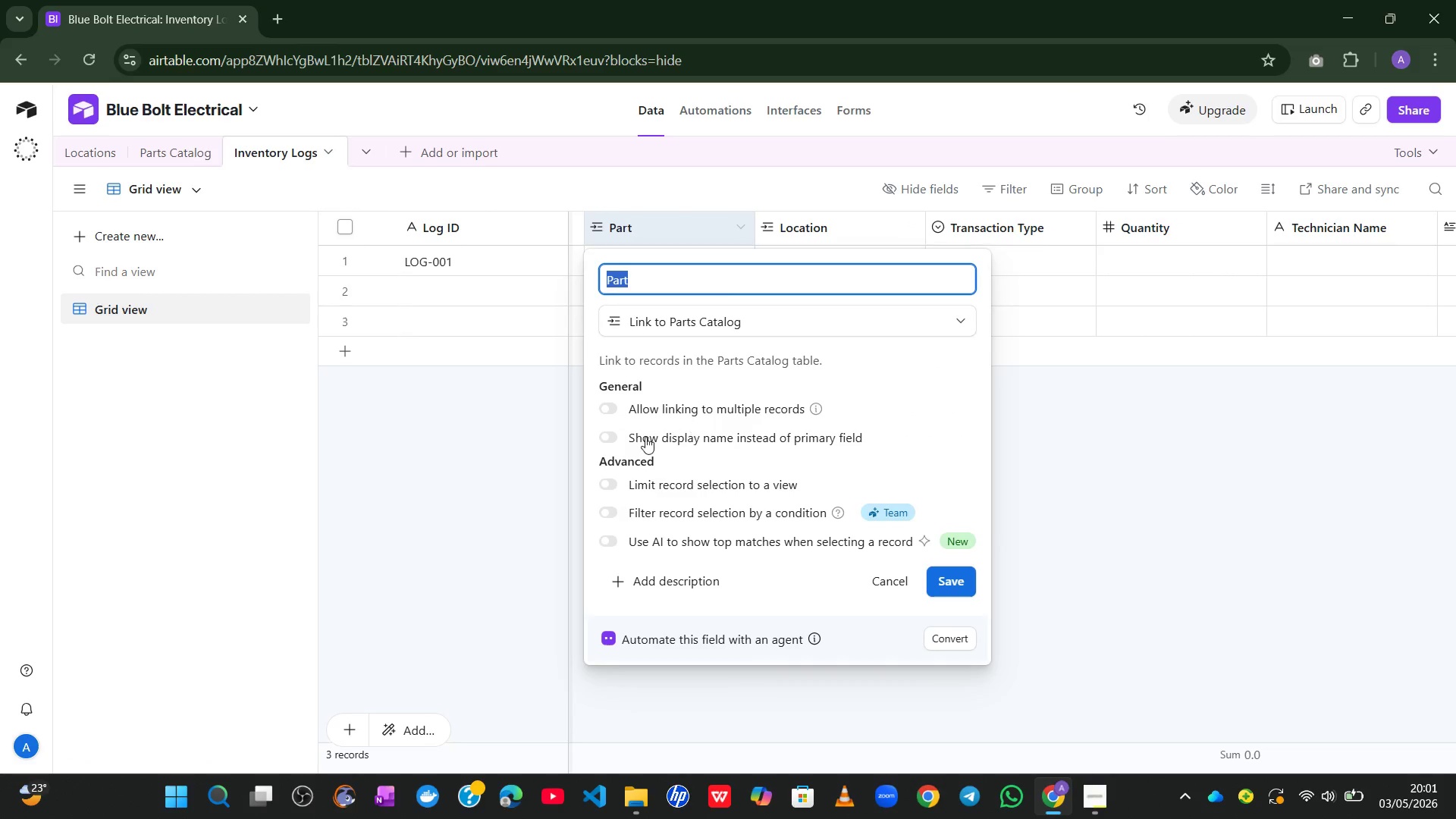 
left_click([613, 438])
 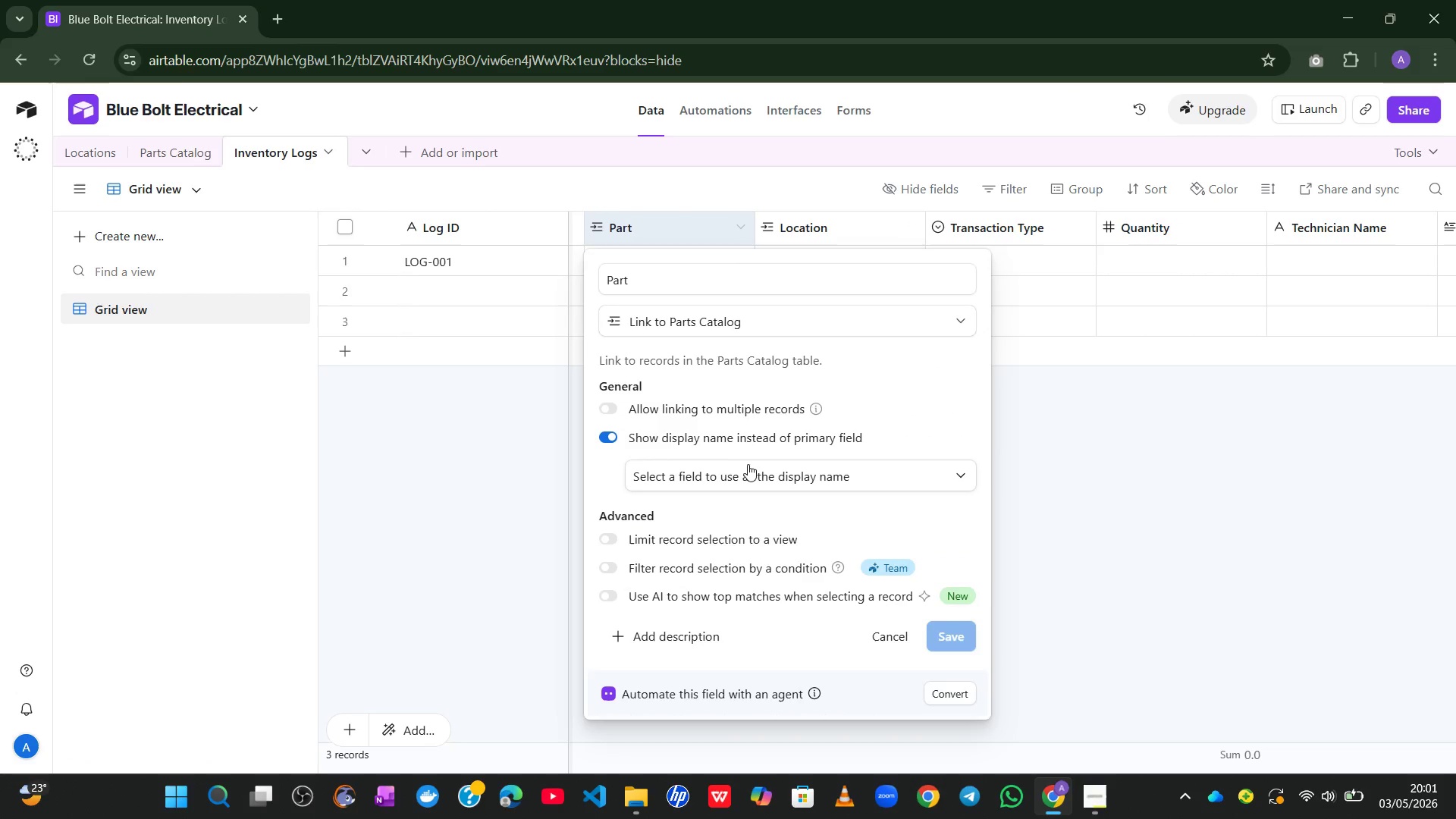 
left_click([750, 466])
 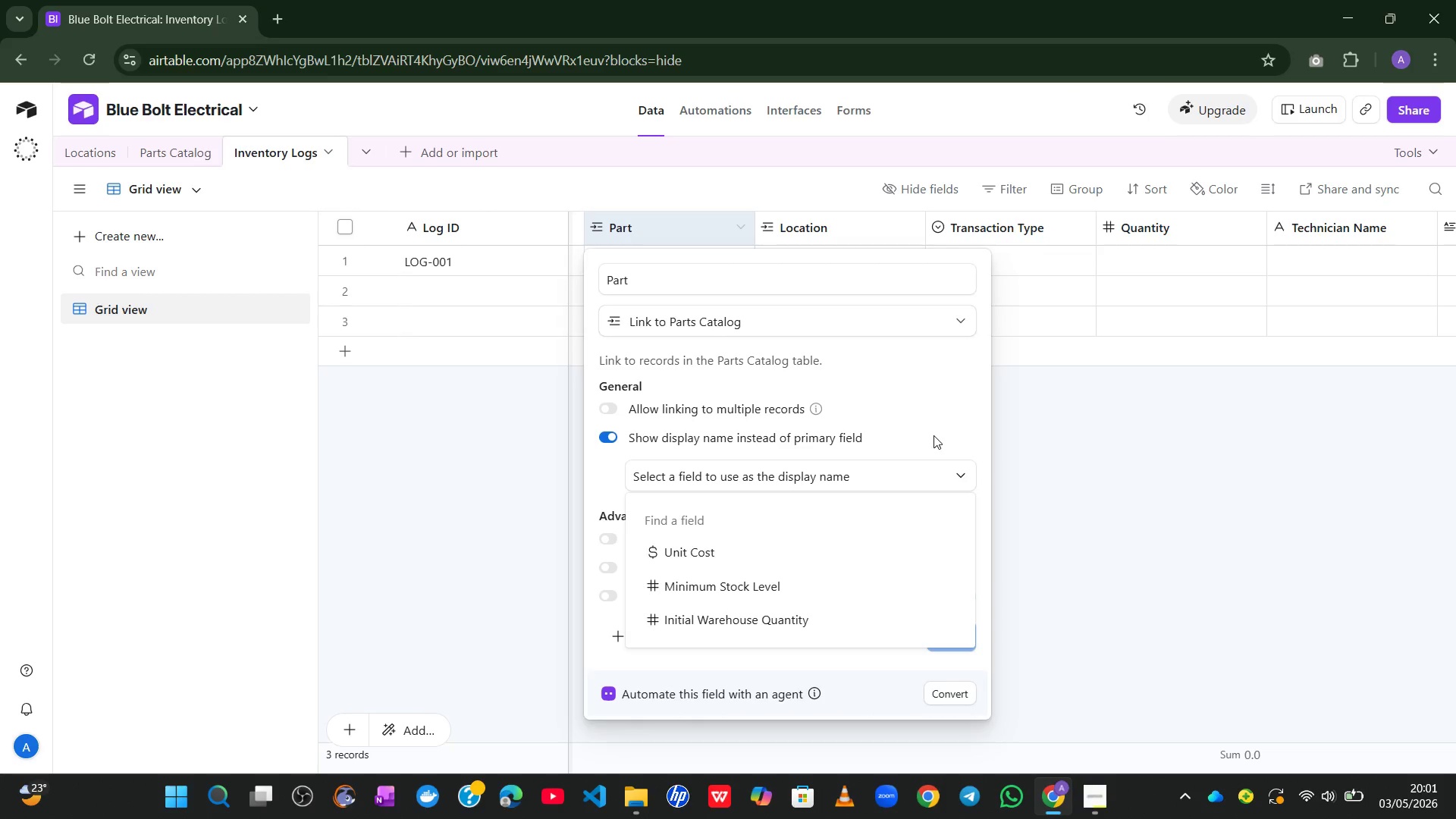 
wait(5.34)
 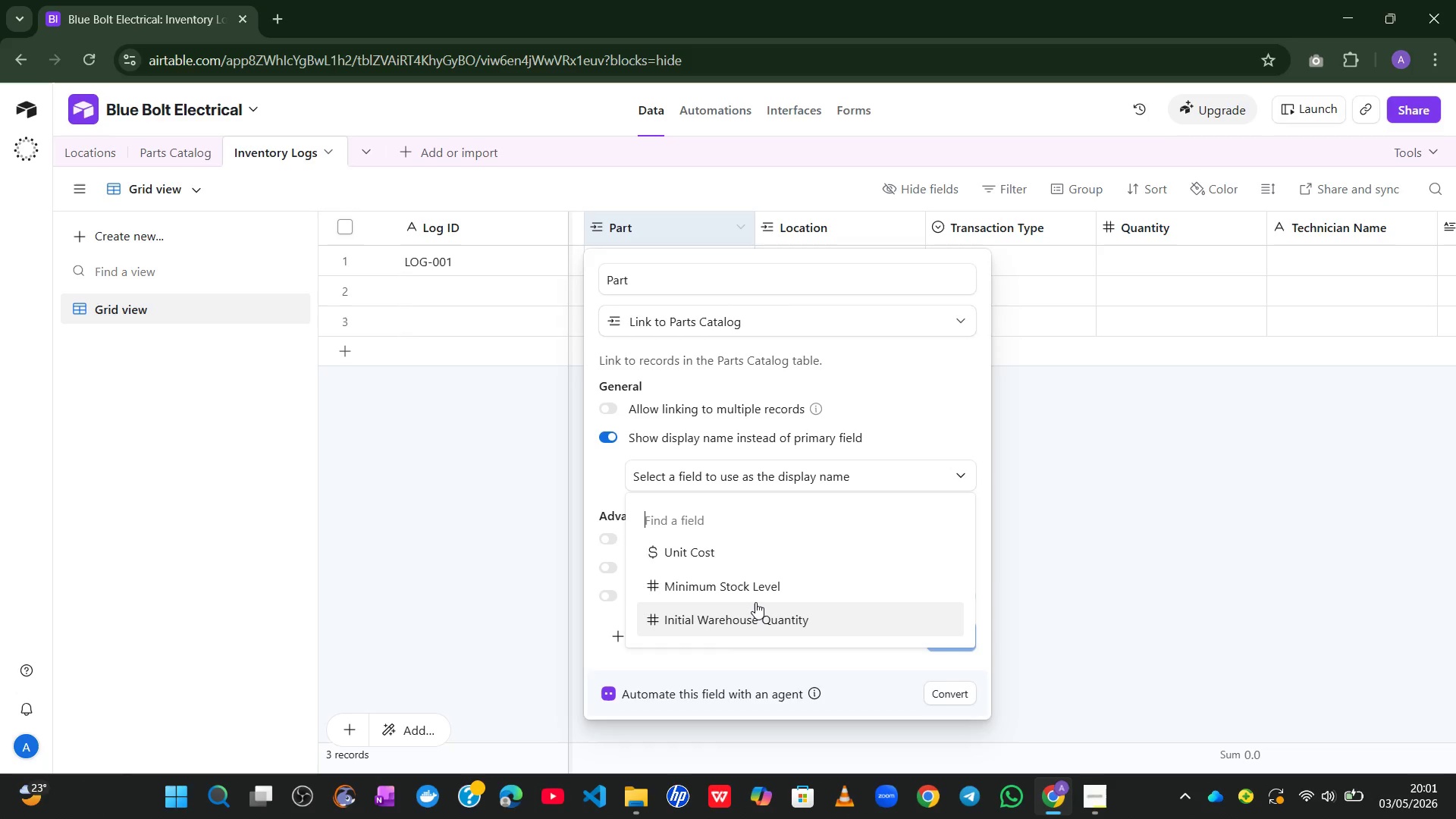 
left_click([616, 445])
 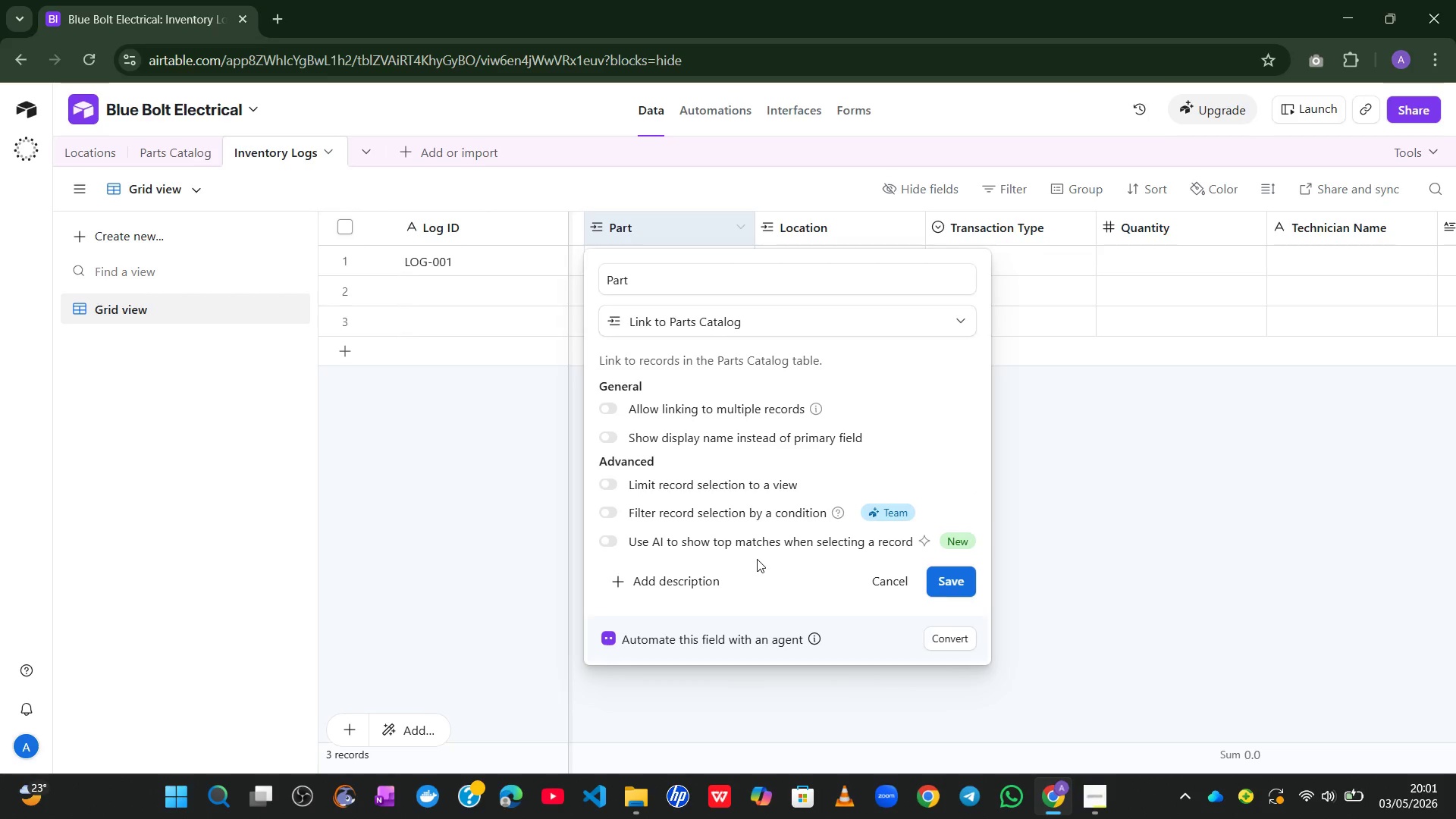 
wait(6.3)
 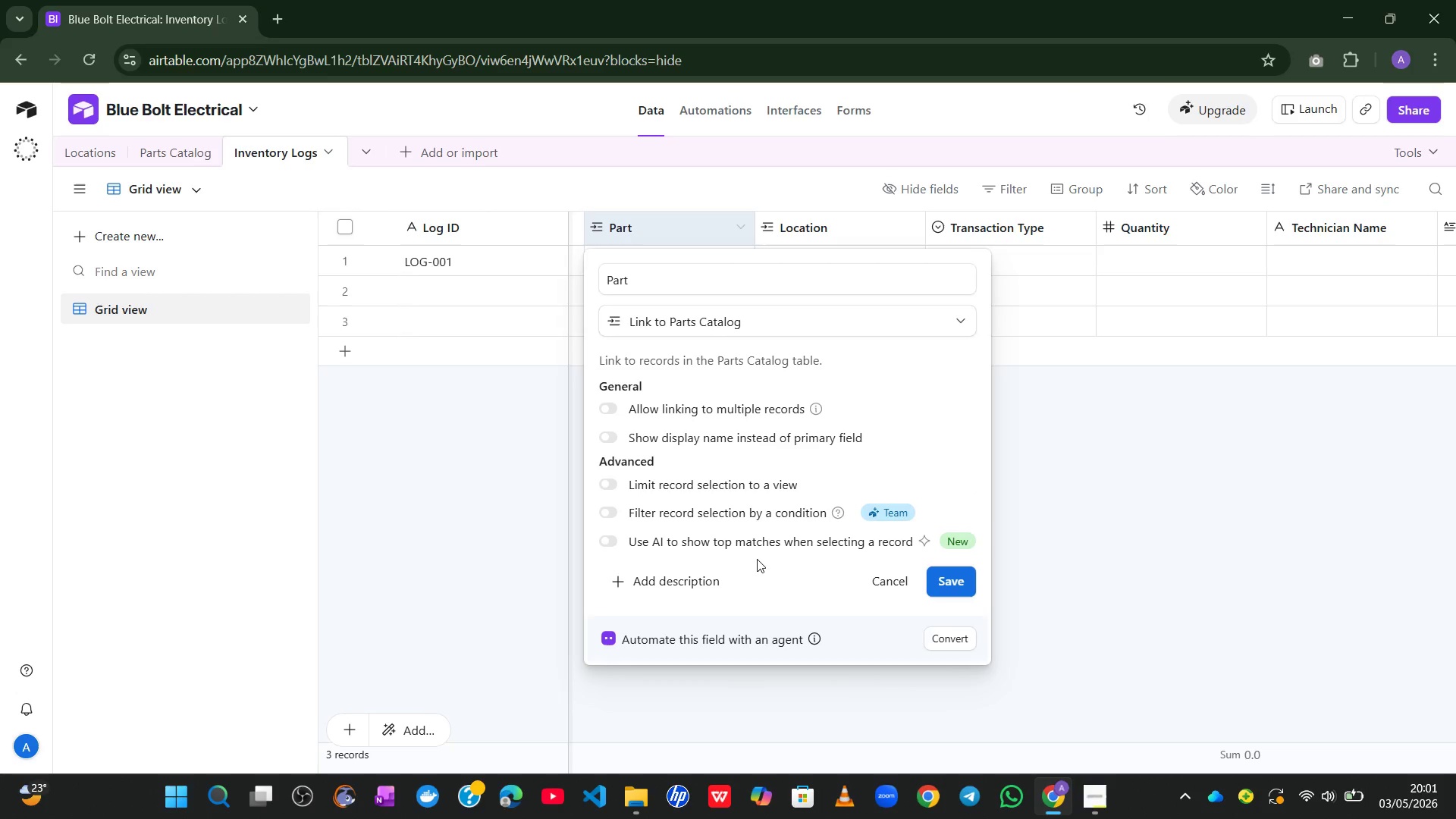 
left_click([691, 486])
 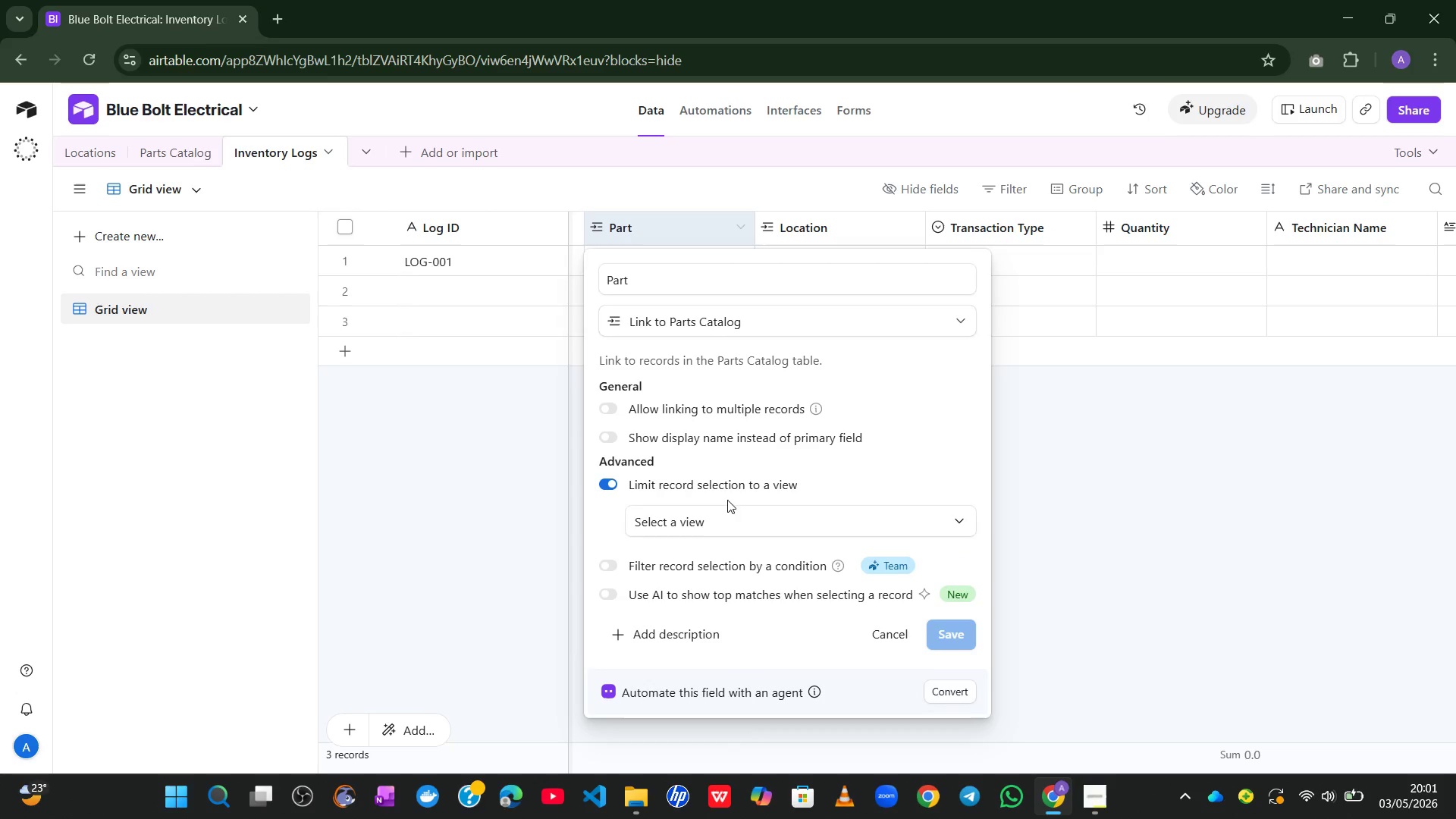 
left_click([739, 511])
 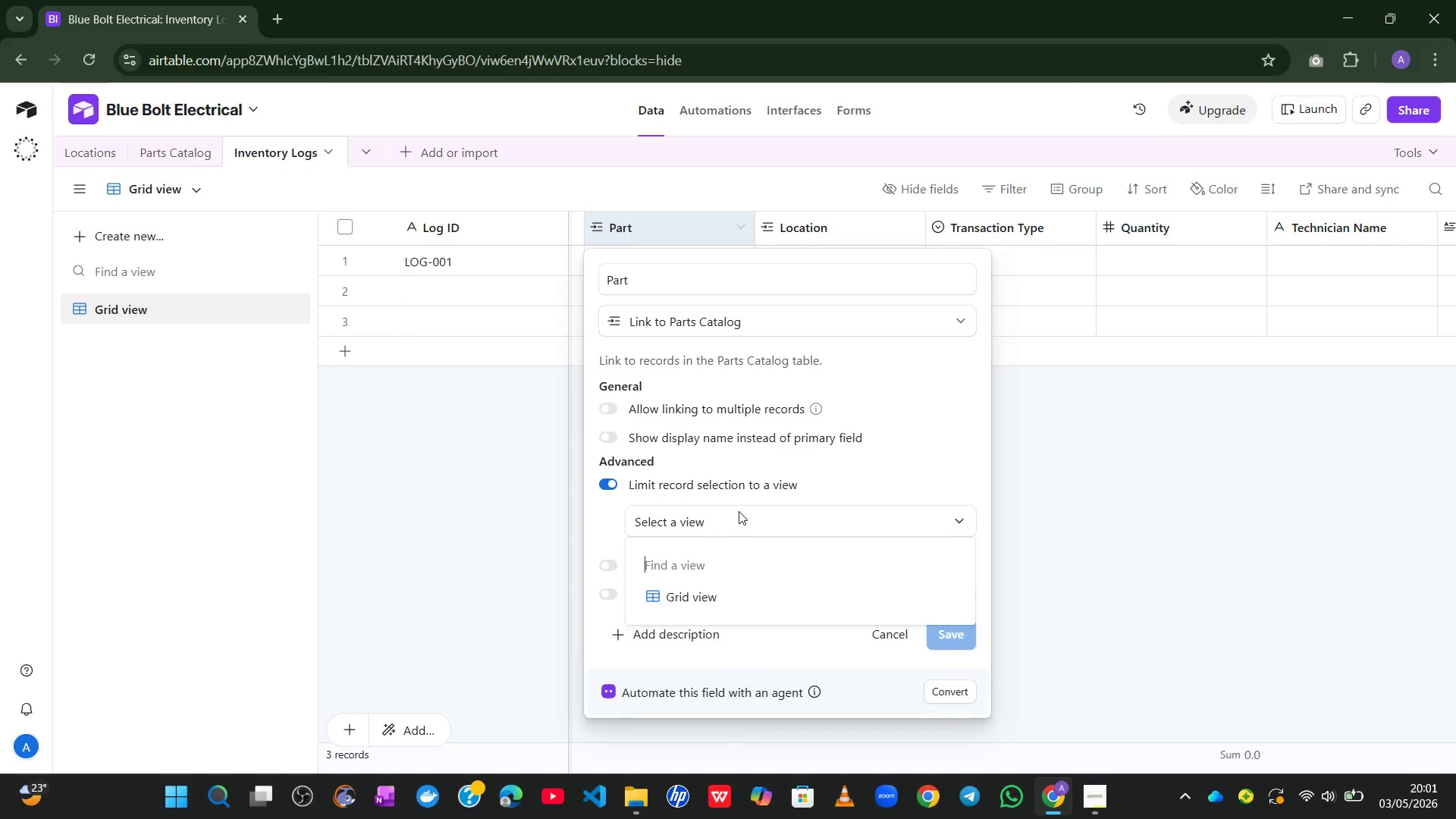 
left_click([739, 511])
 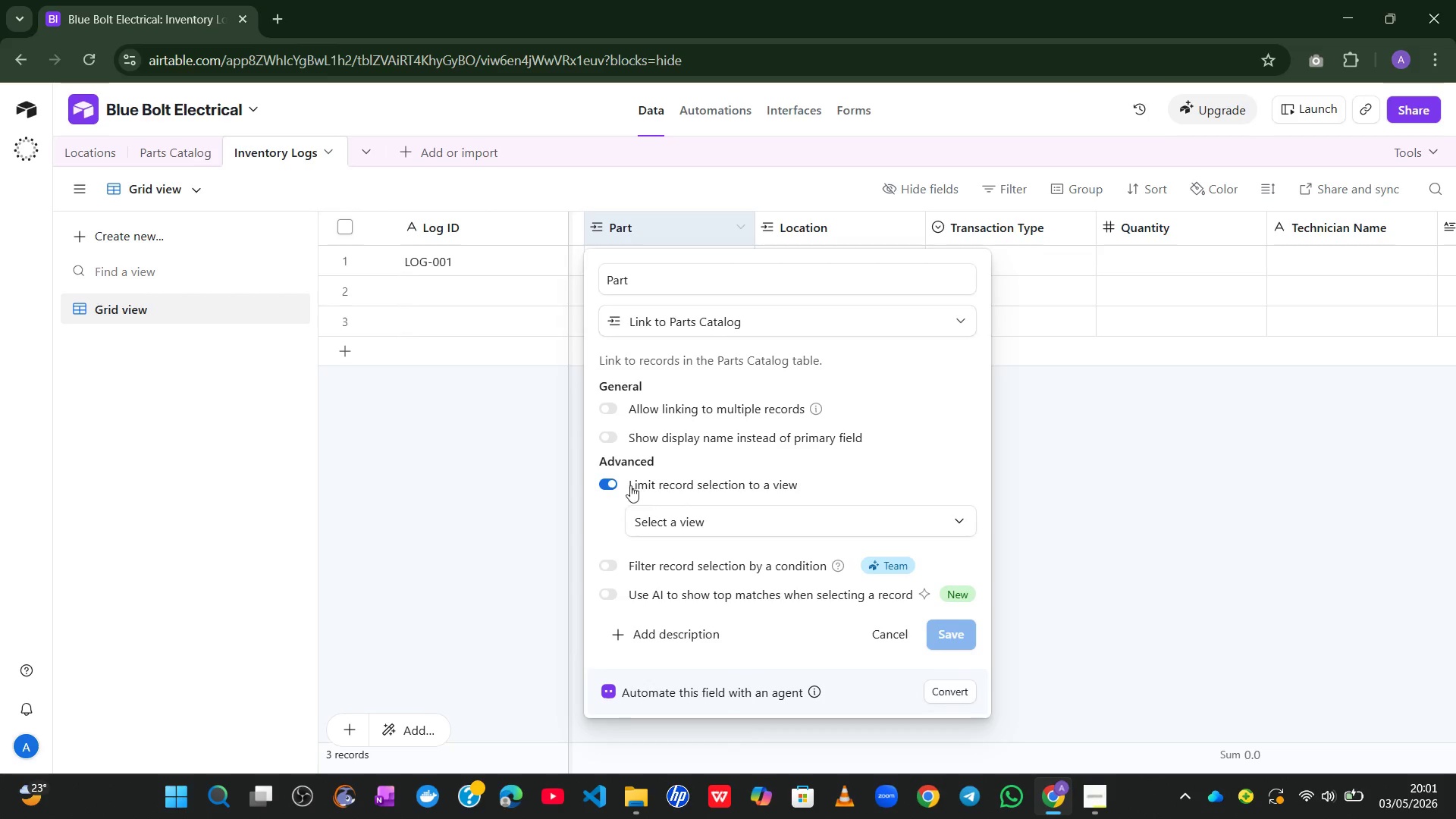 
left_click([610, 485])
 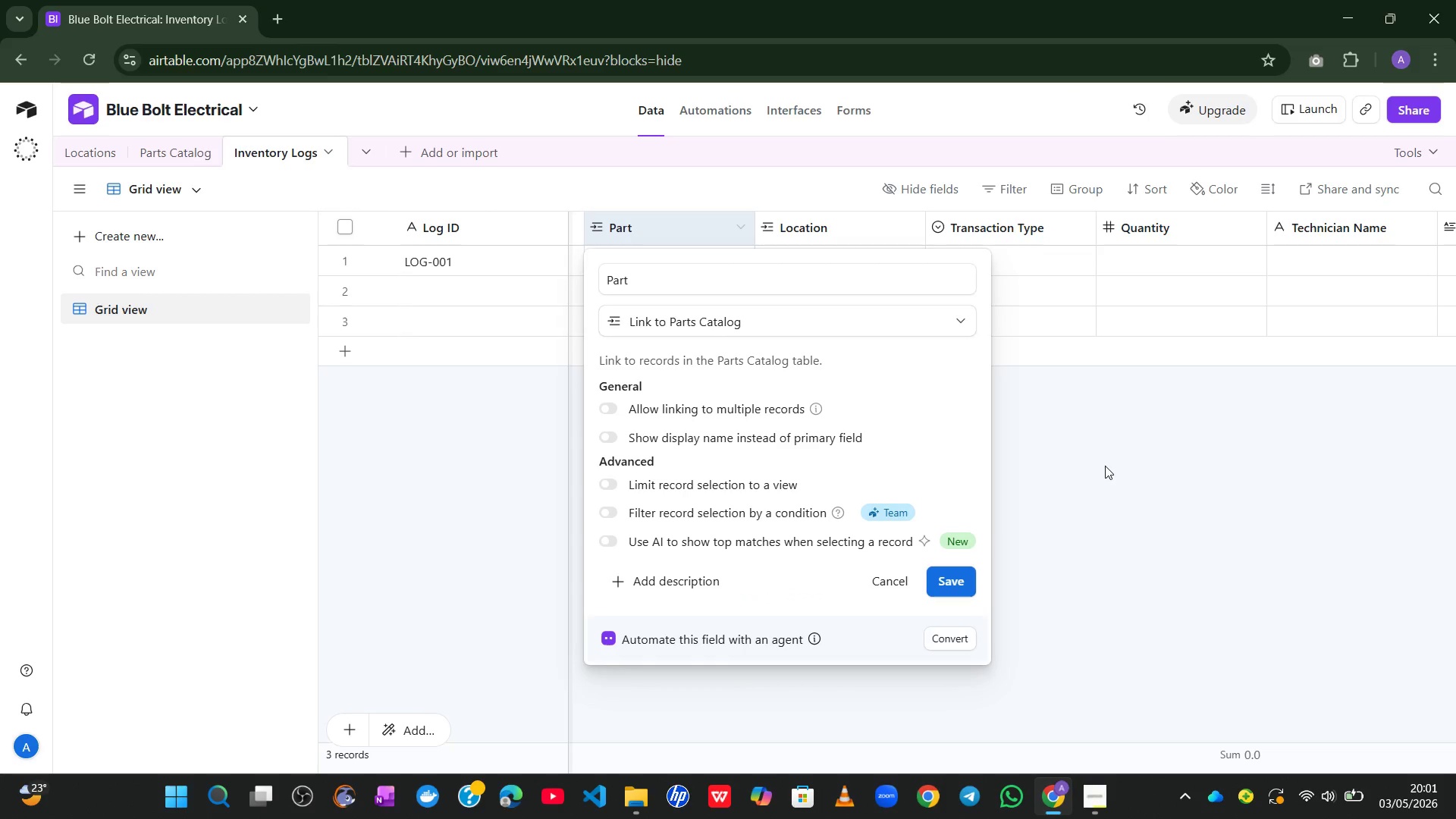 
left_click([1116, 467])
 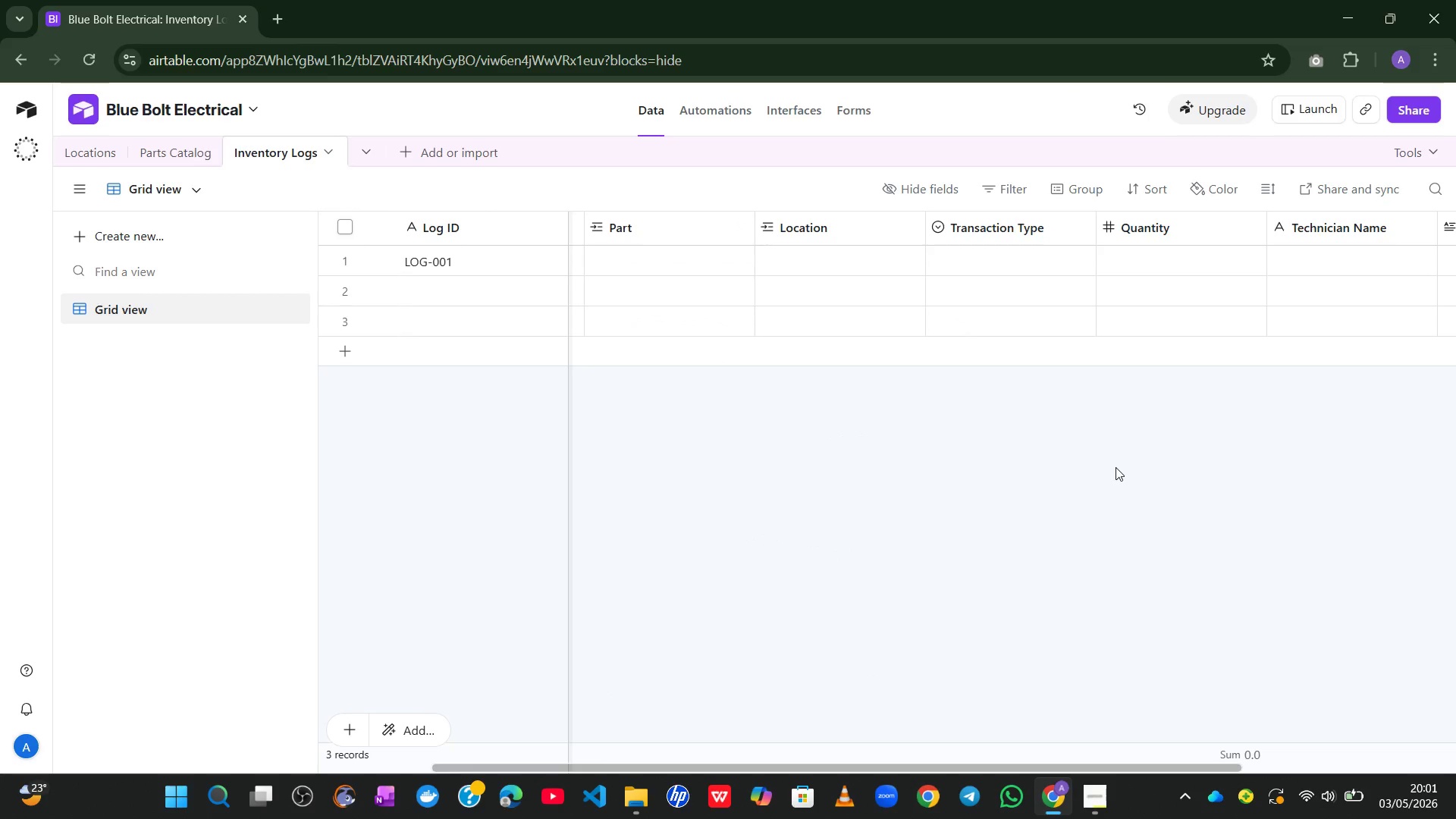 
wait(18.36)
 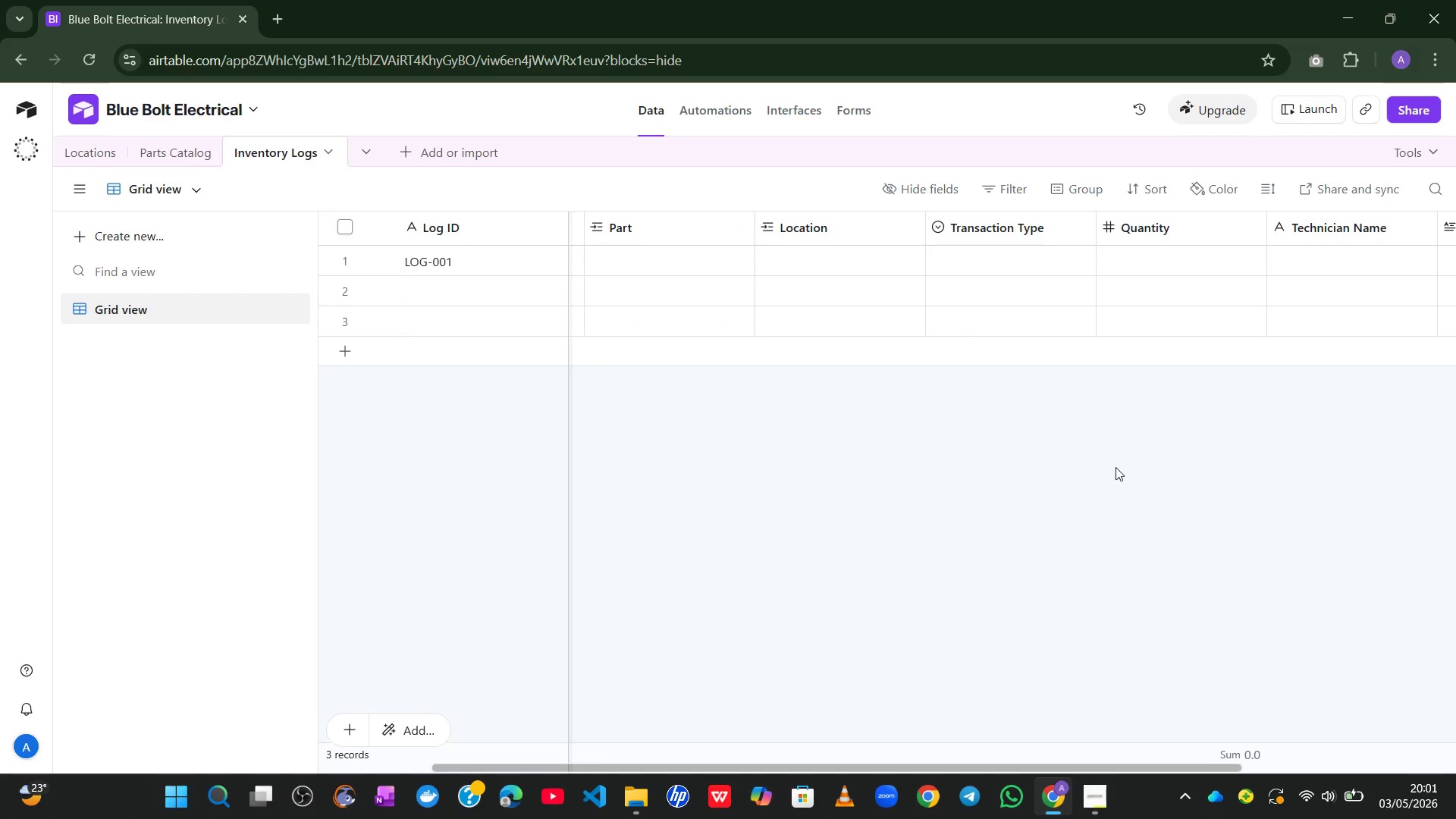 
double_click([843, 227])
 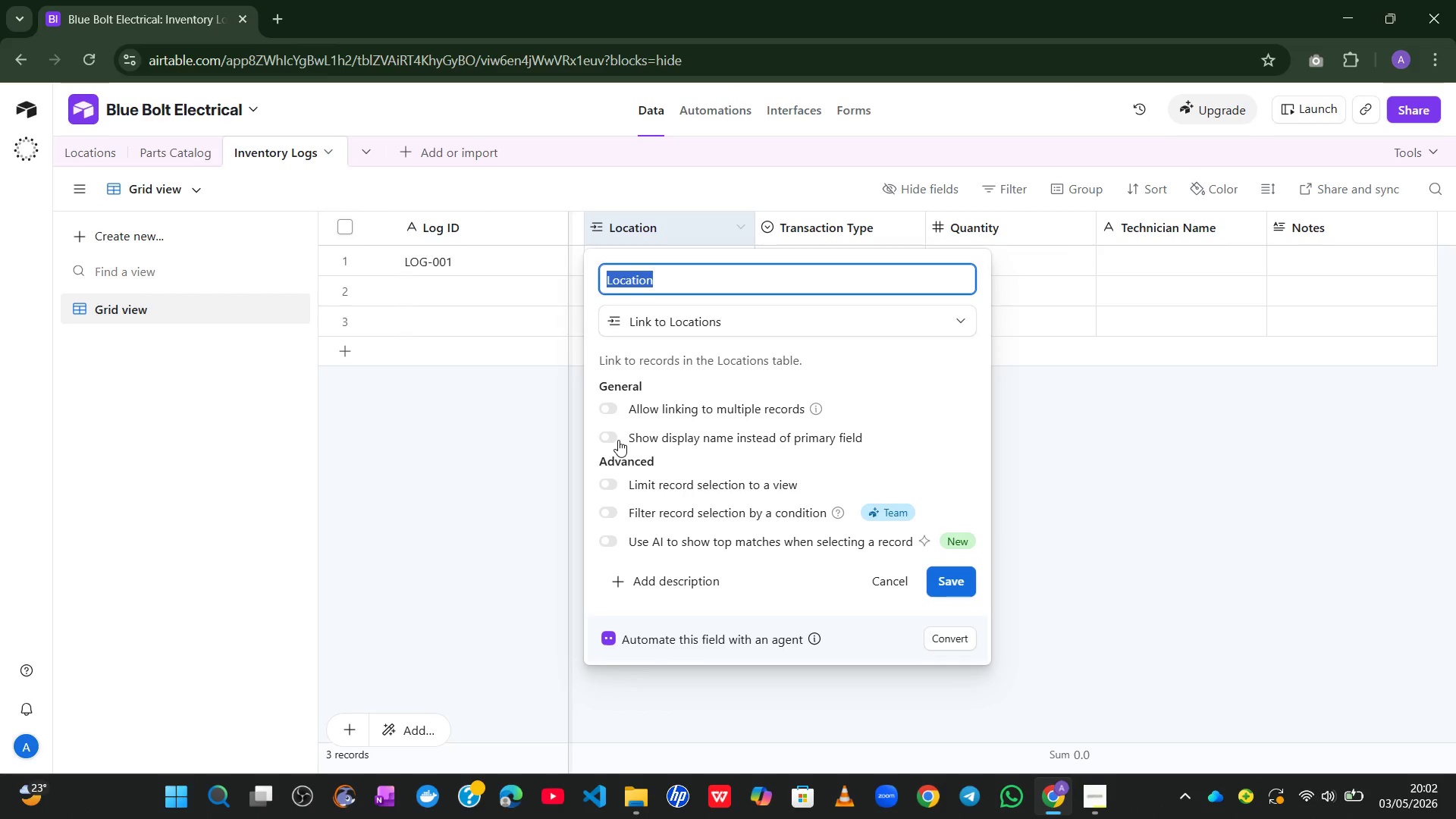 
wait(16.81)
 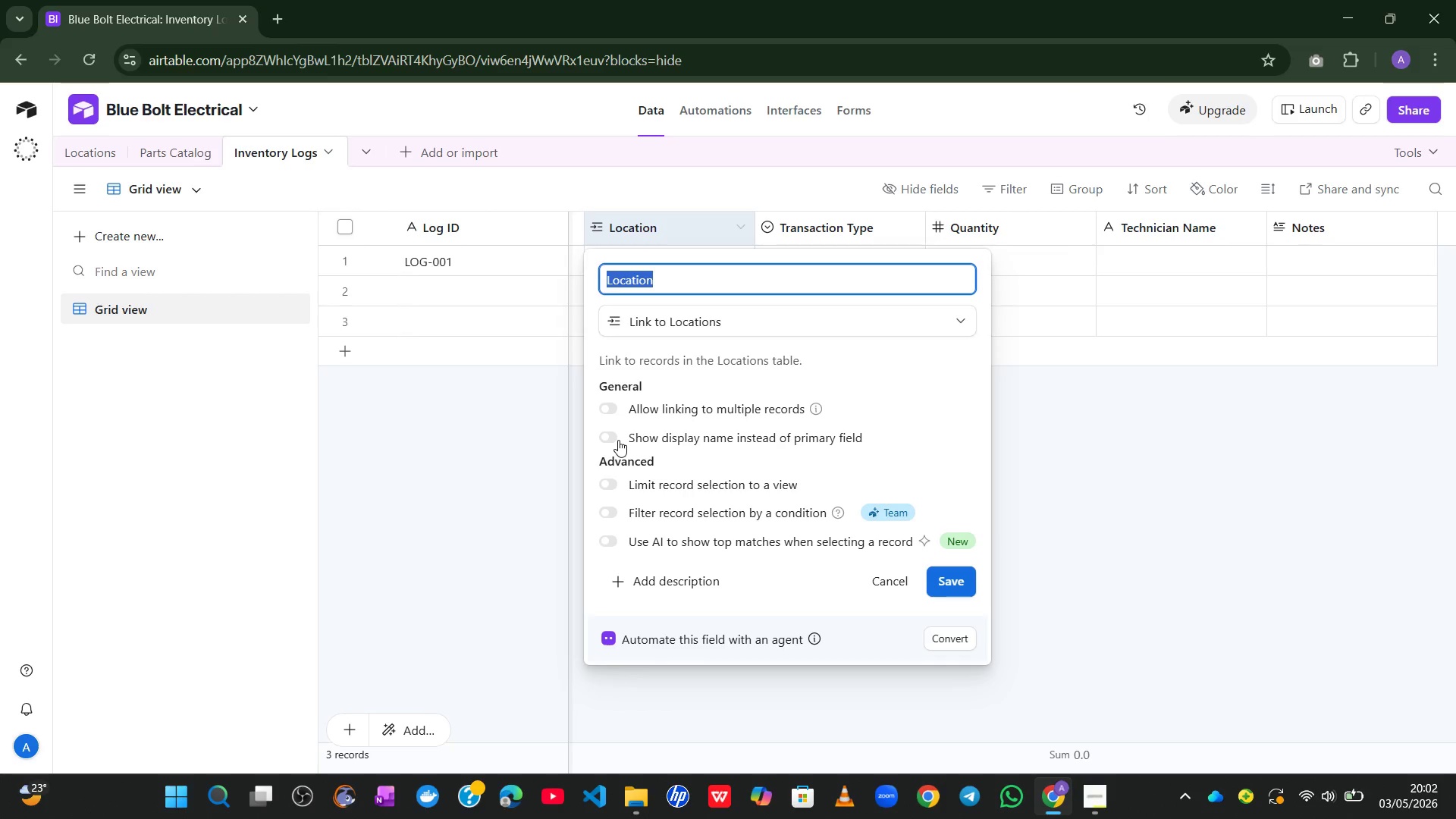 
left_click([617, 438])
 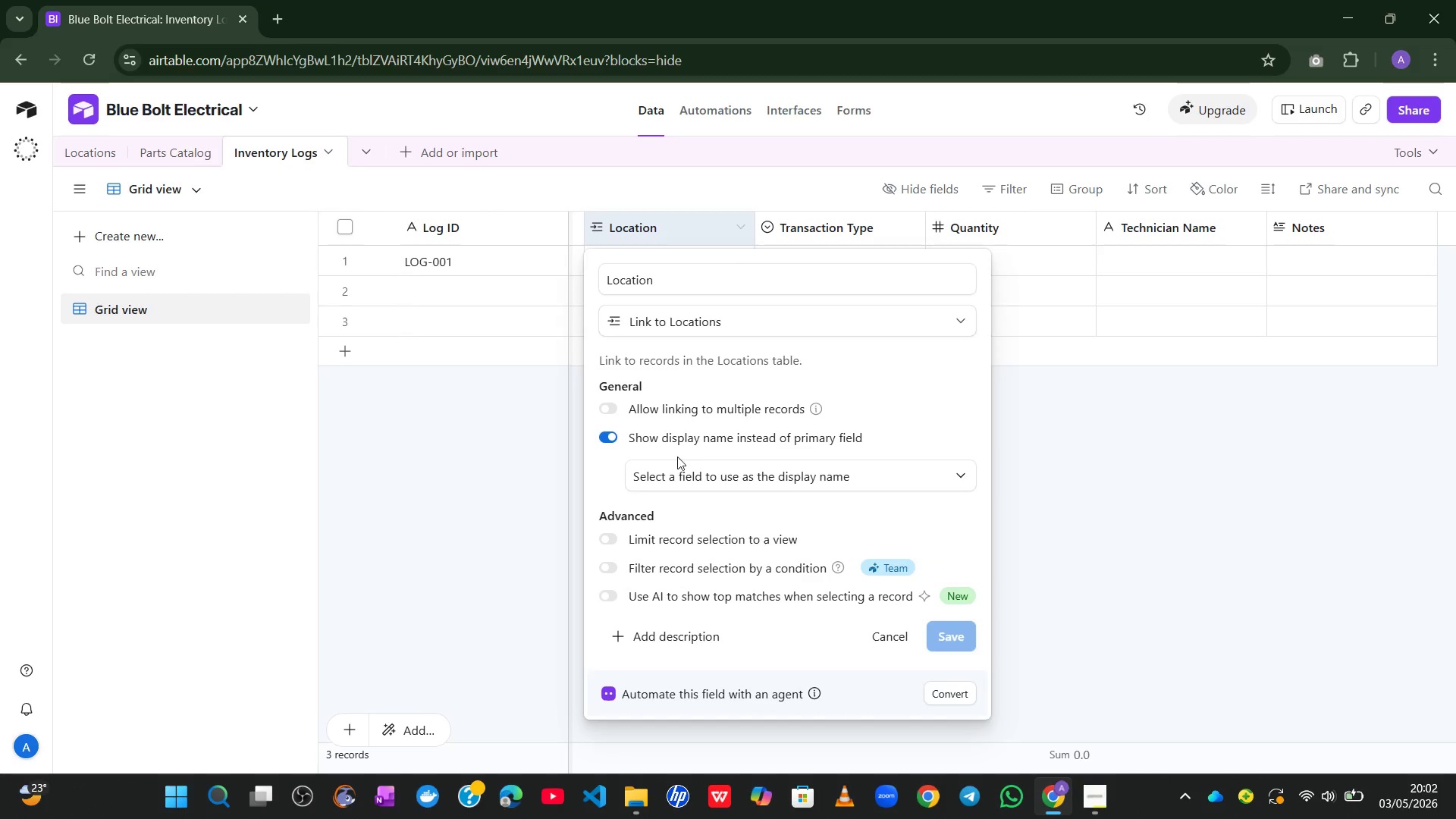 
left_click([717, 472])
 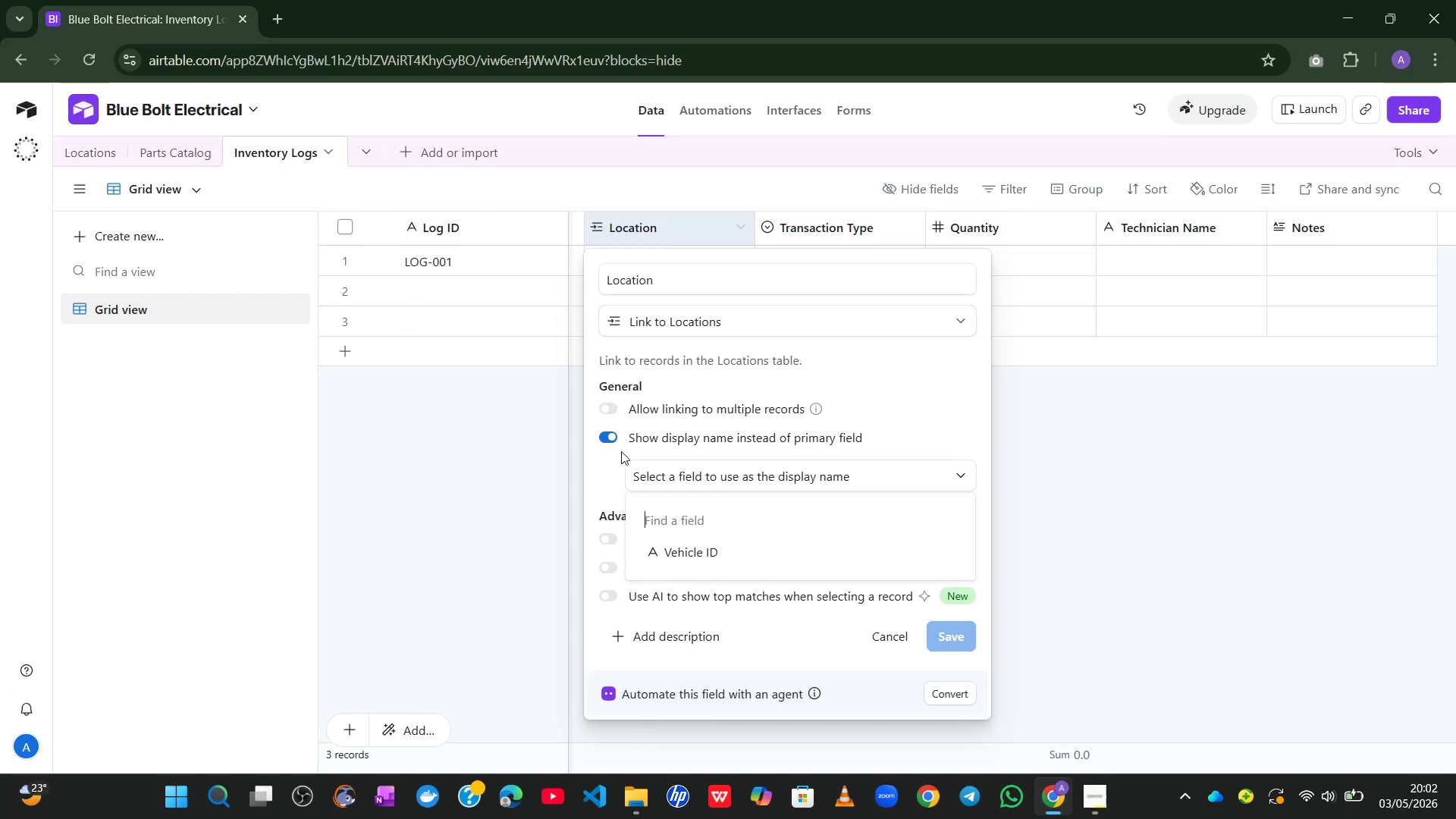 
left_click([610, 434])
 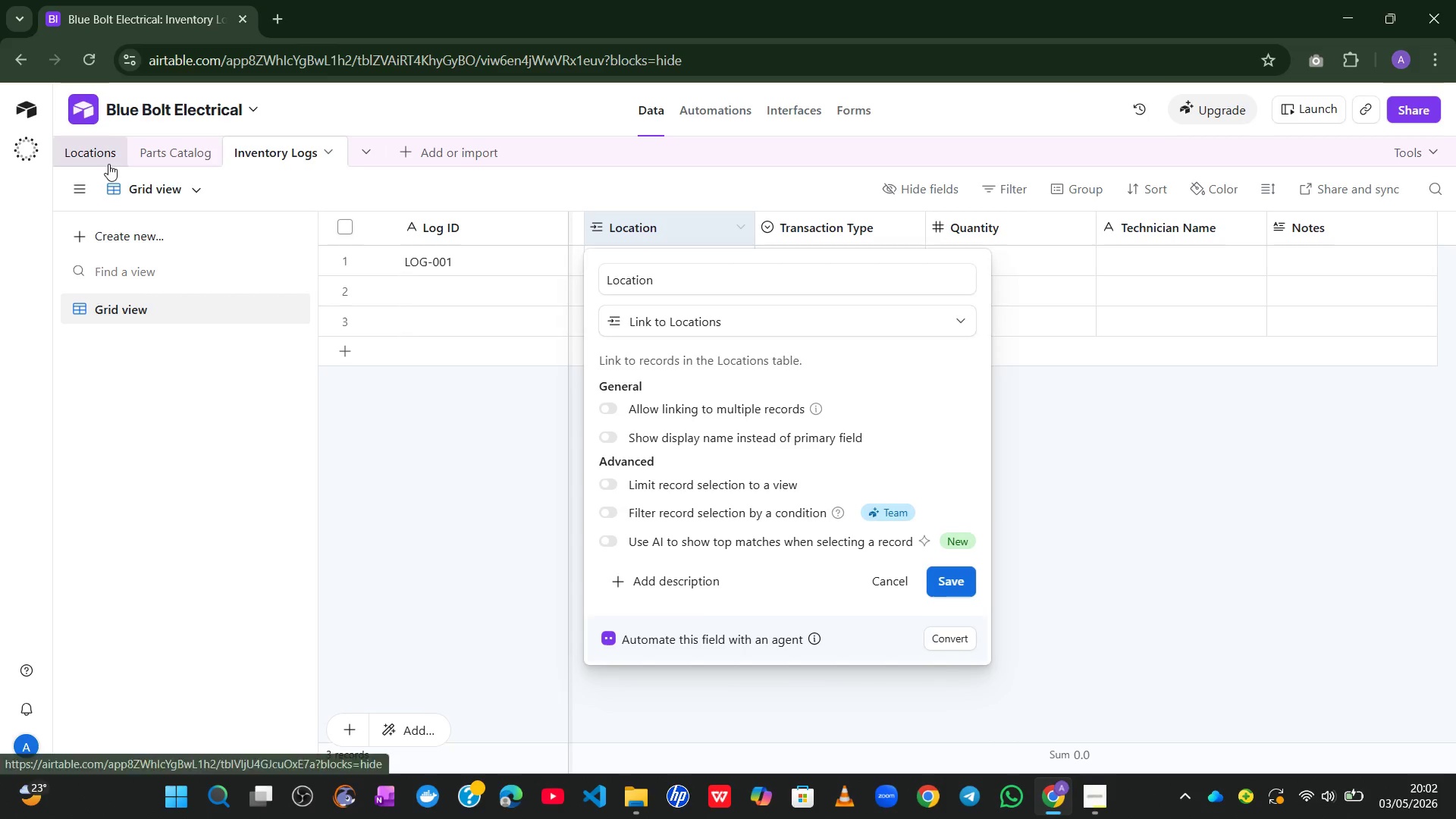 
left_click([96, 157])
 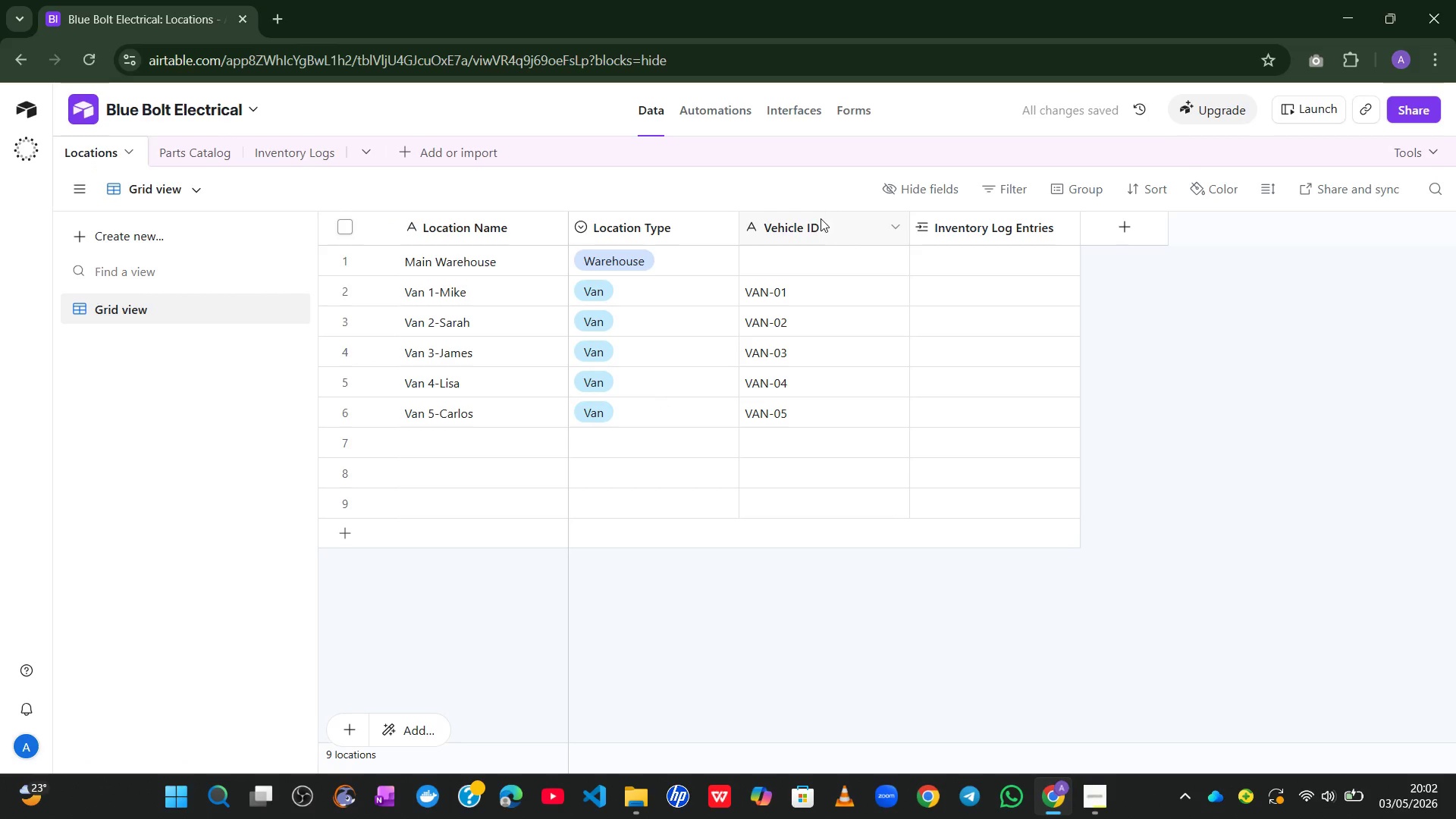 
left_click([811, 224])
 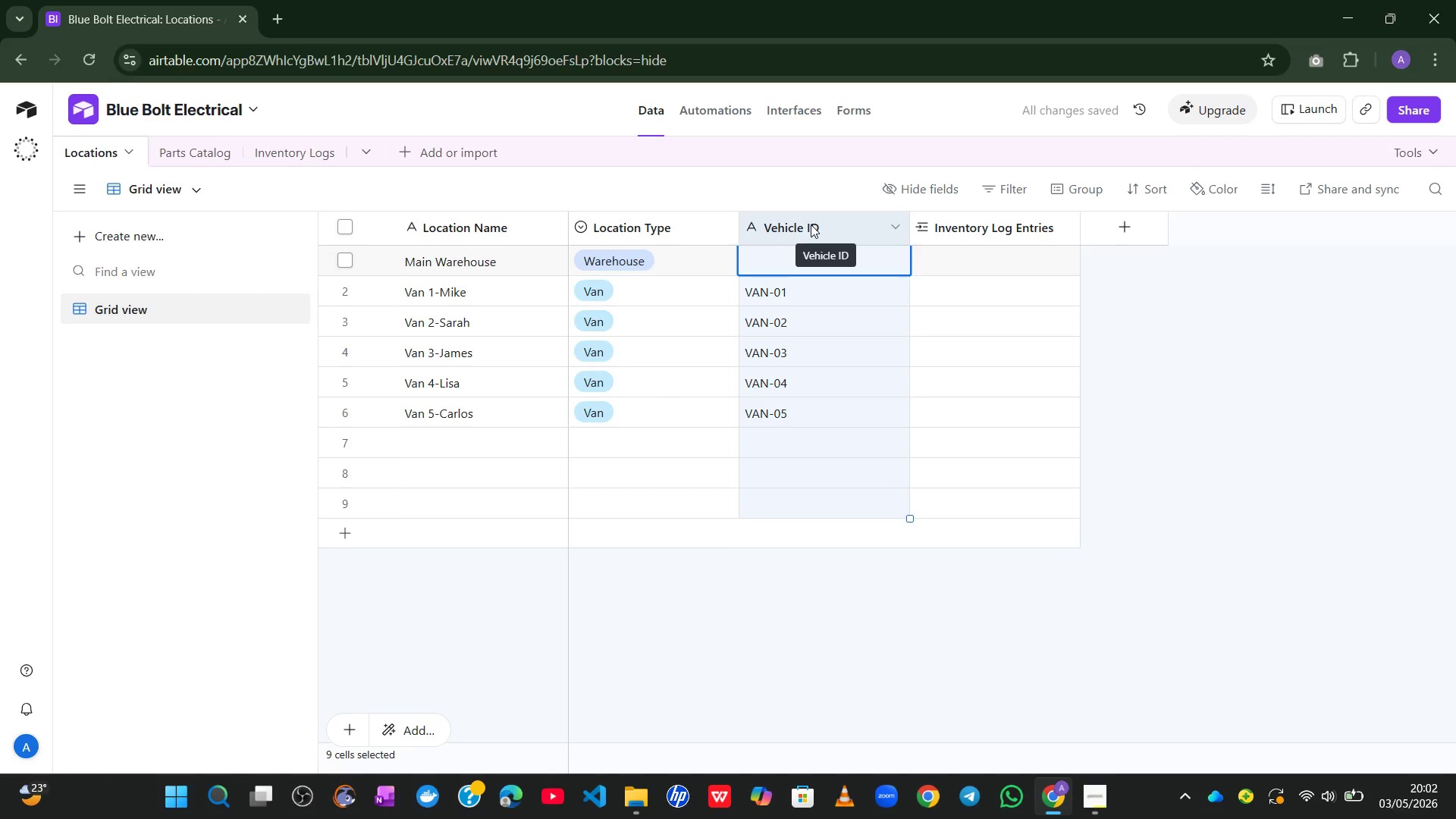 
double_click([811, 224])
 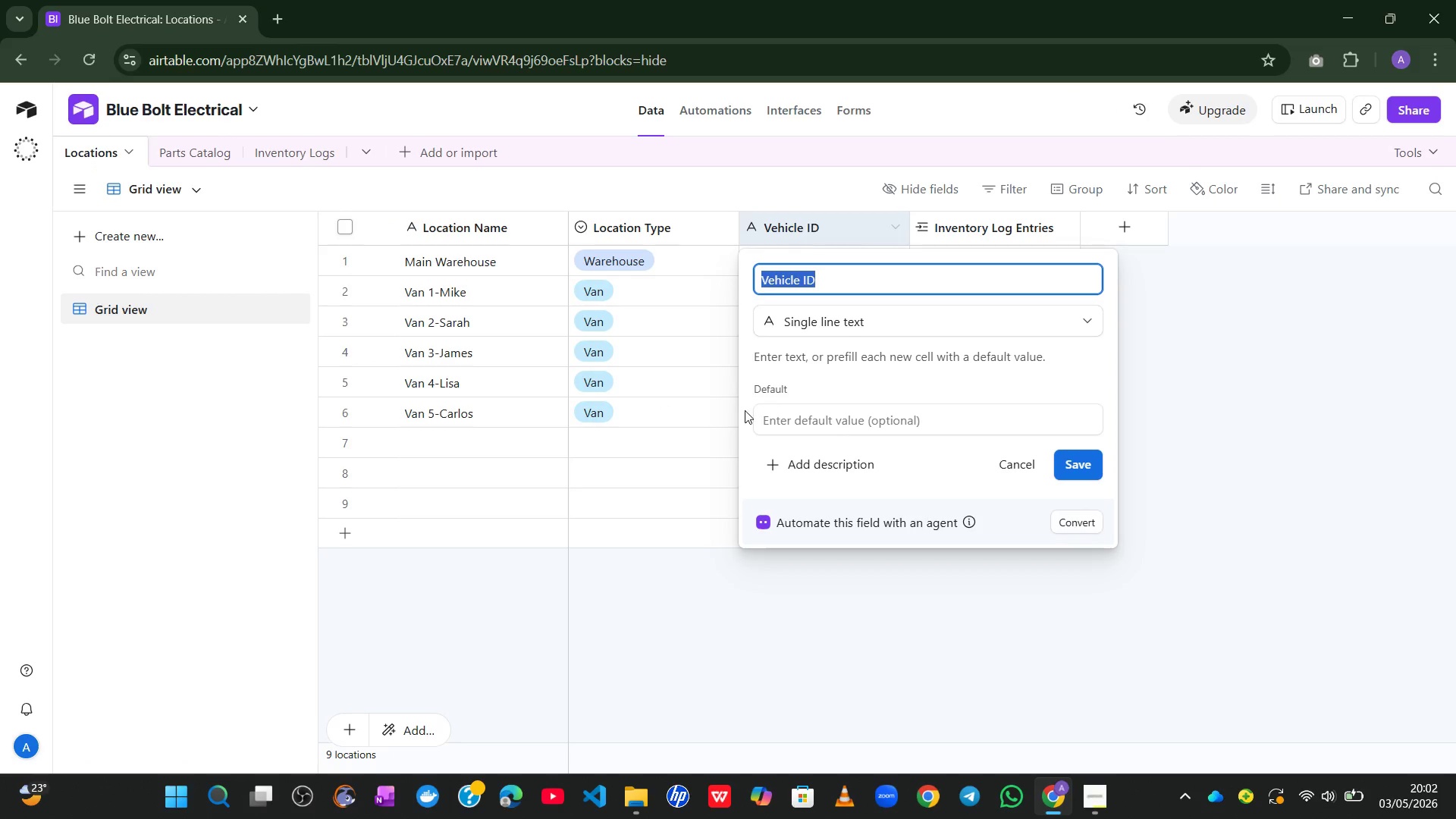 
left_click([652, 691])
 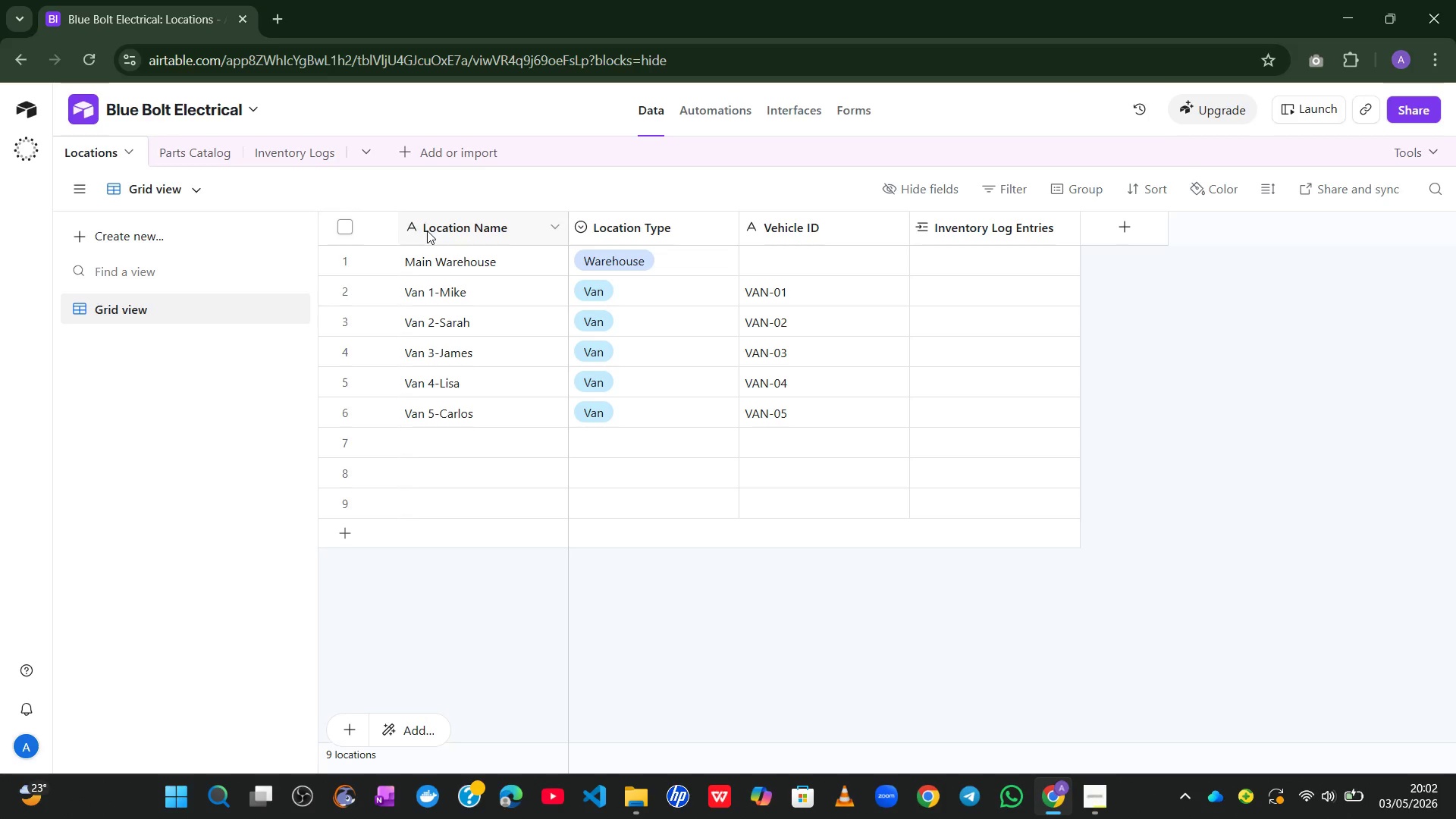 
double_click([427, 231])
 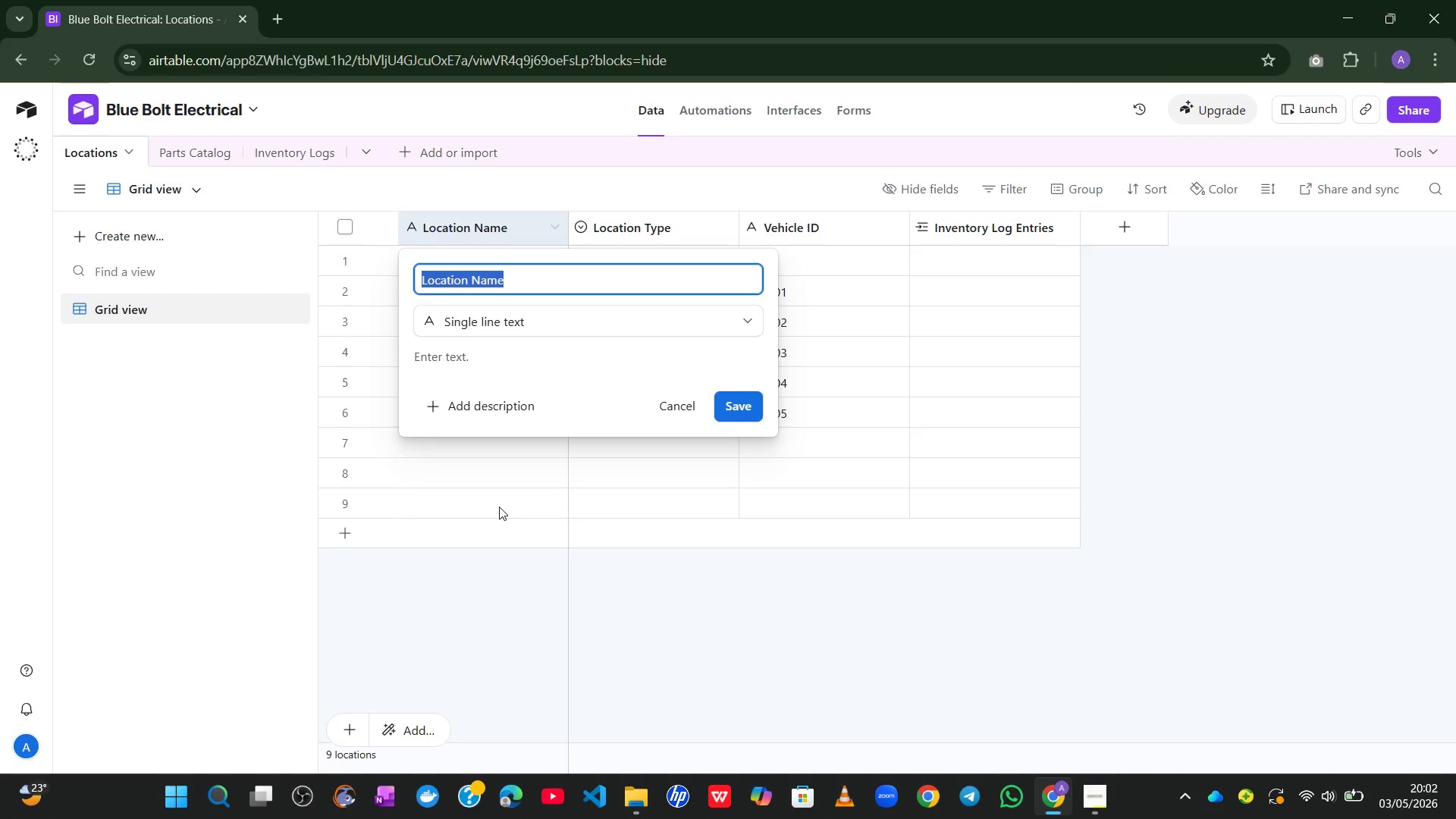 
left_click([472, 566])
 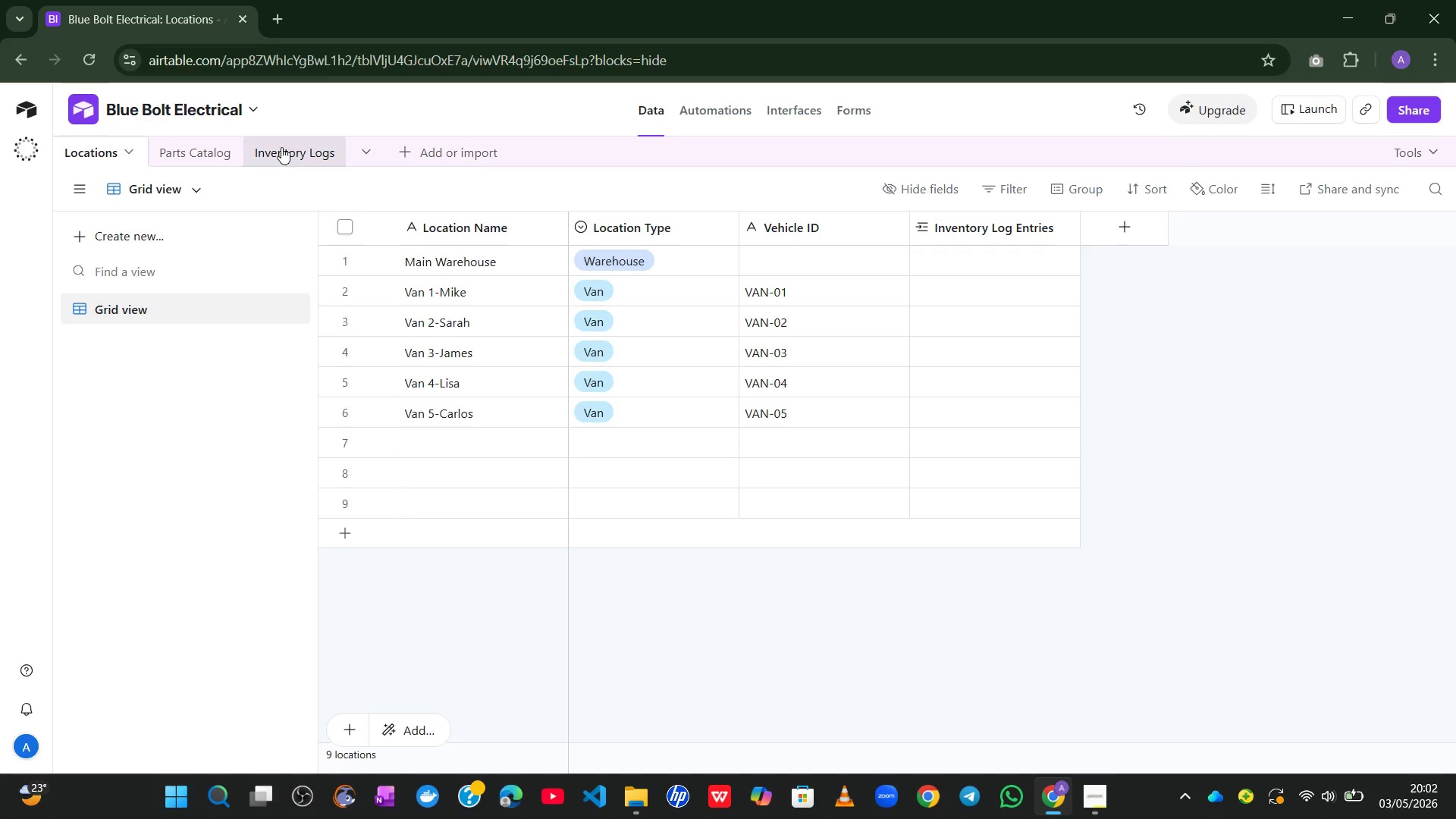 
left_click([281, 147])
 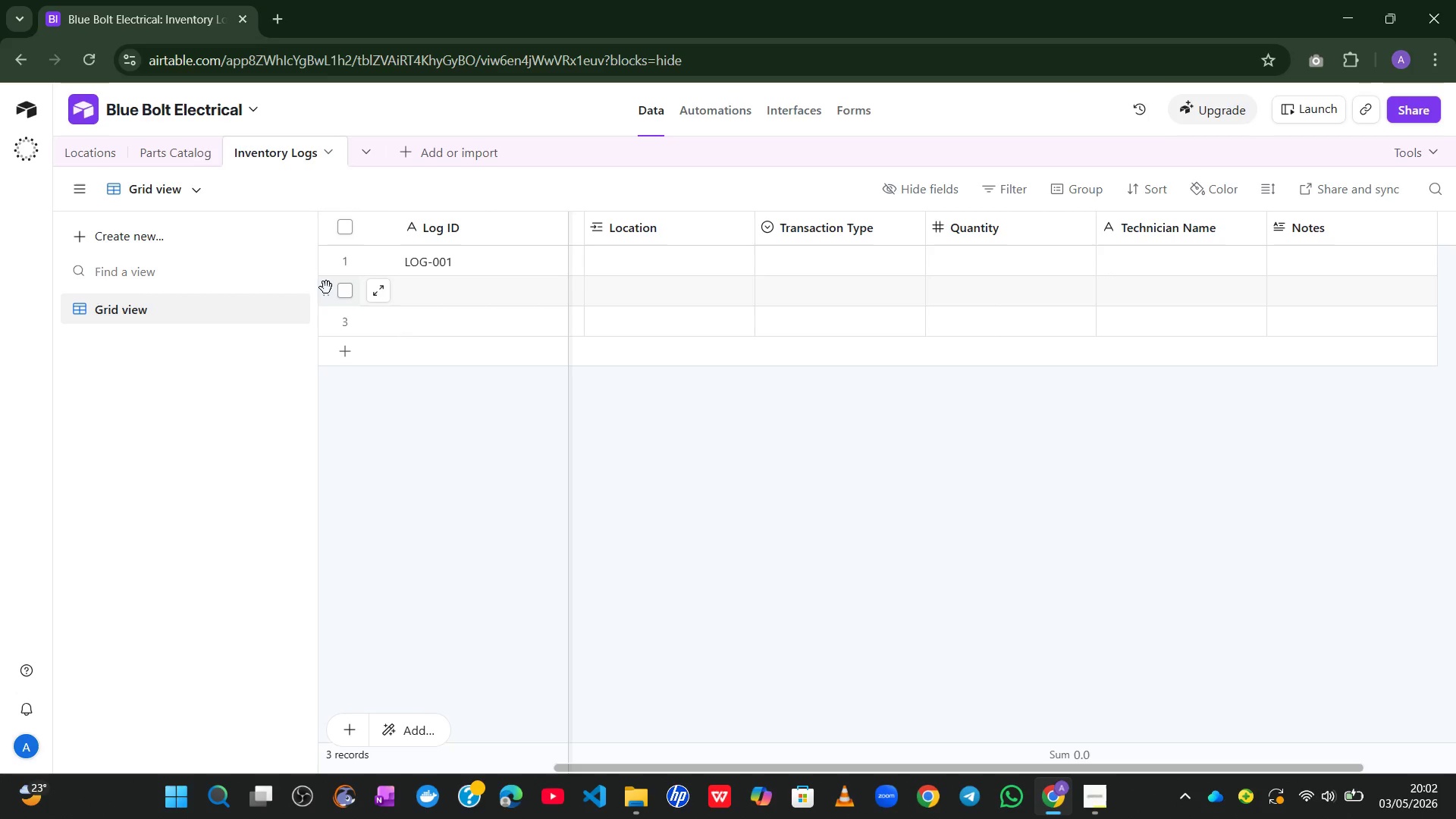 
wait(20.52)
 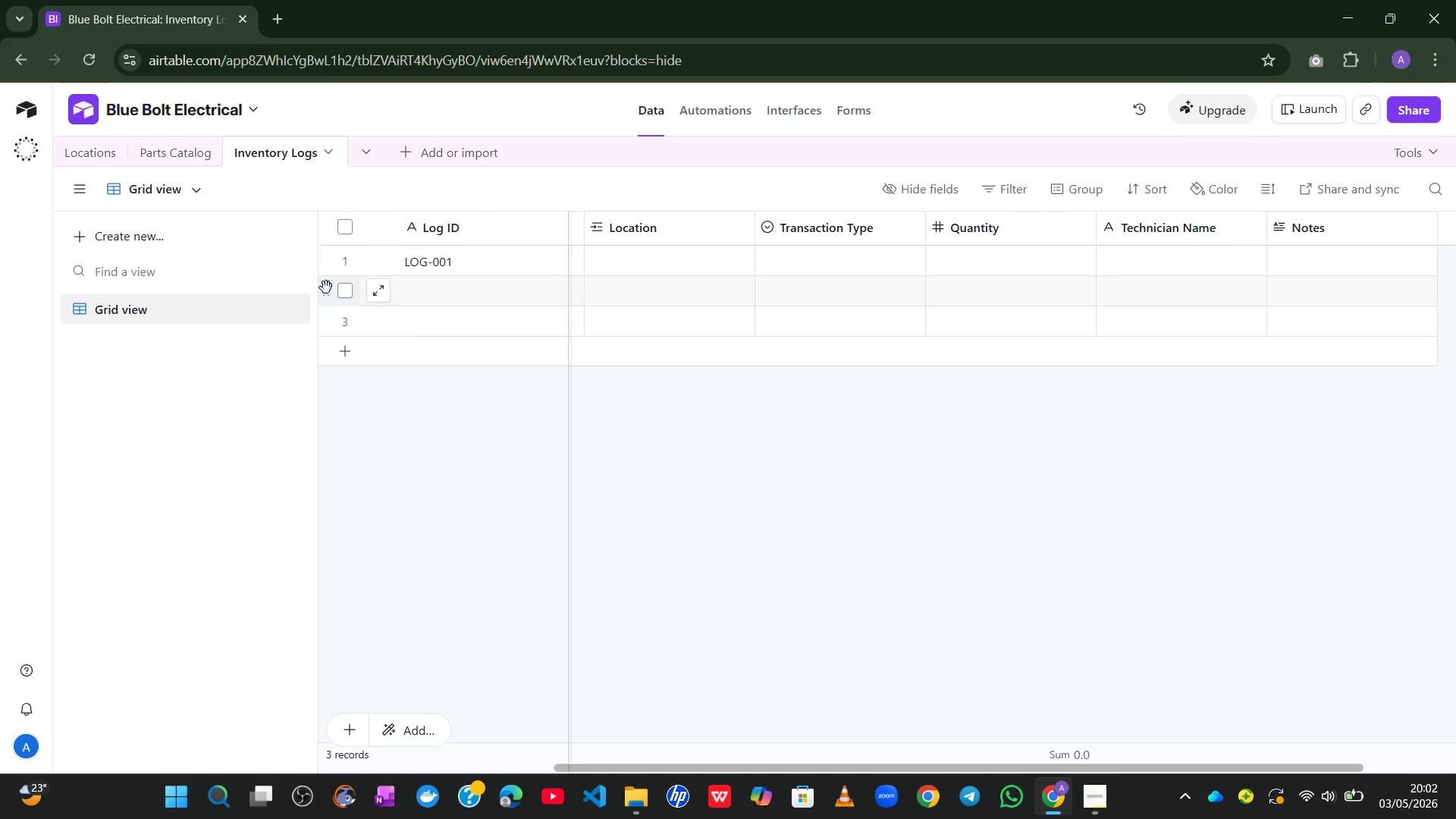 
left_click([428, 256])
 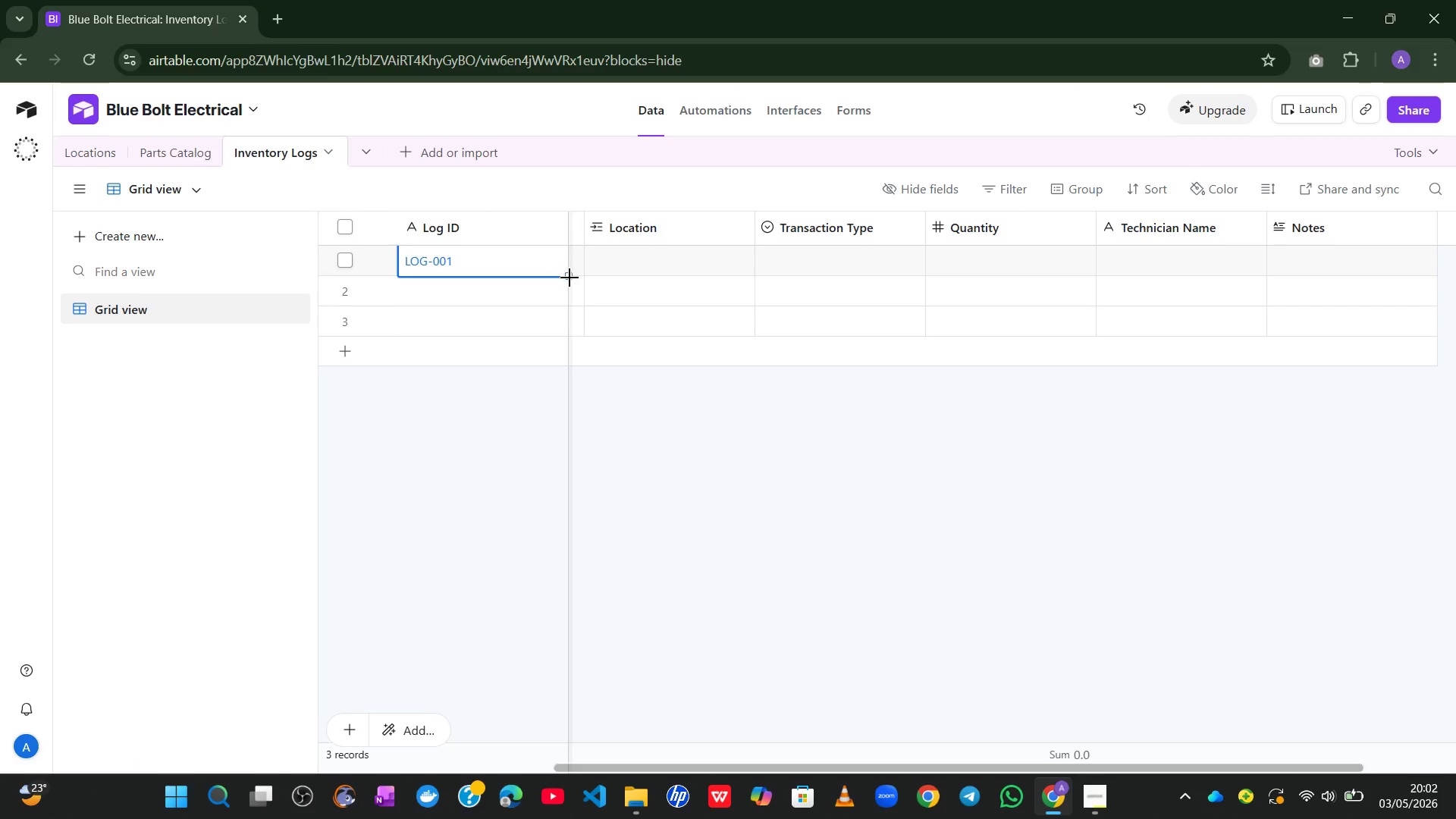 
left_click_drag(start_coordinate=[567, 278], to_coordinate=[557, 334])
 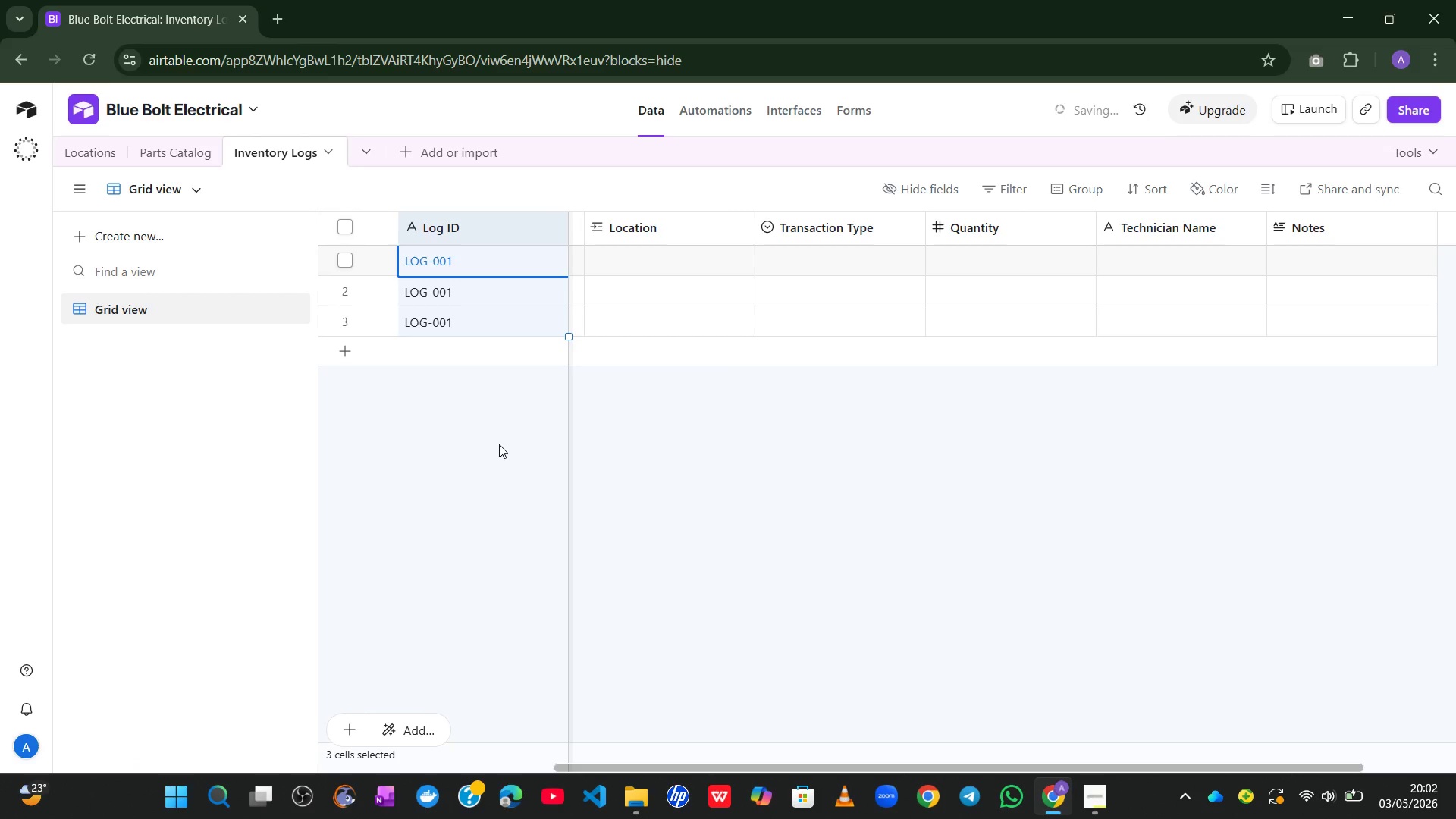 
left_click([499, 444])
 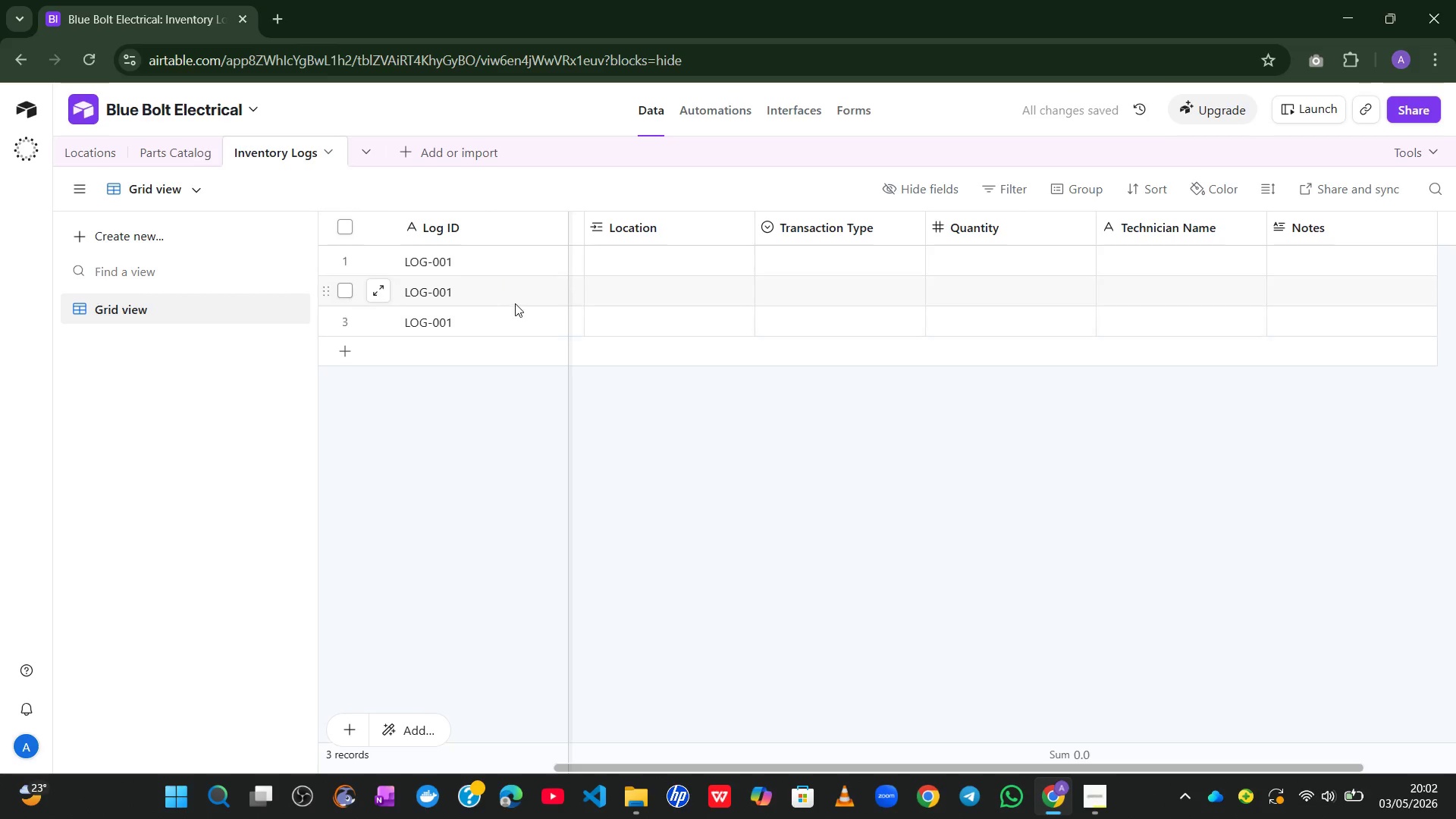 
double_click([504, 287])
 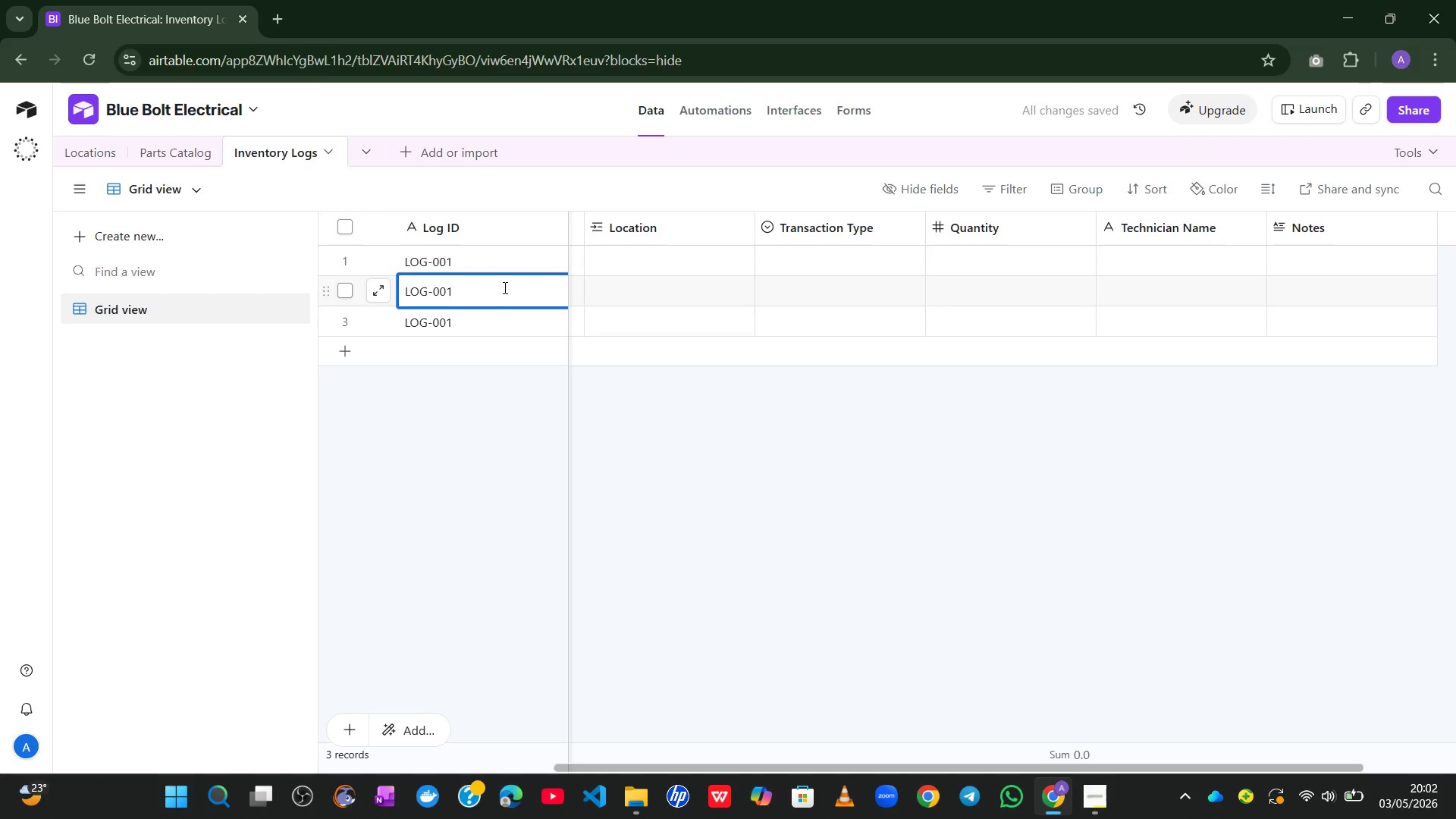 
key(Backspace)
 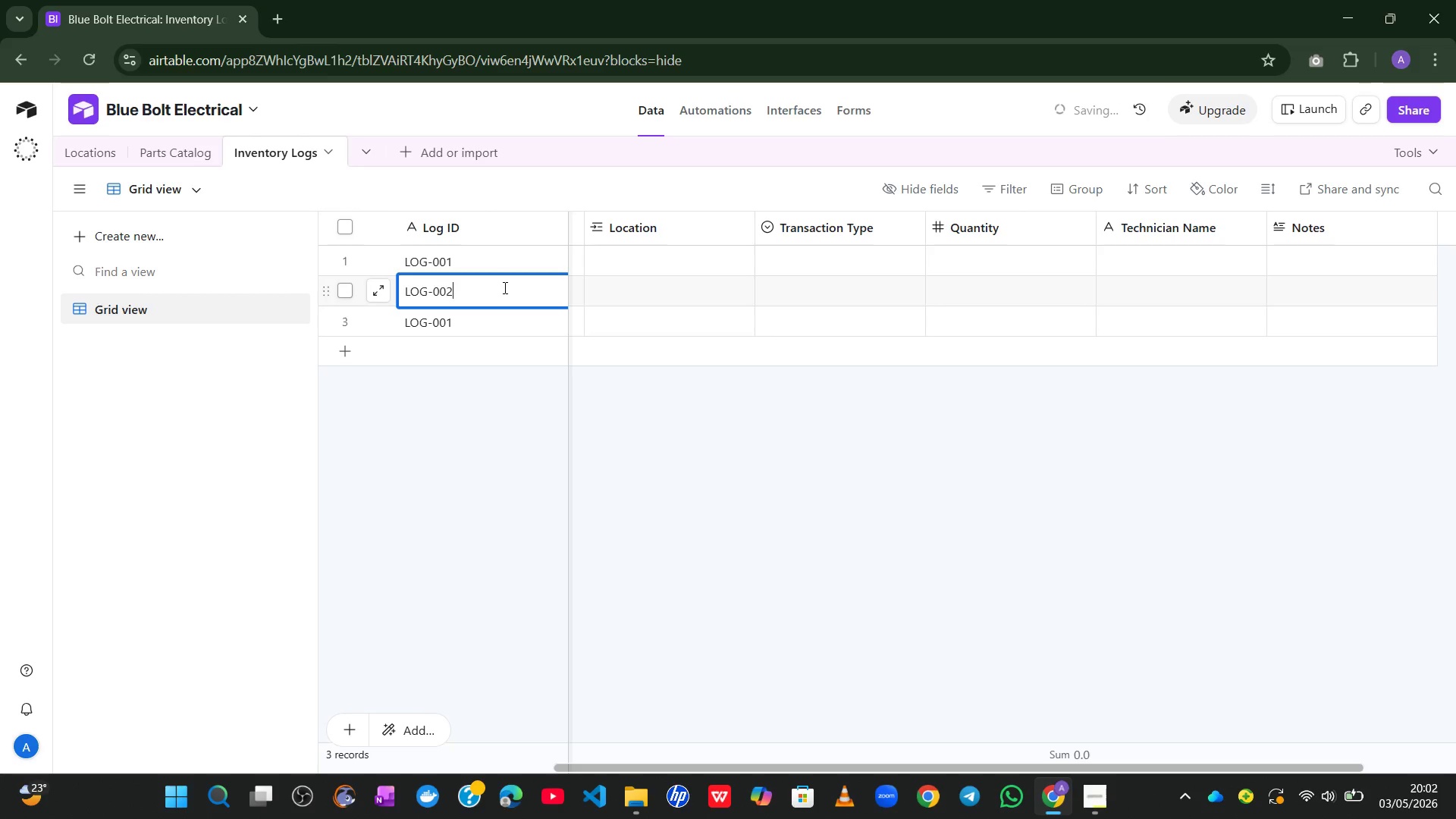 
key(2)
 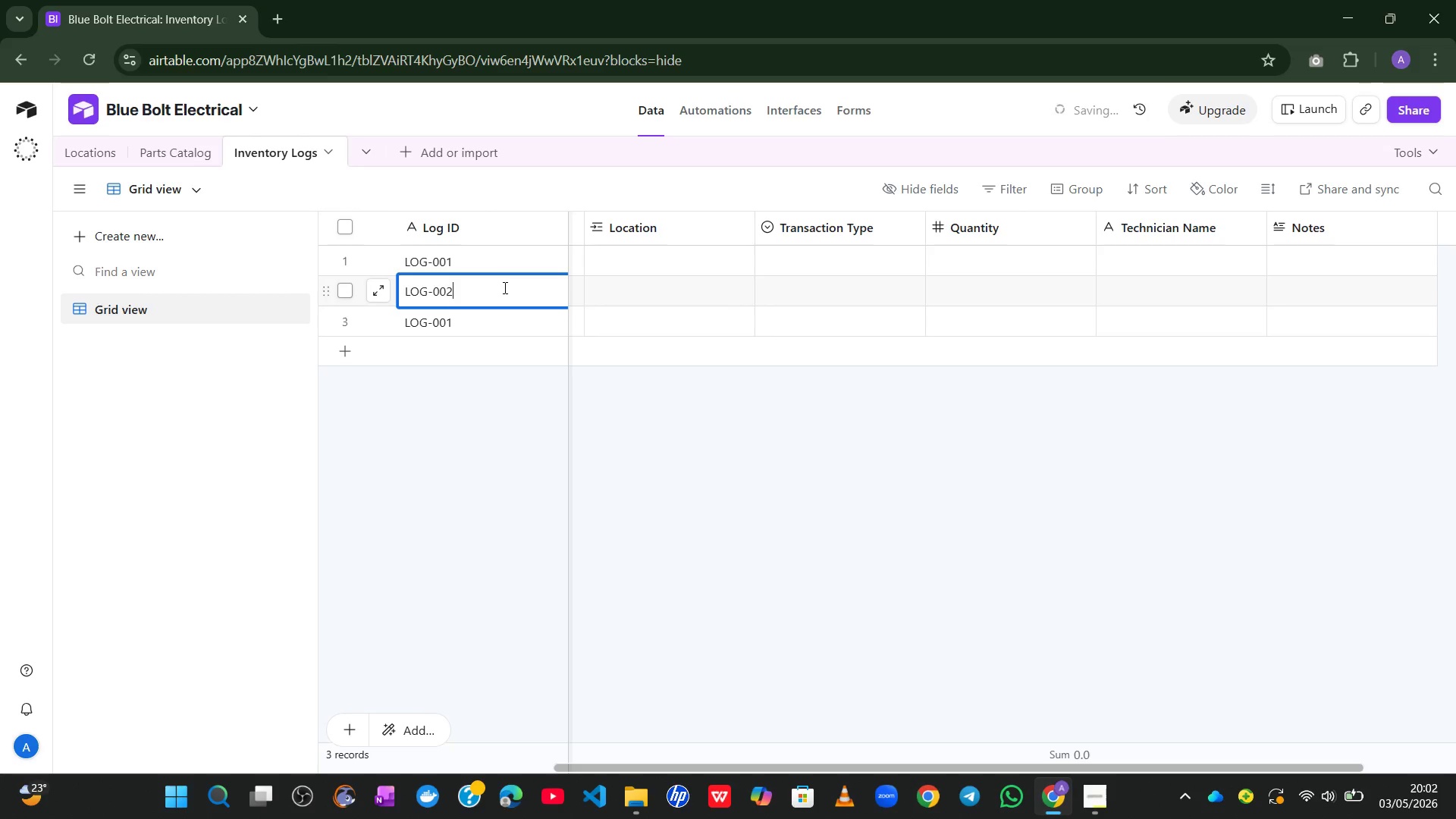 
key(ArrowDown)
 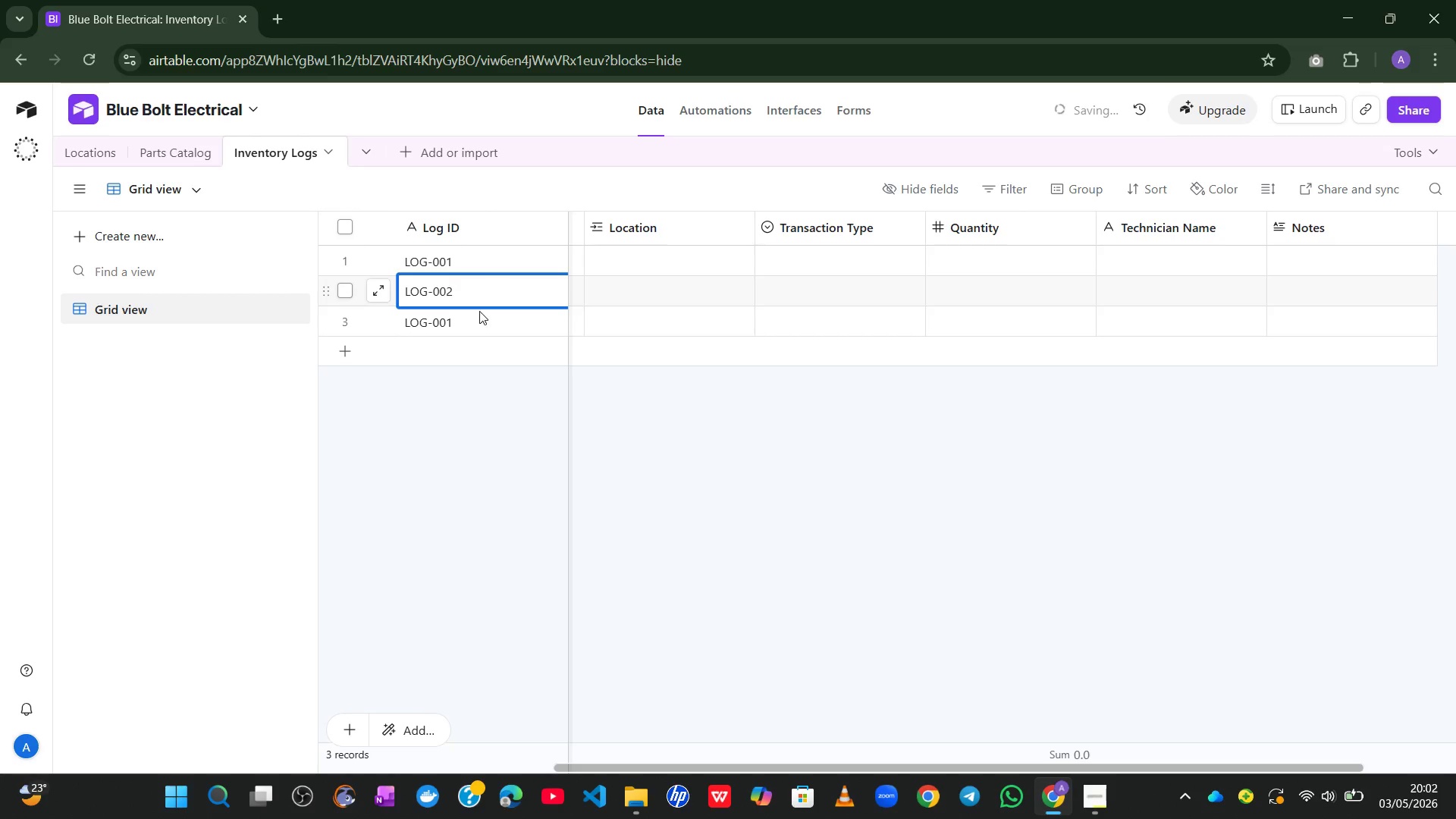 
left_click([476, 313])
 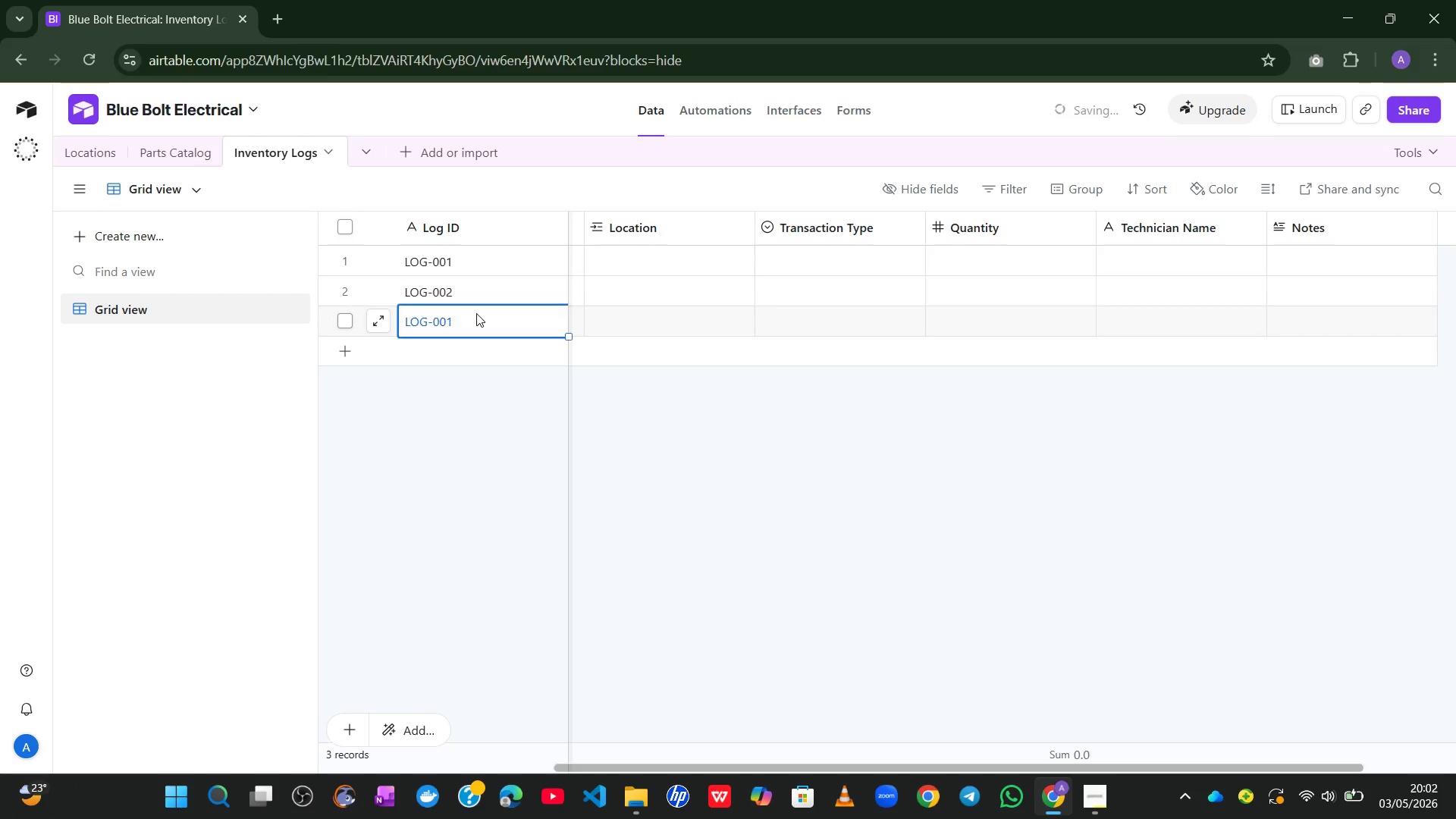 
double_click([476, 313])
 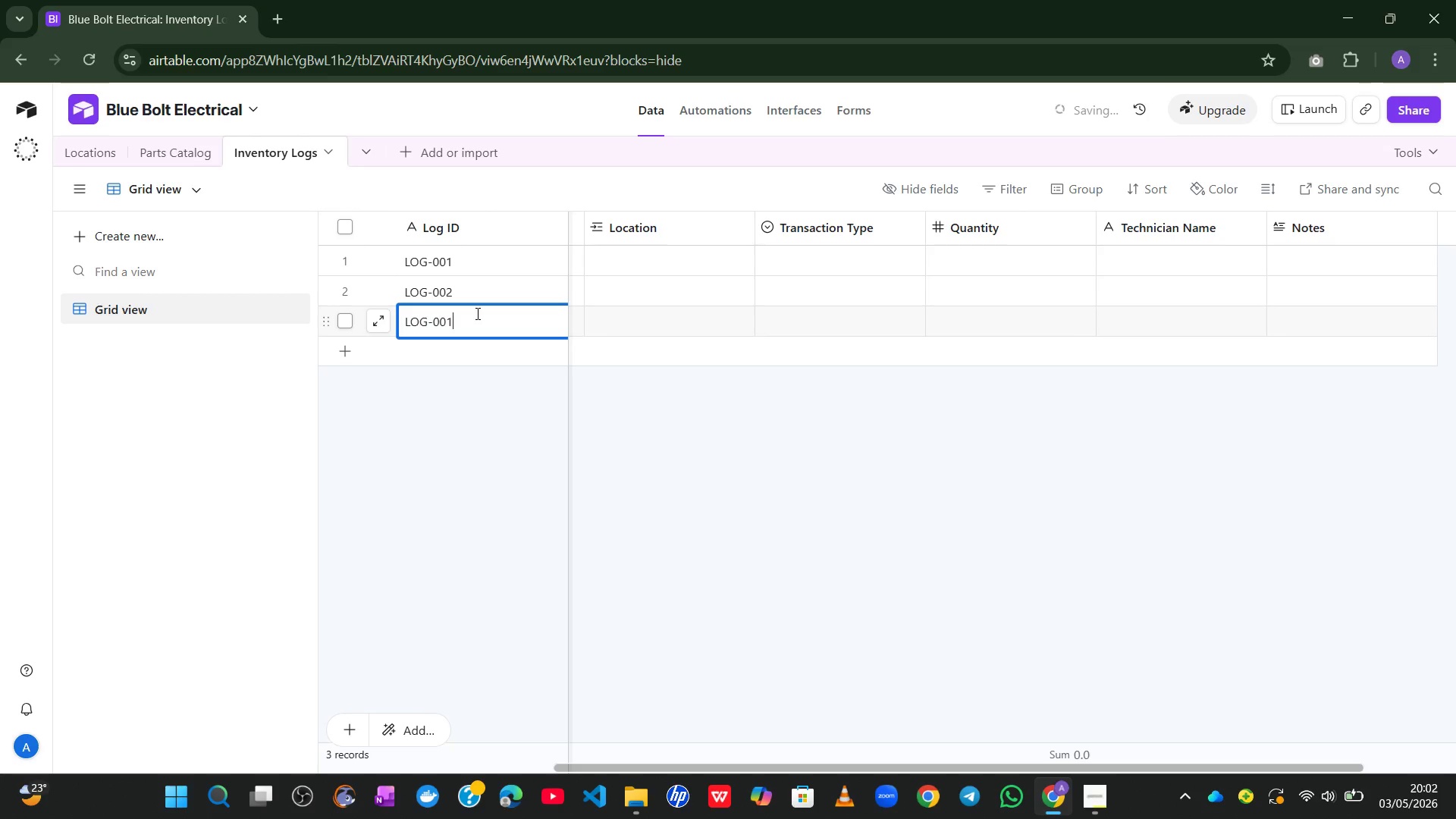 
key(Backspace)
 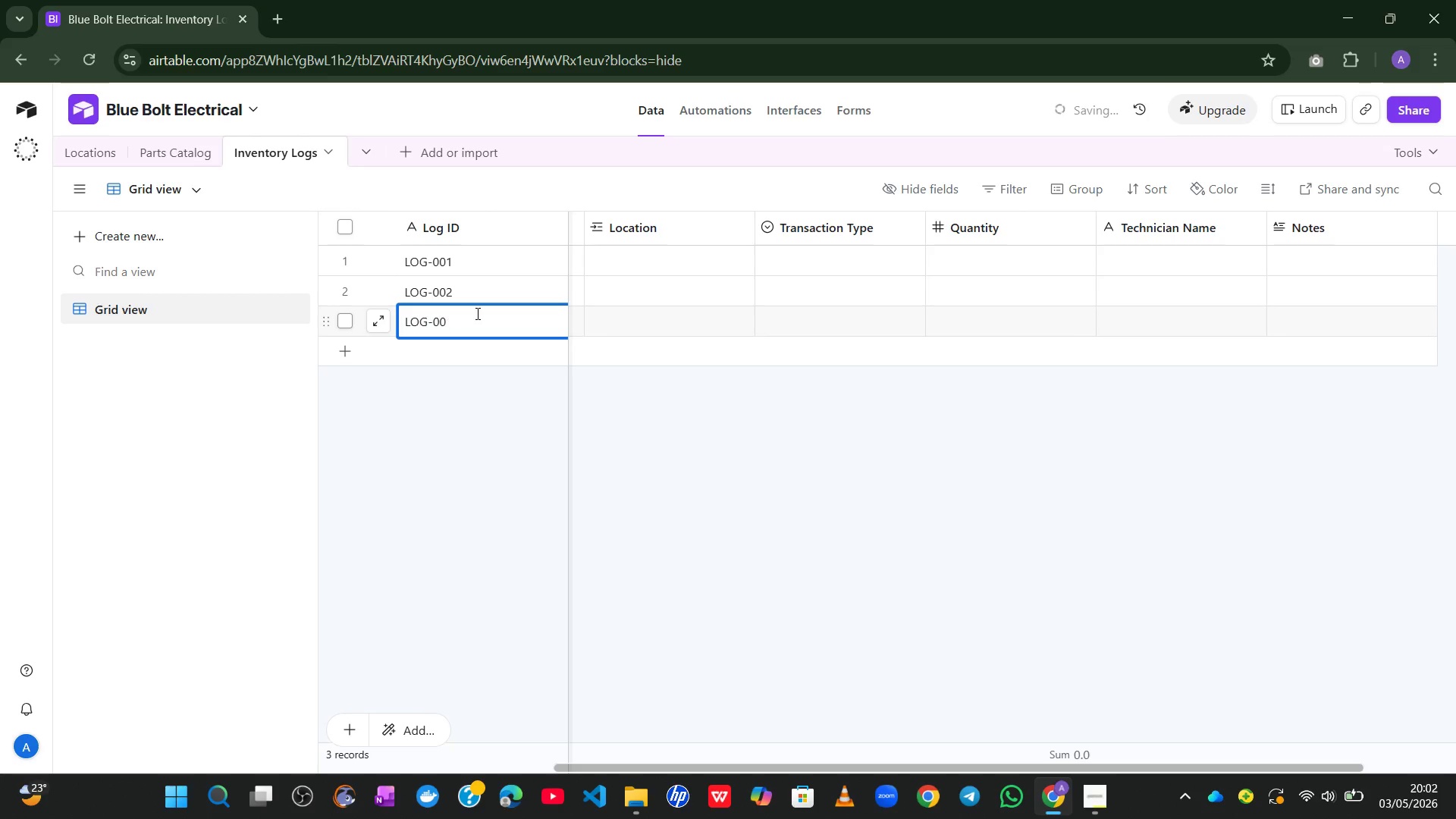 
key(3)
 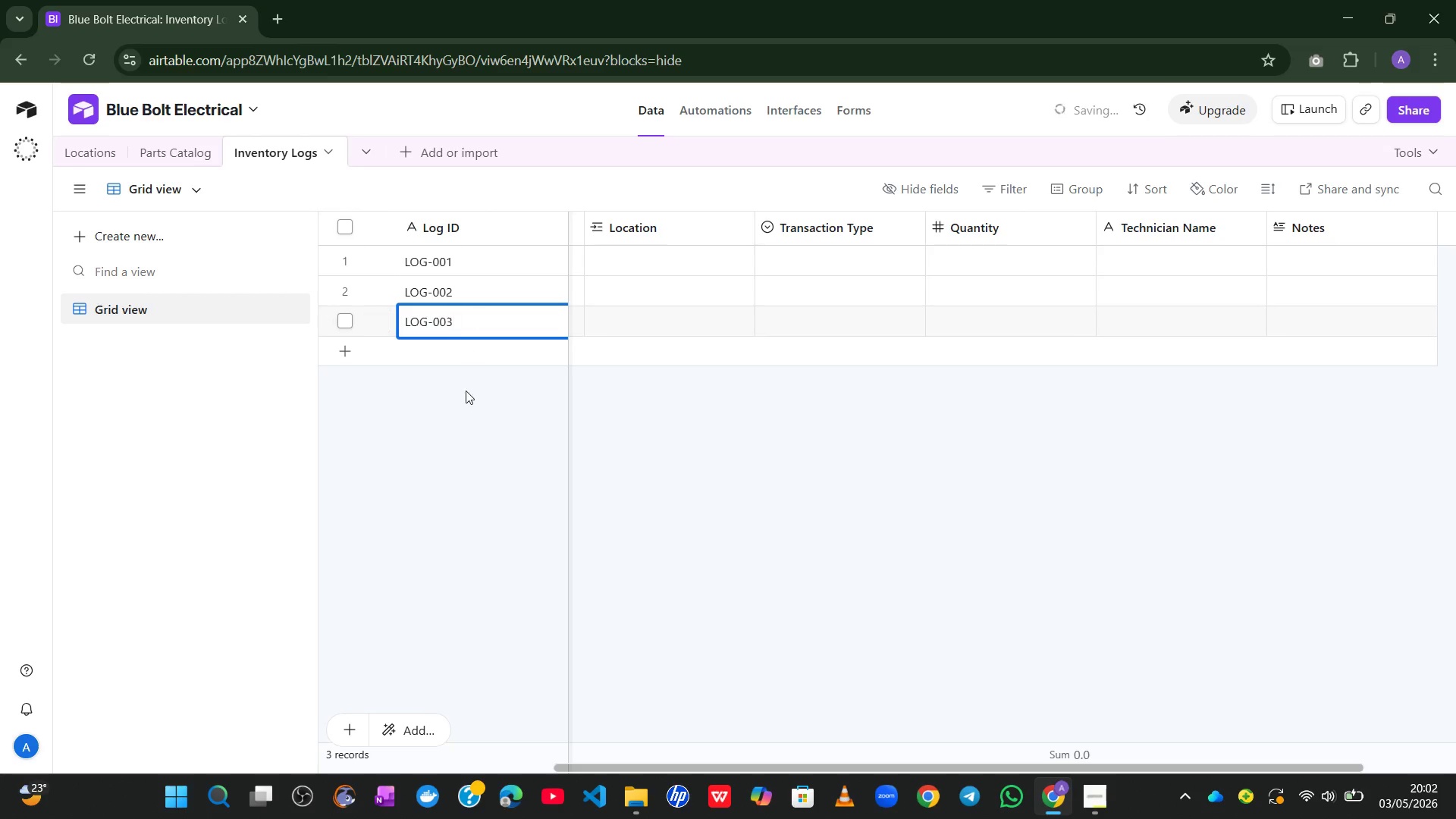 
left_click([465, 462])
 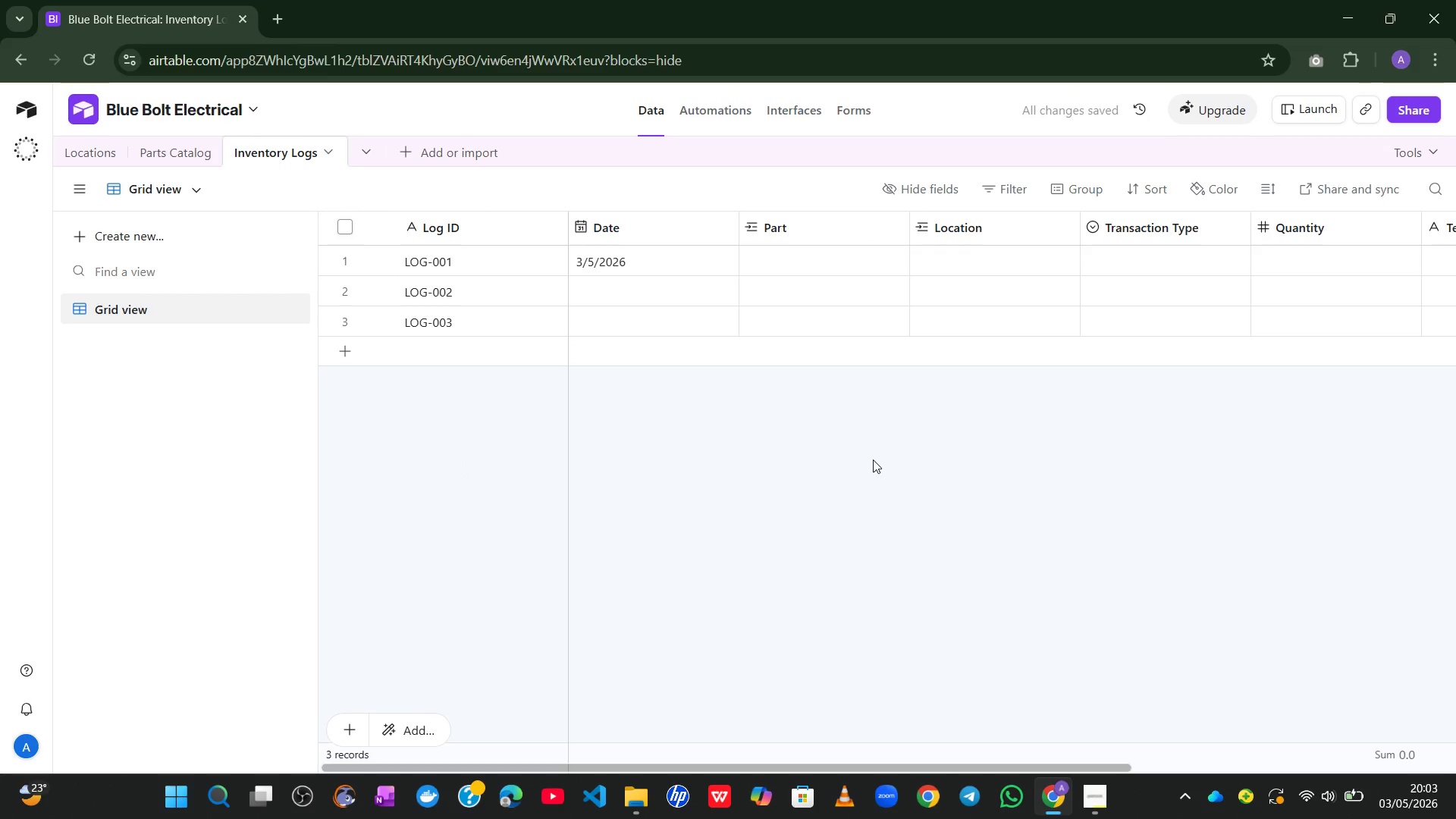 
left_click([677, 271])
 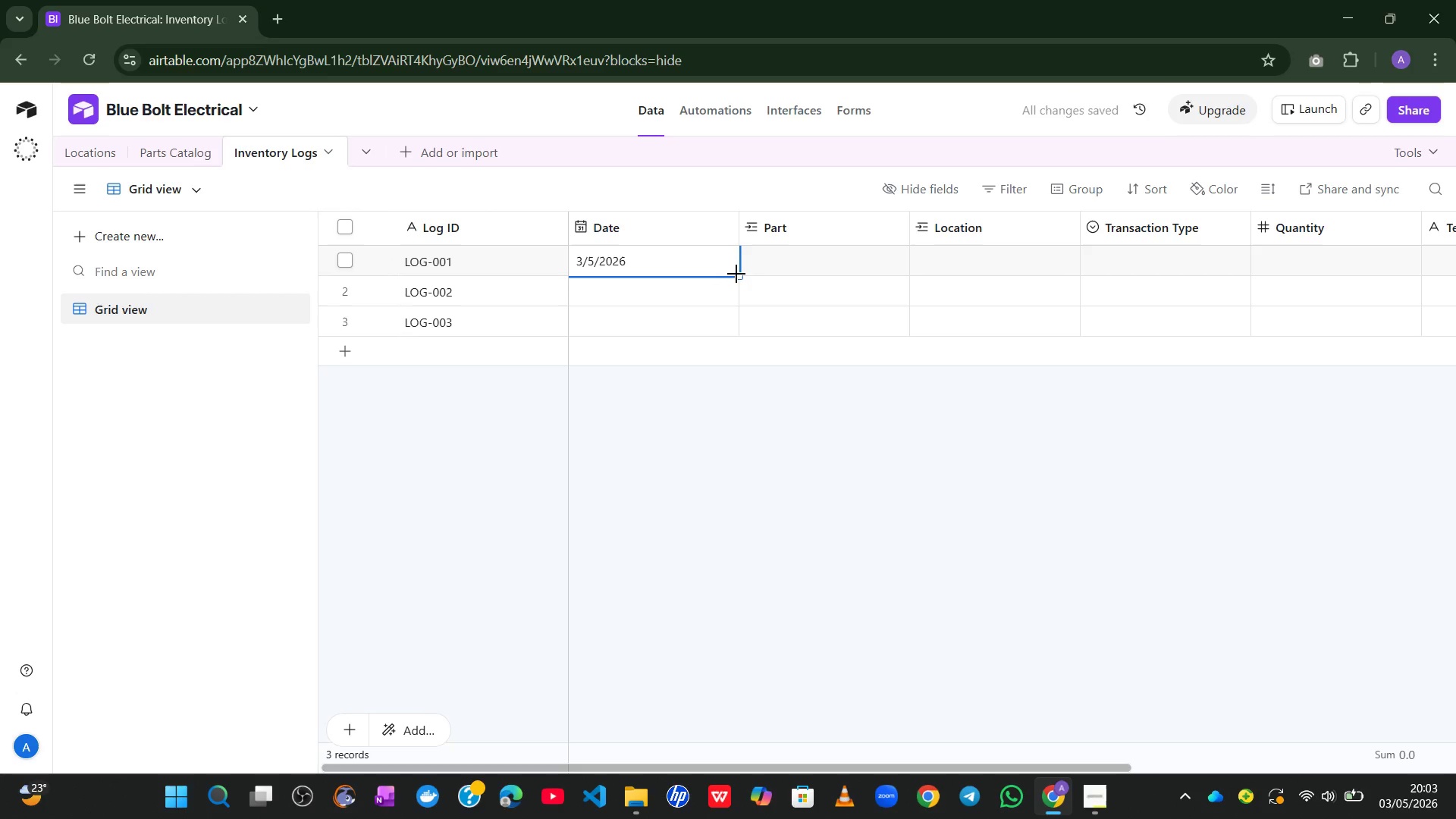 
left_click_drag(start_coordinate=[736, 274], to_coordinate=[742, 328])
 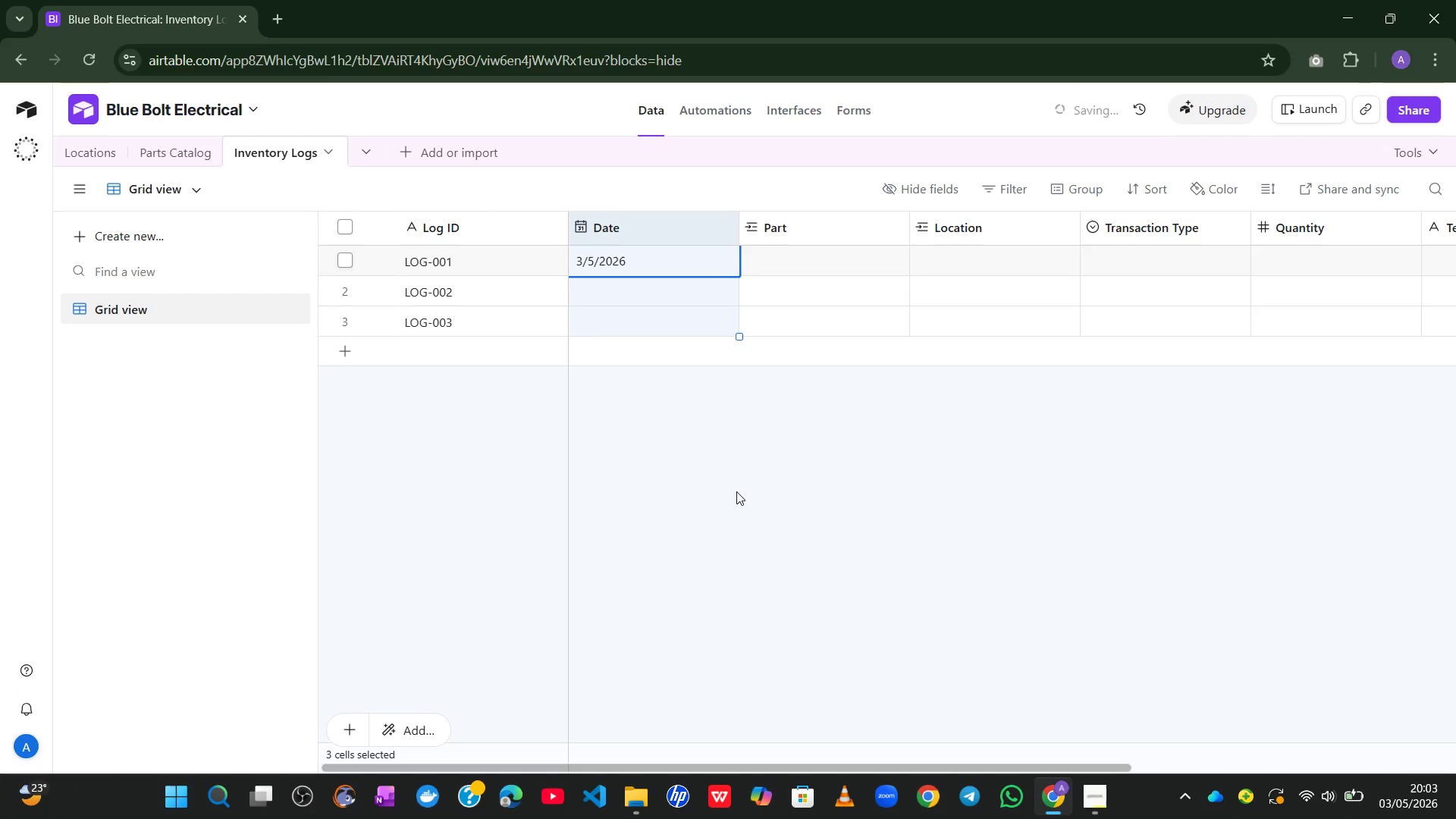 
left_click([736, 491])
 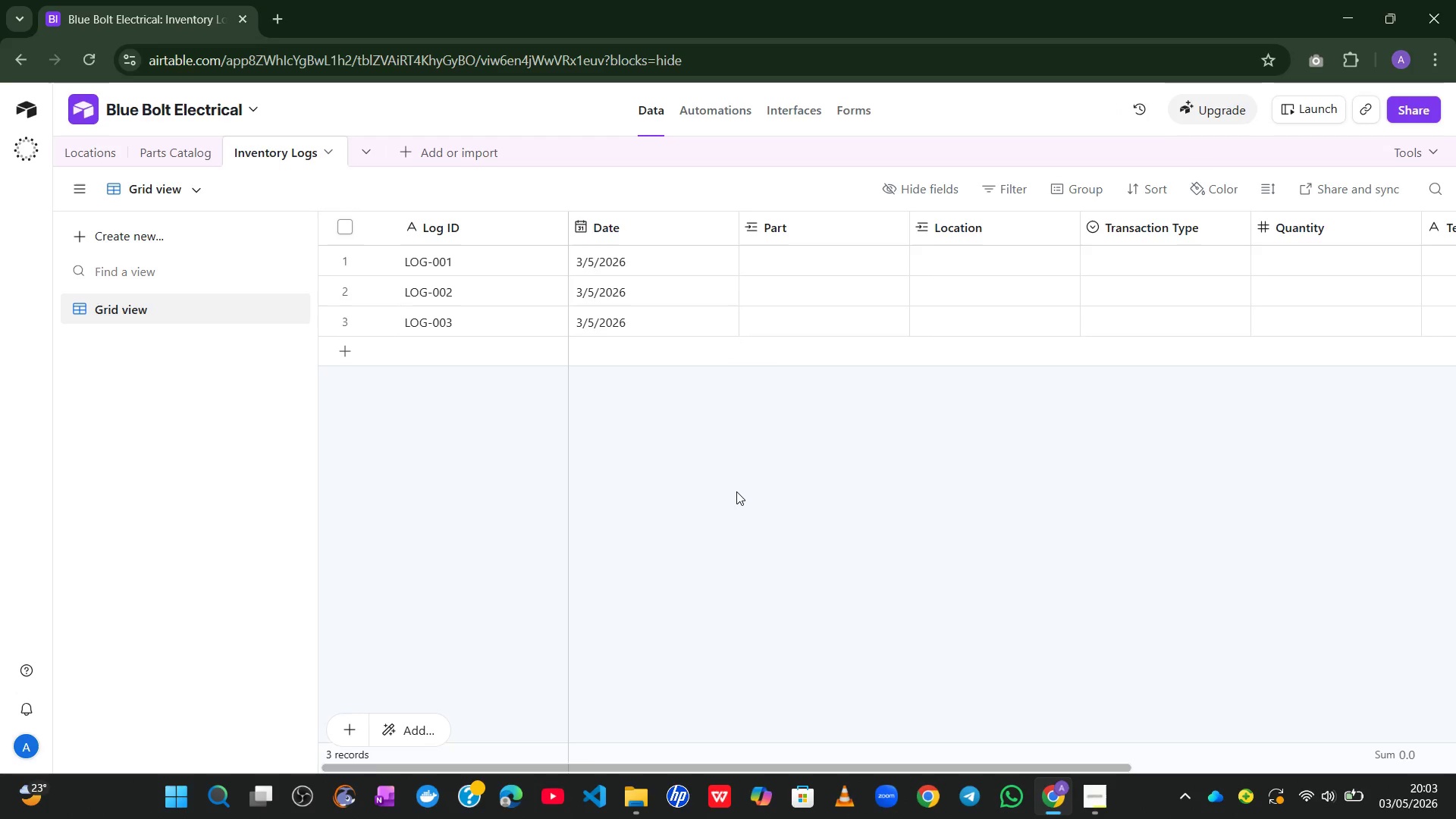 
wait(7.28)
 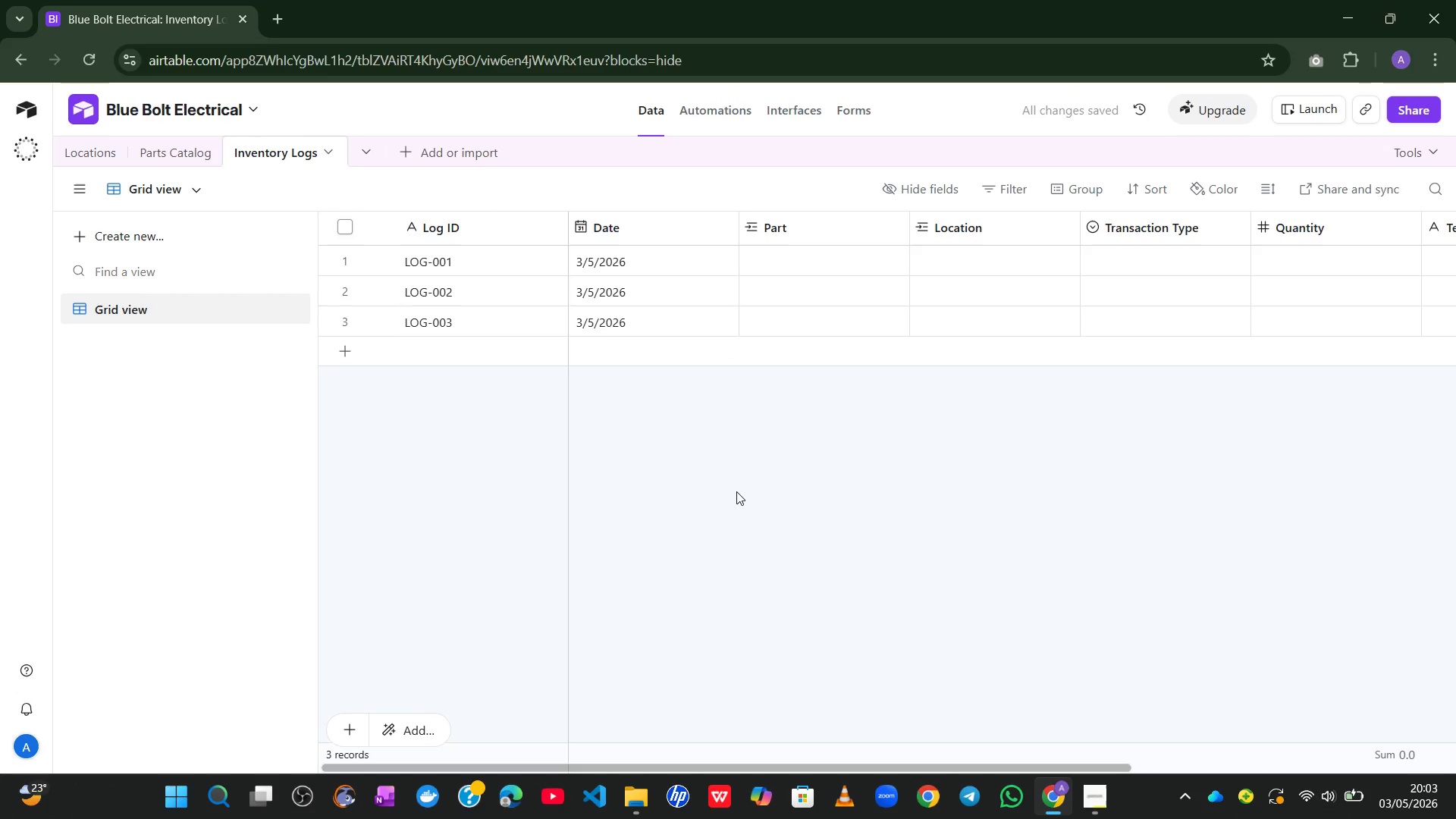 
left_click([946, 272])
 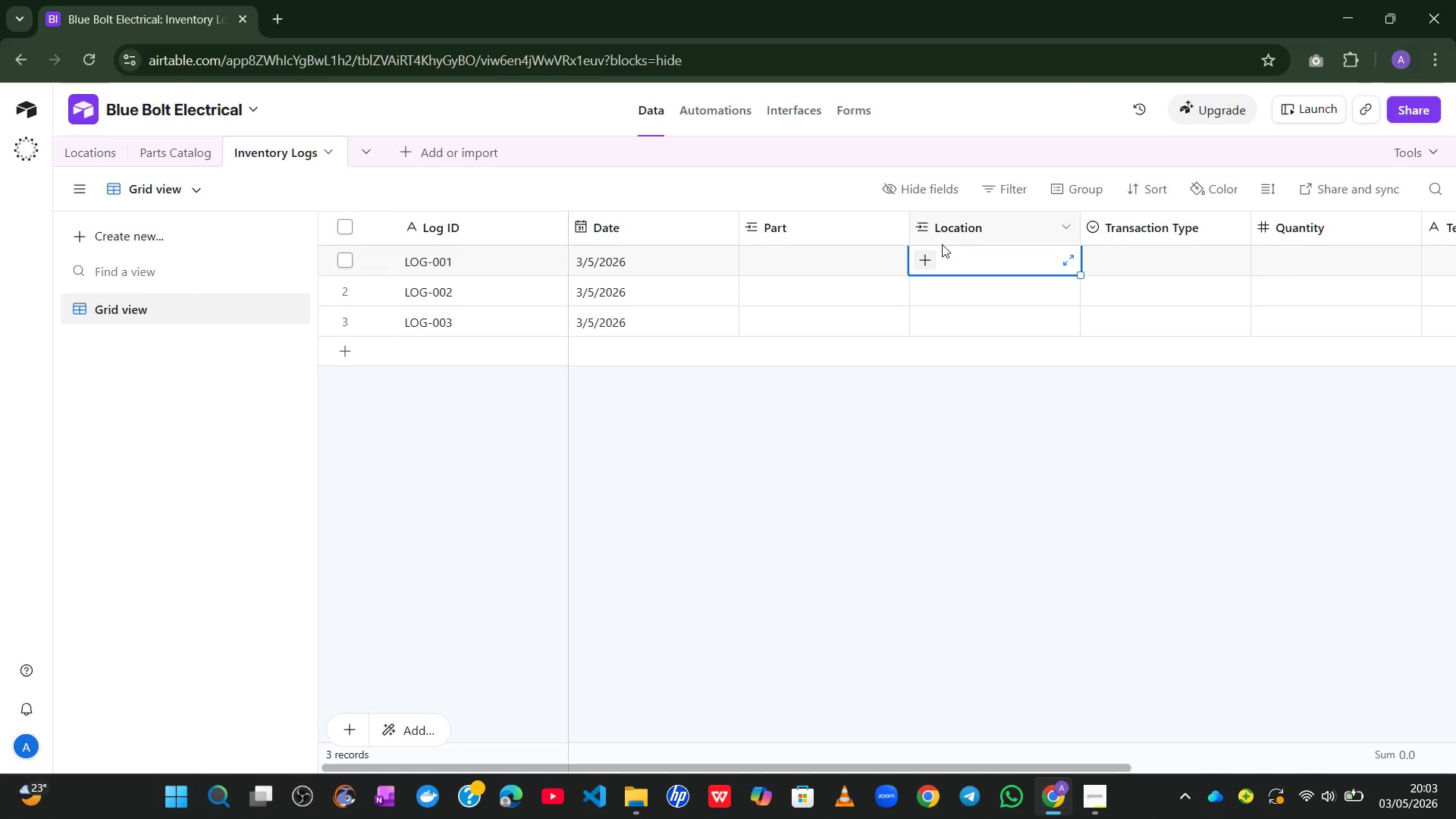 
left_click([938, 256])
 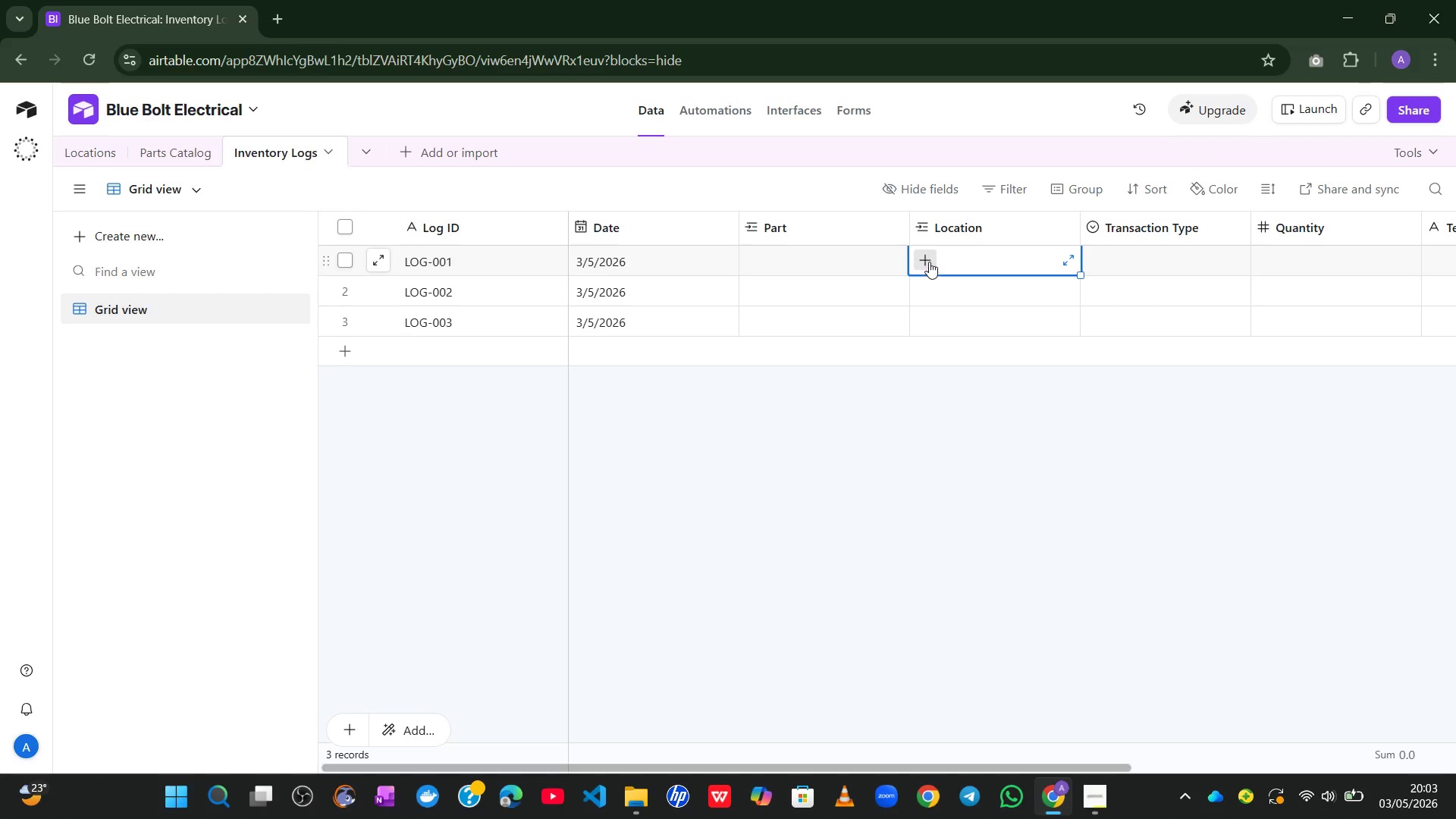 
left_click([927, 261])
 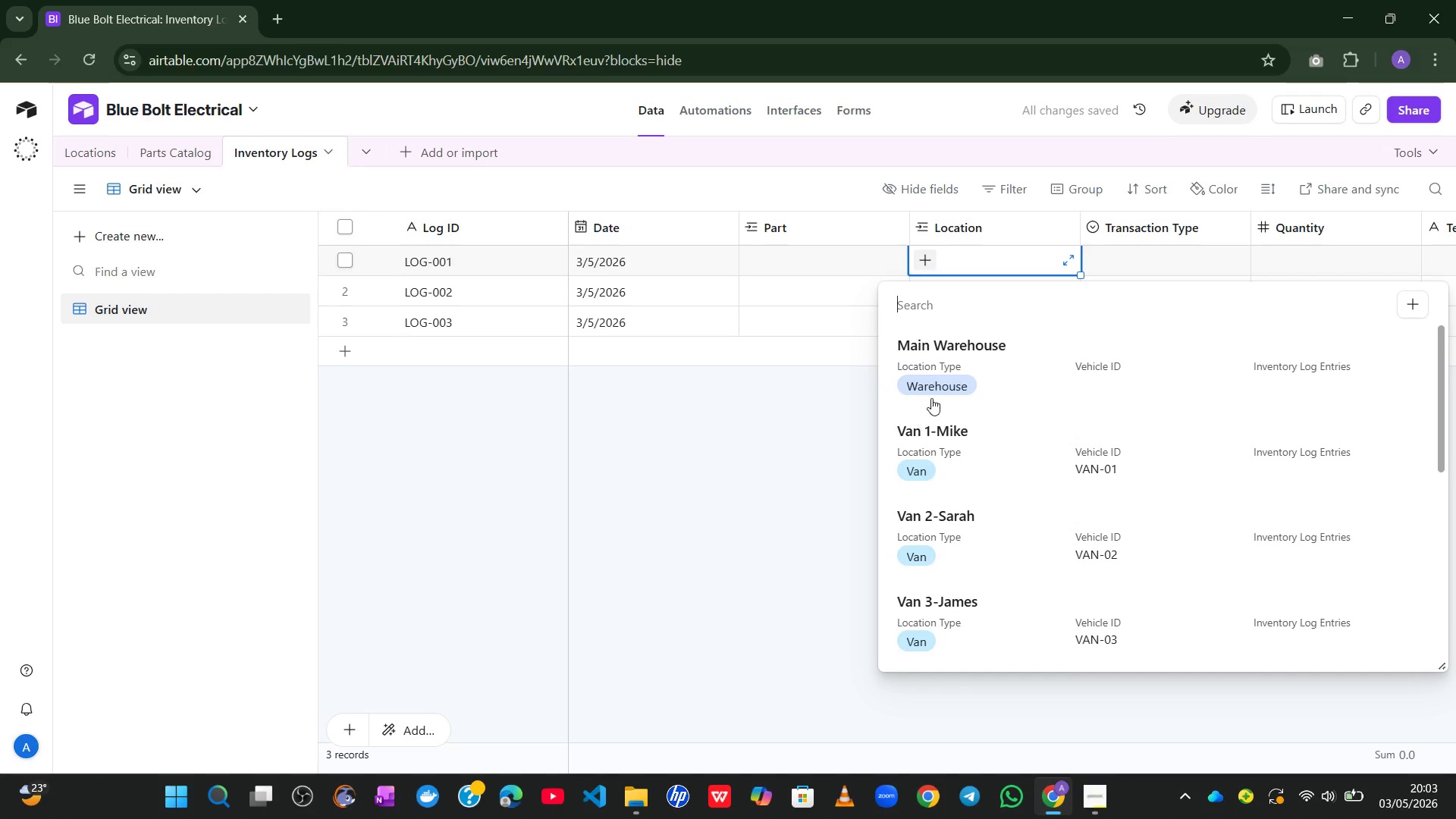 
left_click([937, 366])
 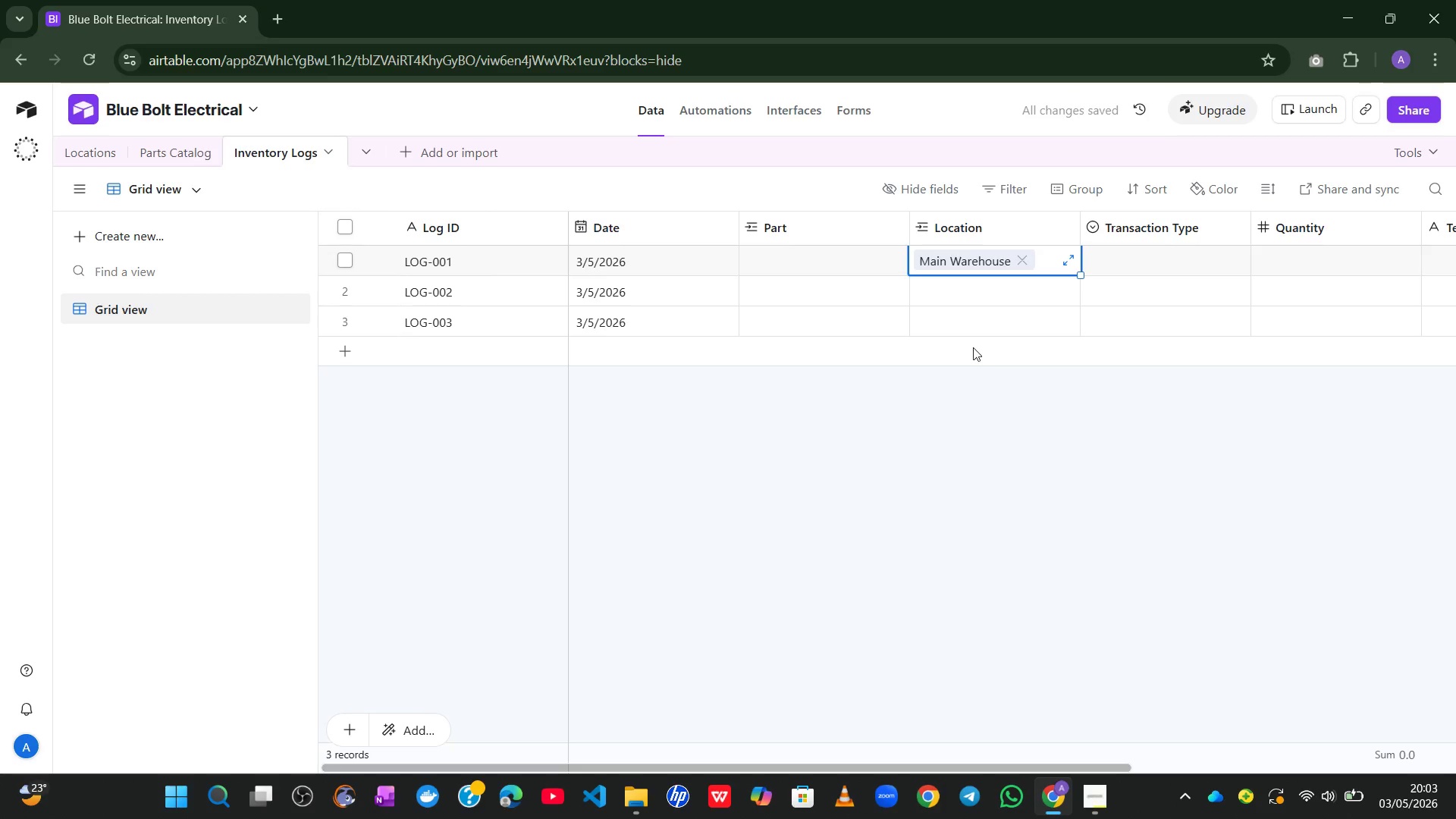 
left_click([943, 288])
 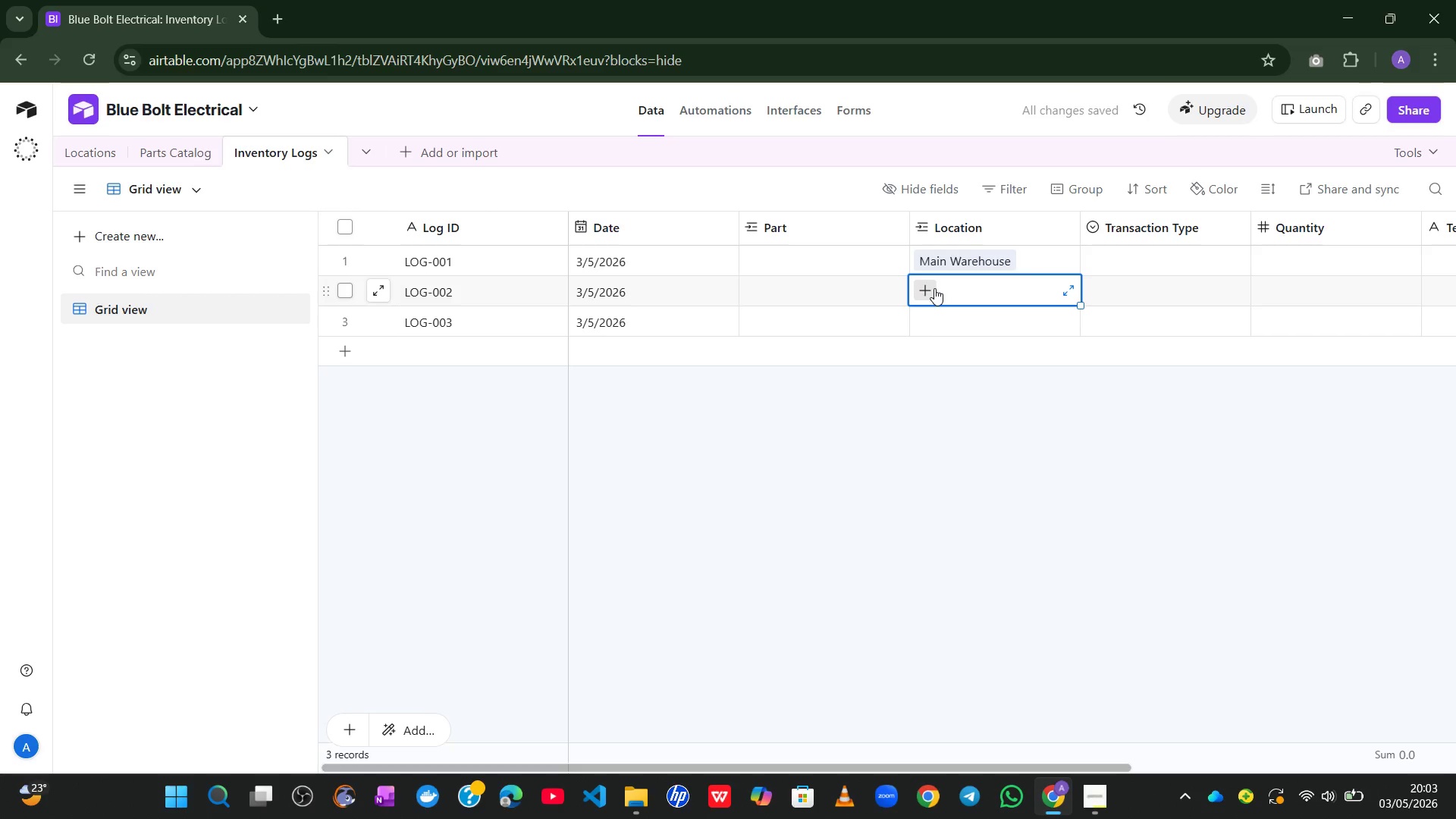 
left_click([934, 288])
 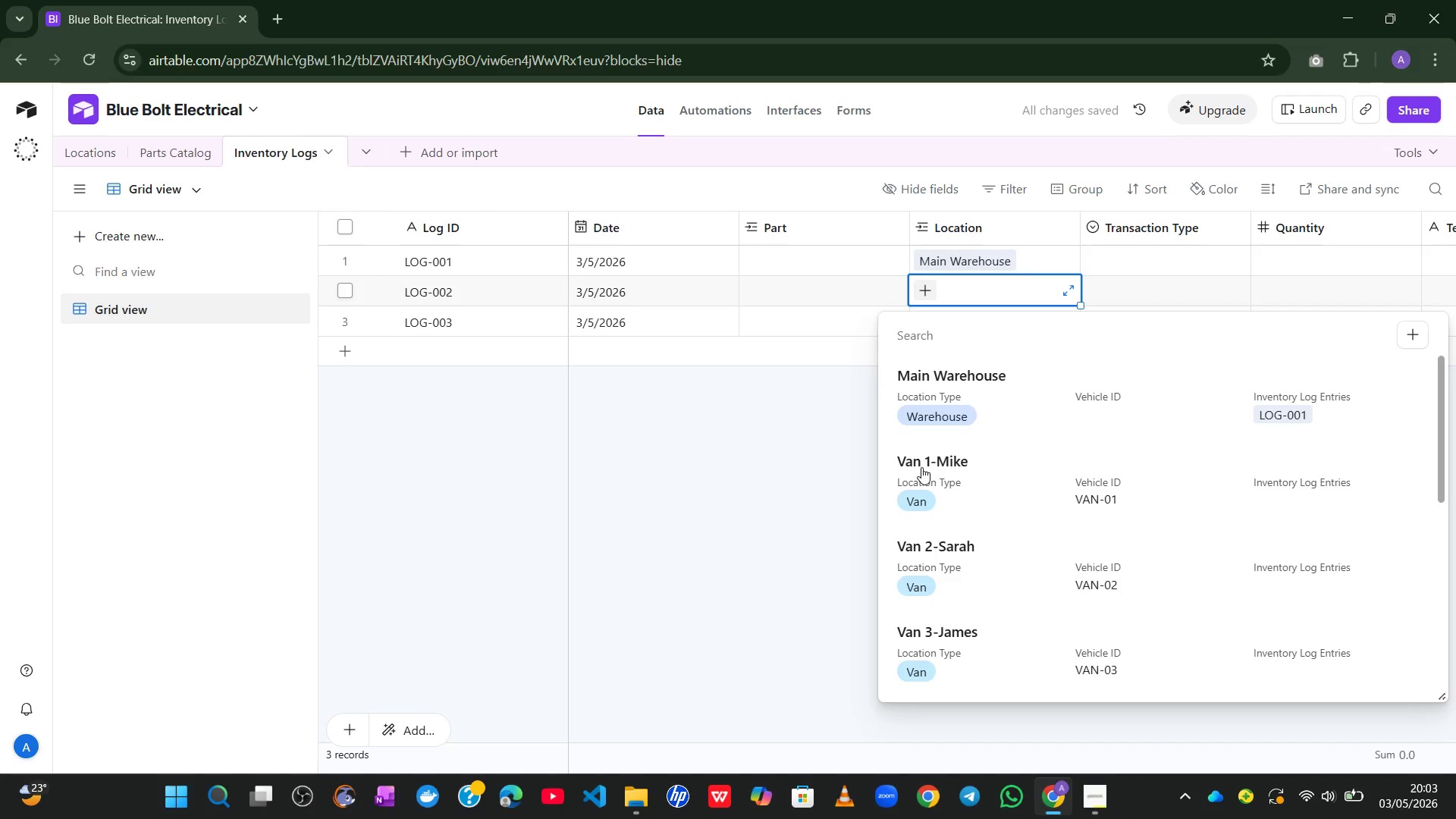 
left_click([921, 467])
 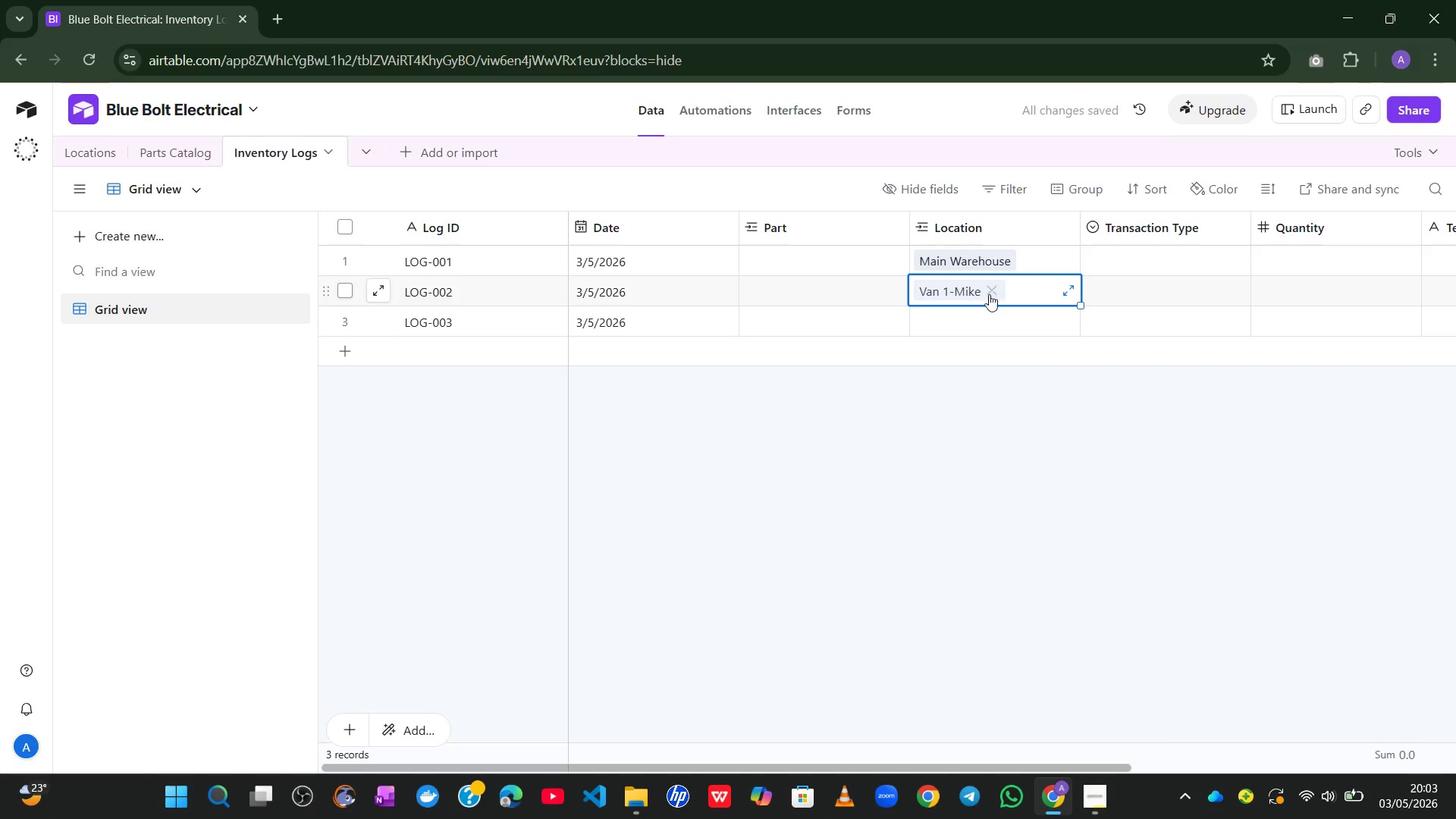 
left_click([974, 306])
 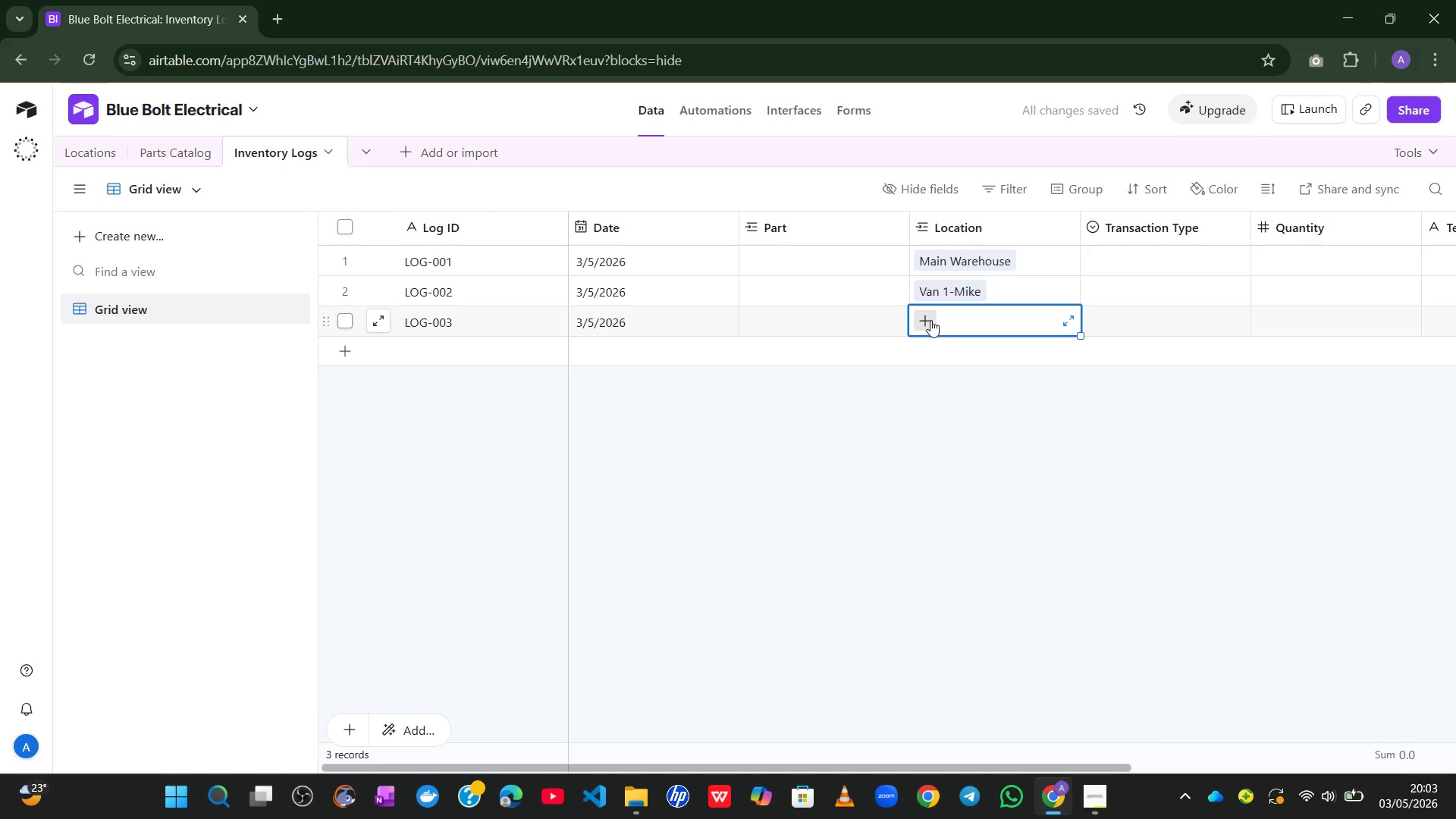 
left_click([930, 320])
 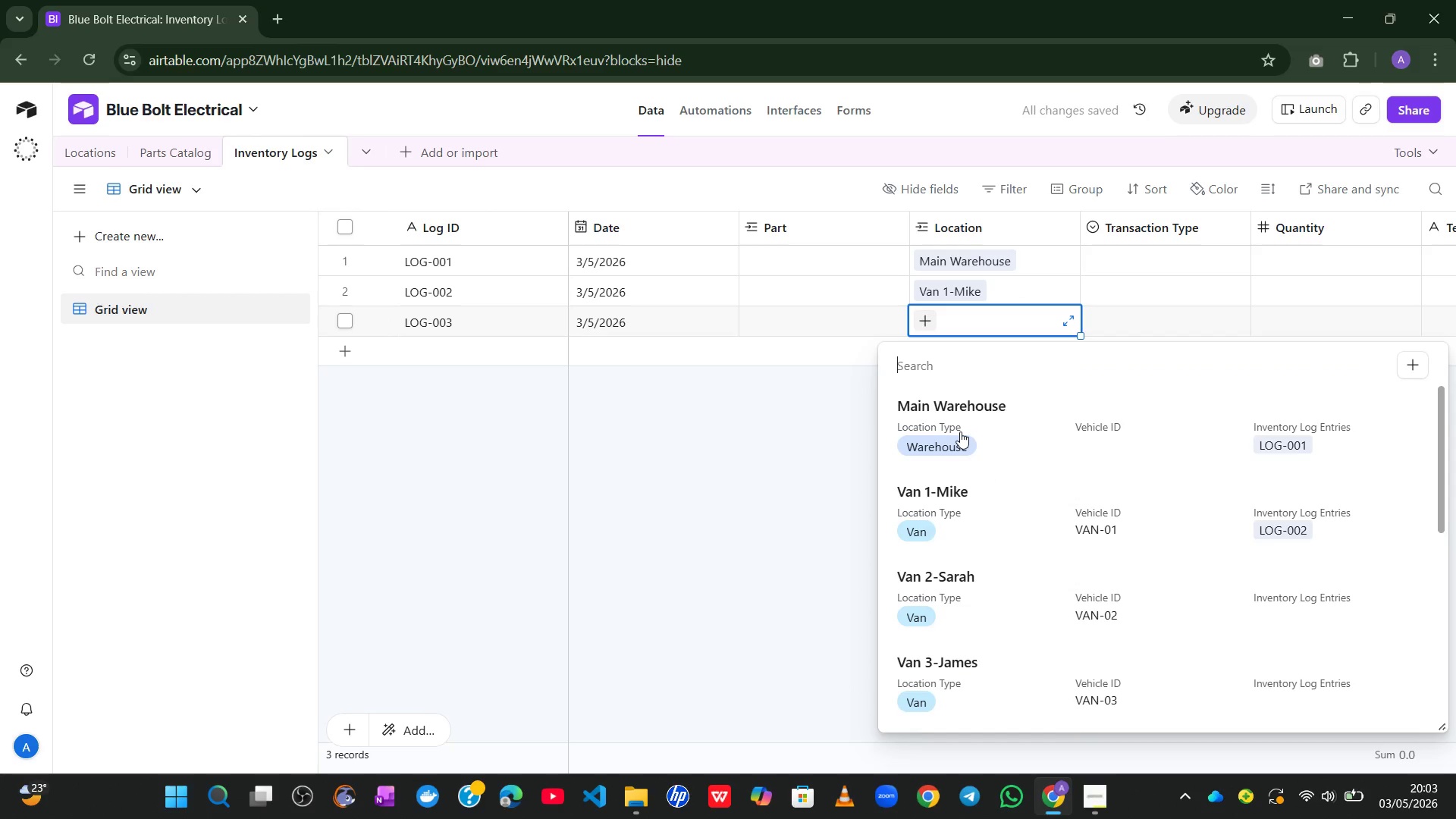 
left_click([960, 431])
 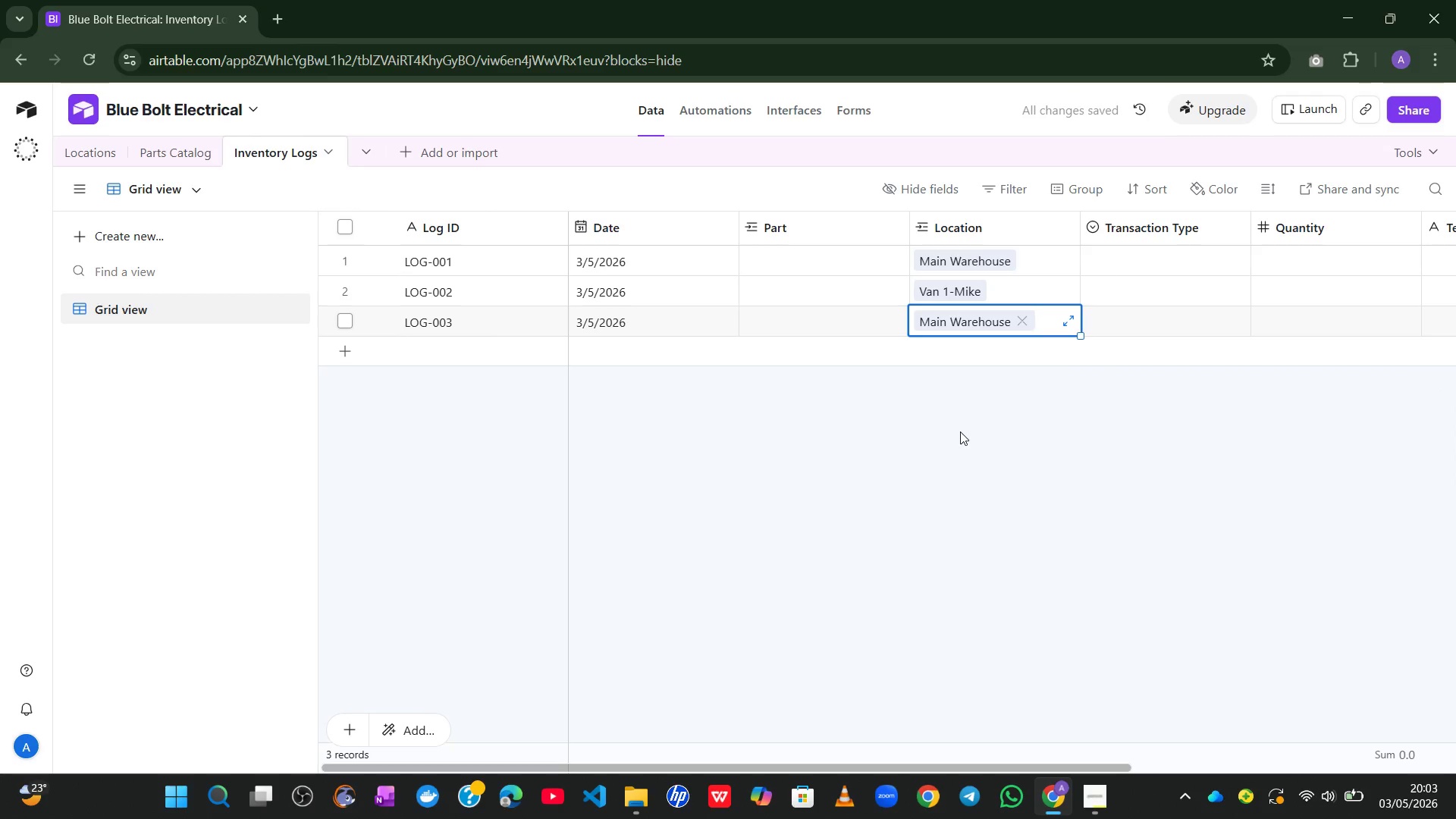 
left_click([989, 476])
 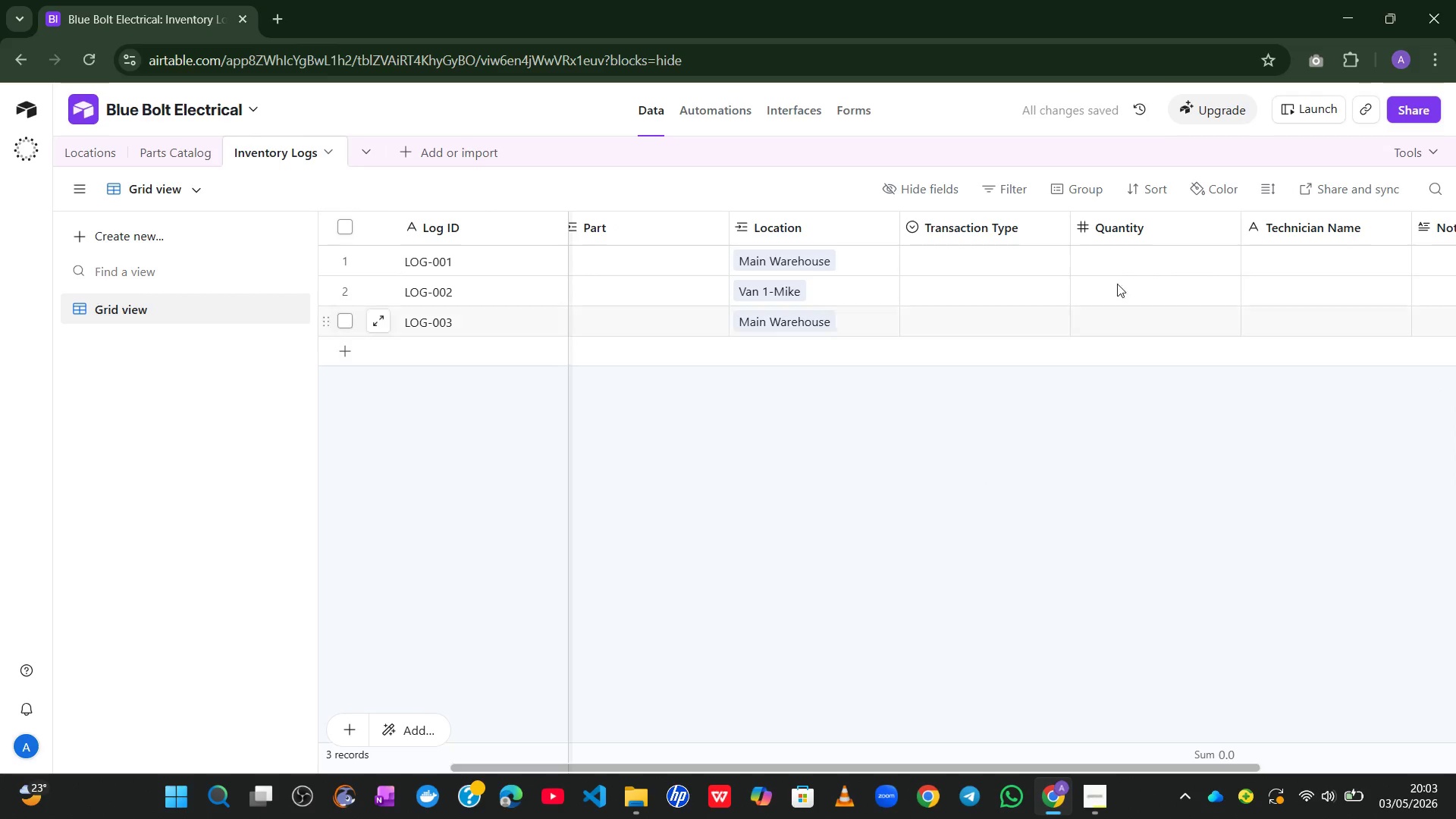 
wait(5.09)
 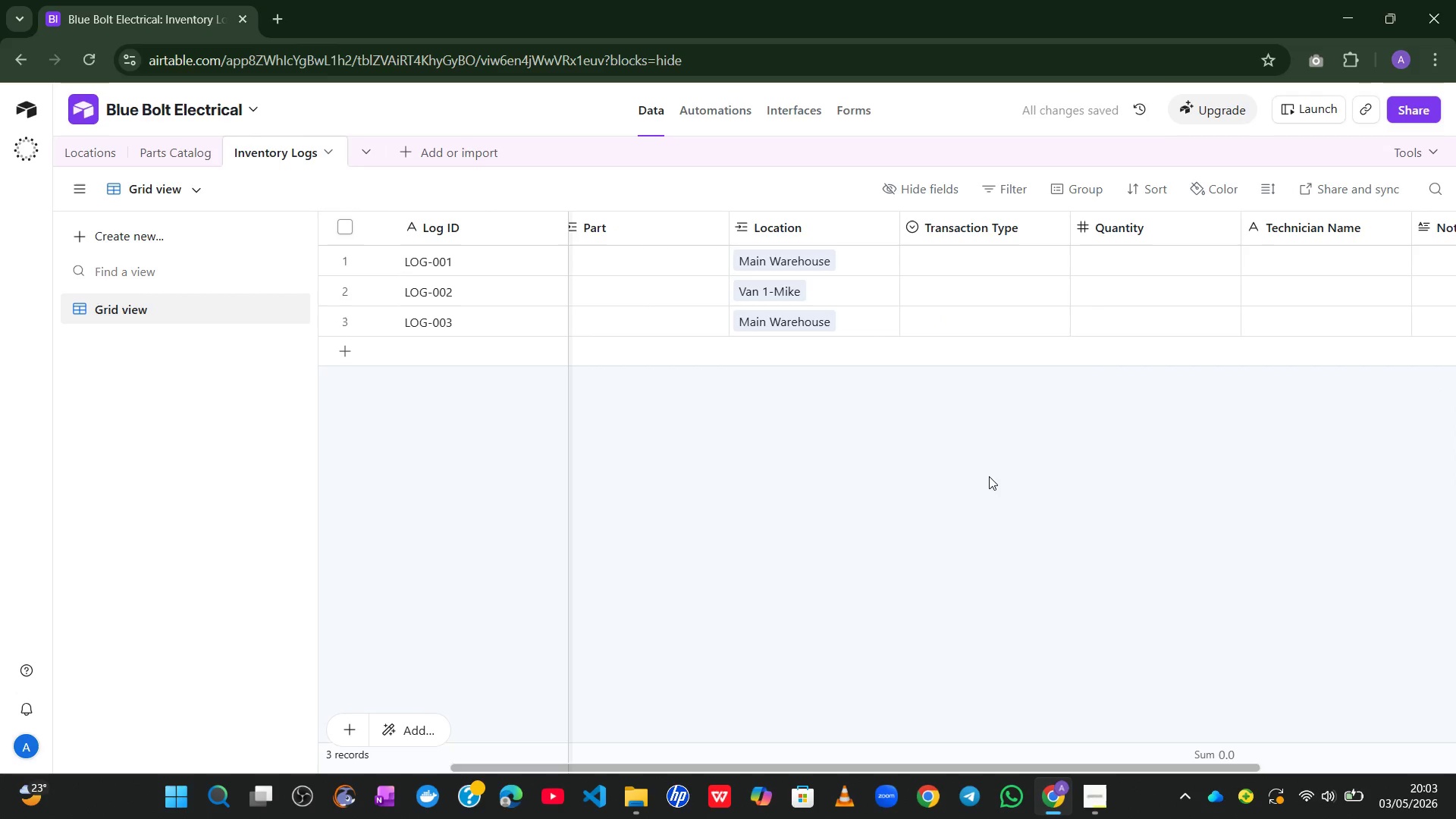 
left_click([1016, 261])
 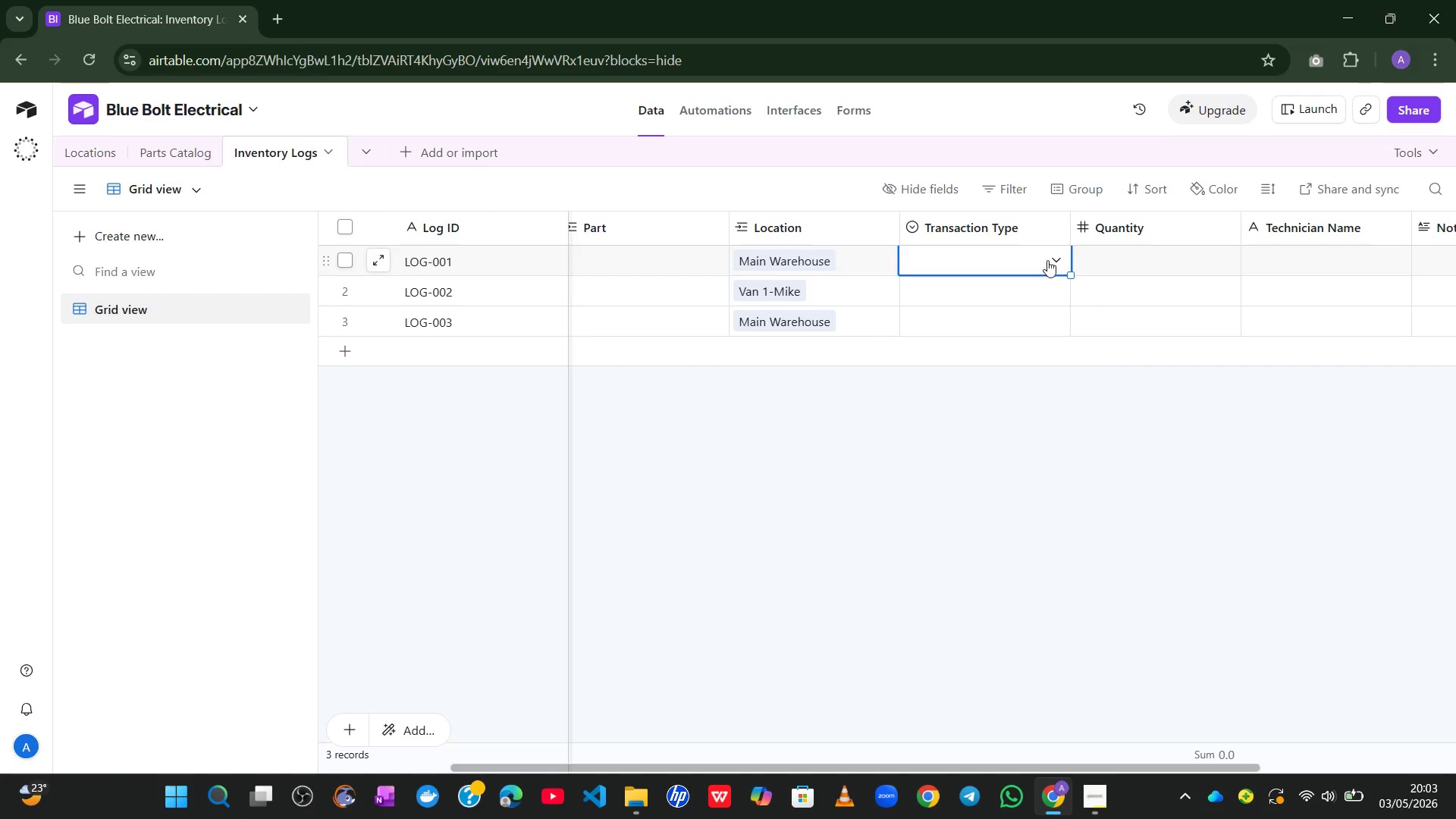 
left_click([1053, 259])
 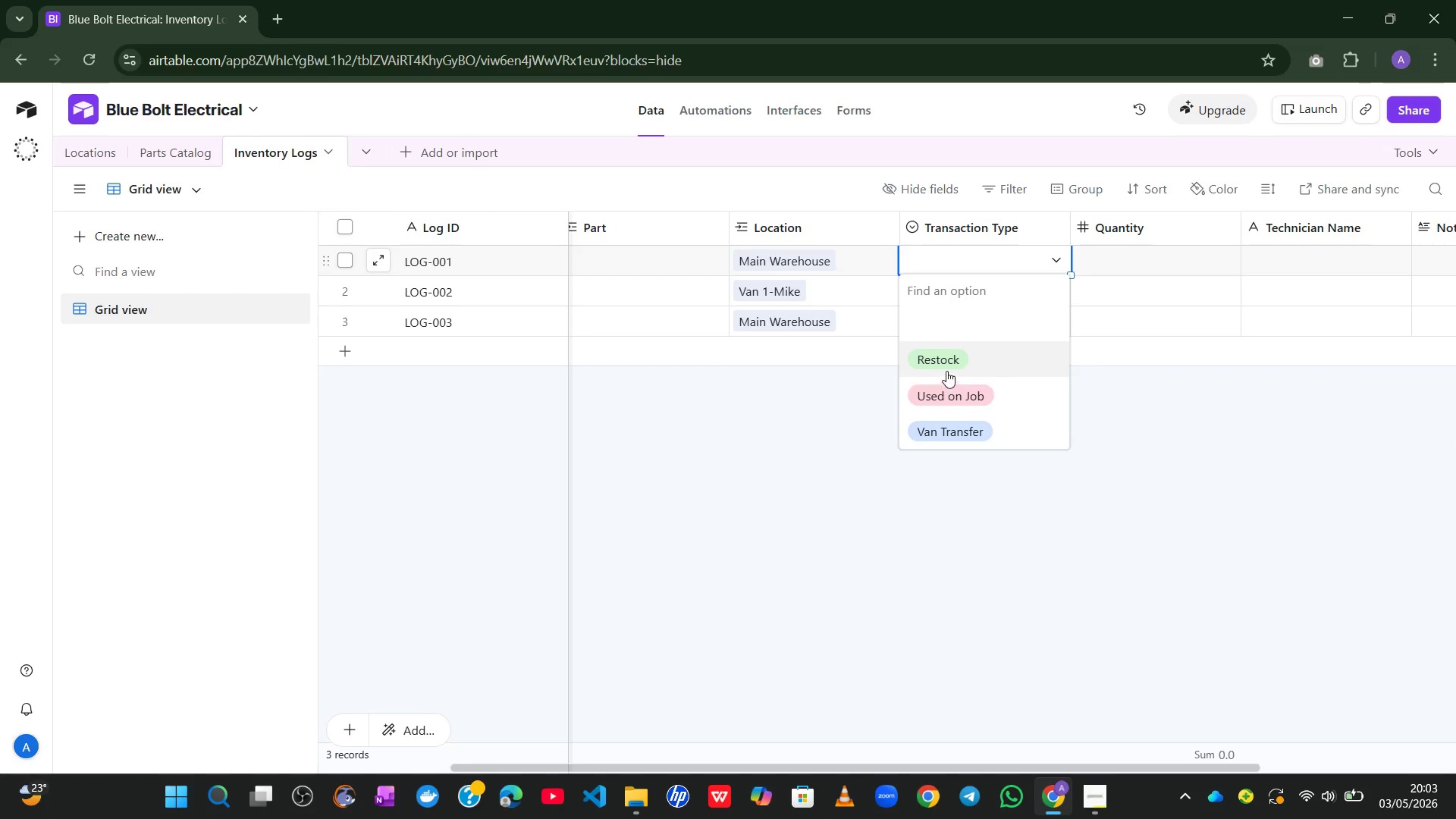 
left_click([941, 362])
 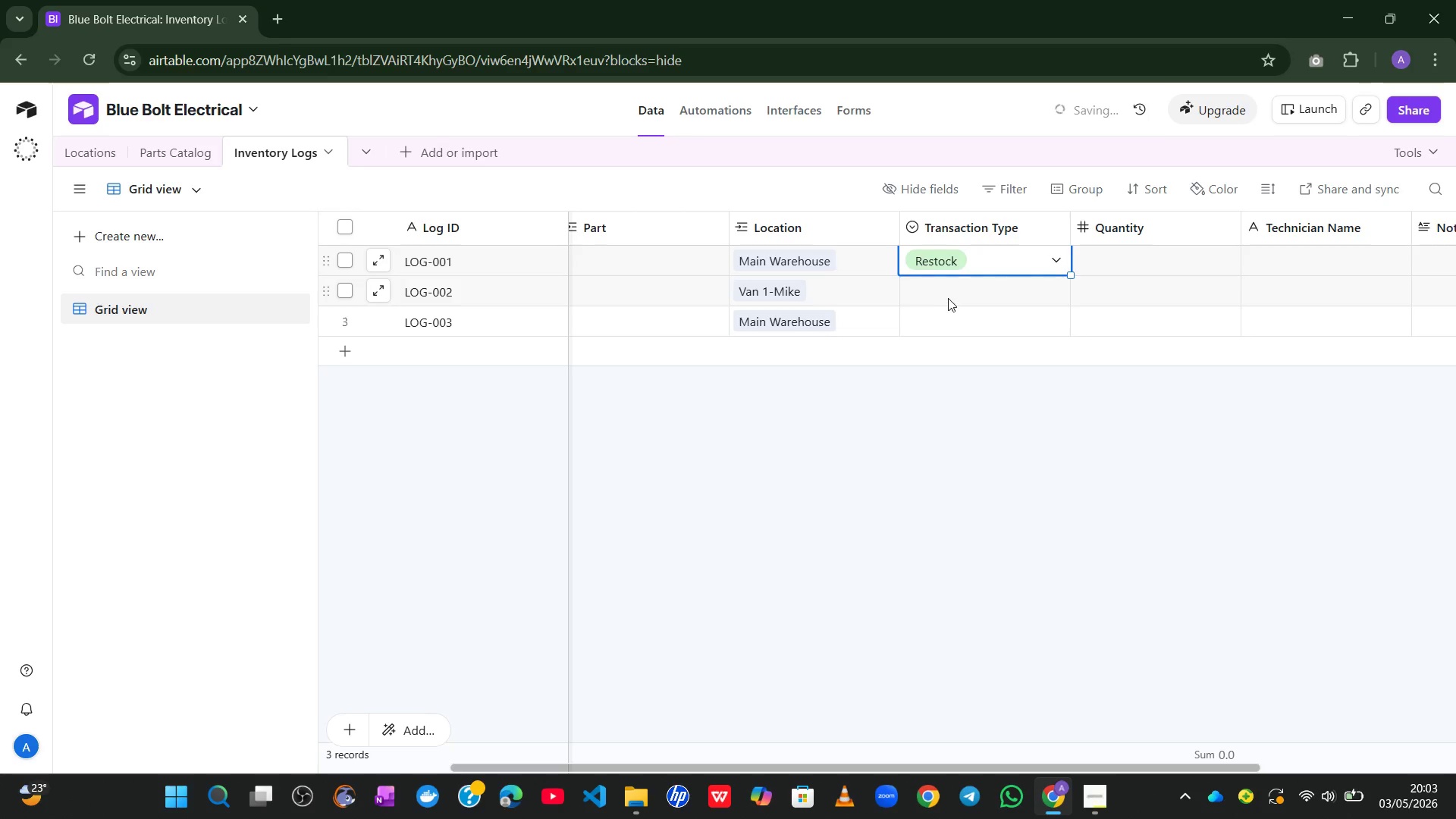 
left_click([943, 289])
 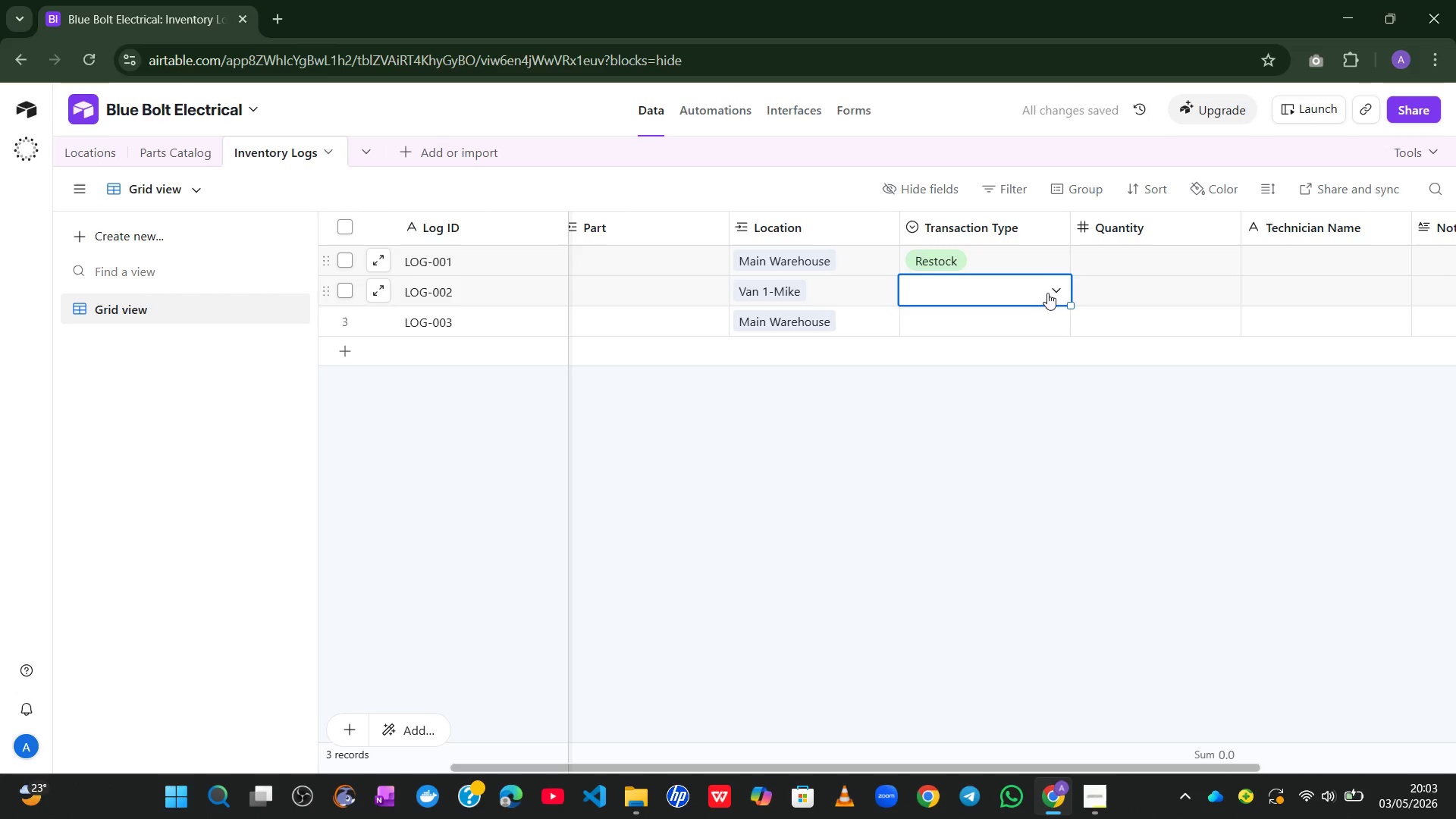 
left_click([1057, 289])
 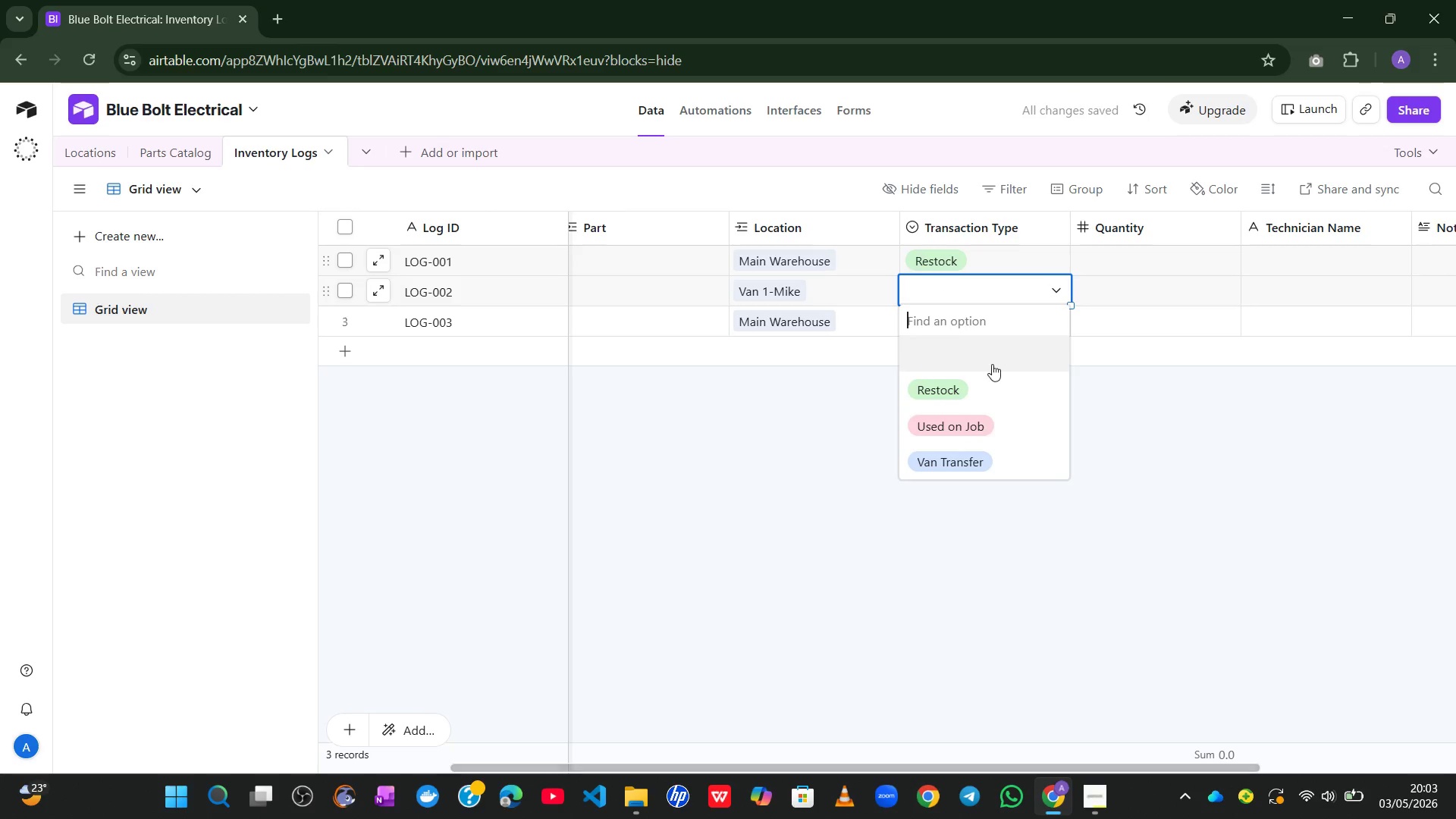 
left_click([968, 416])
 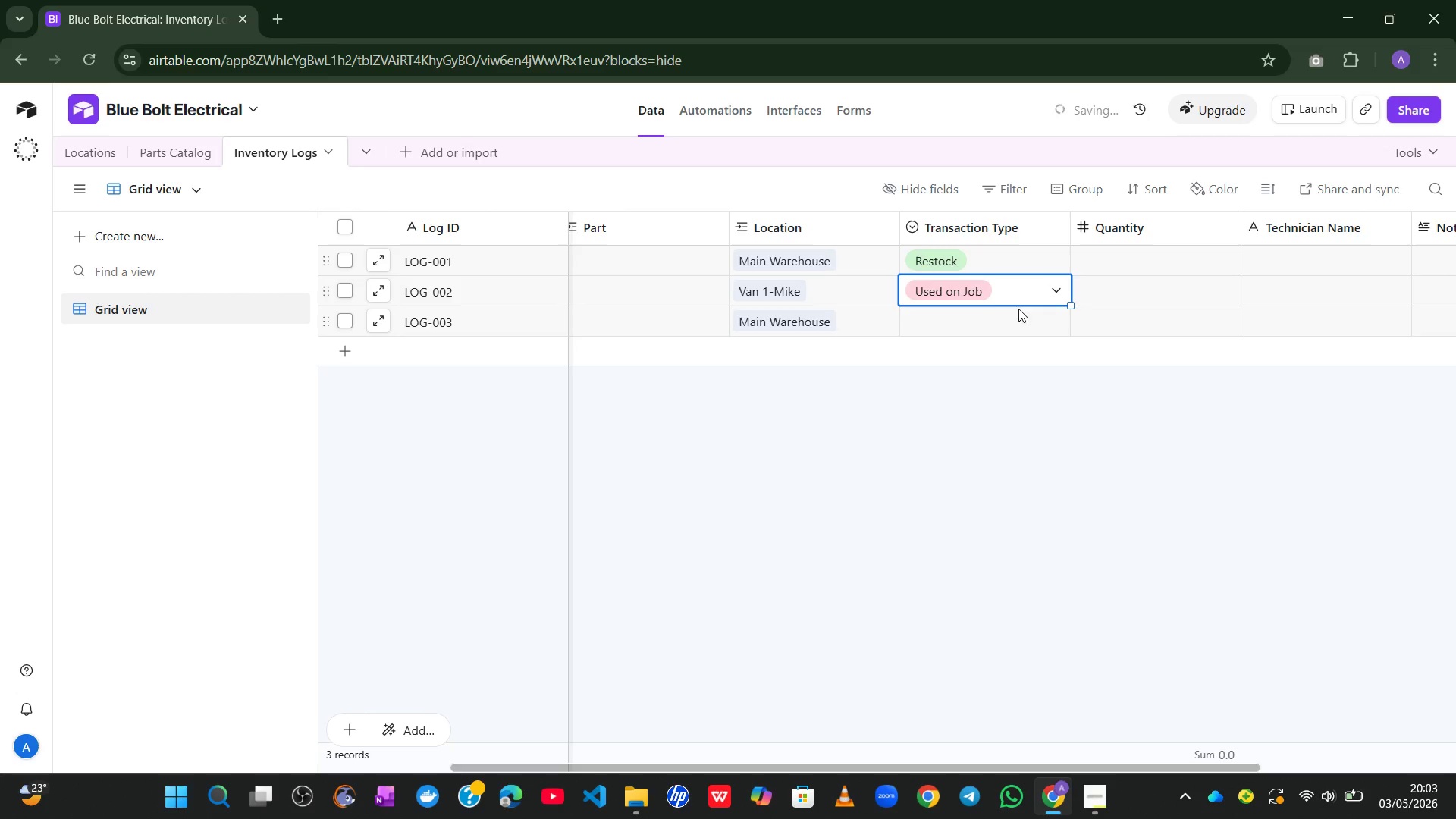 
left_click([1001, 316])
 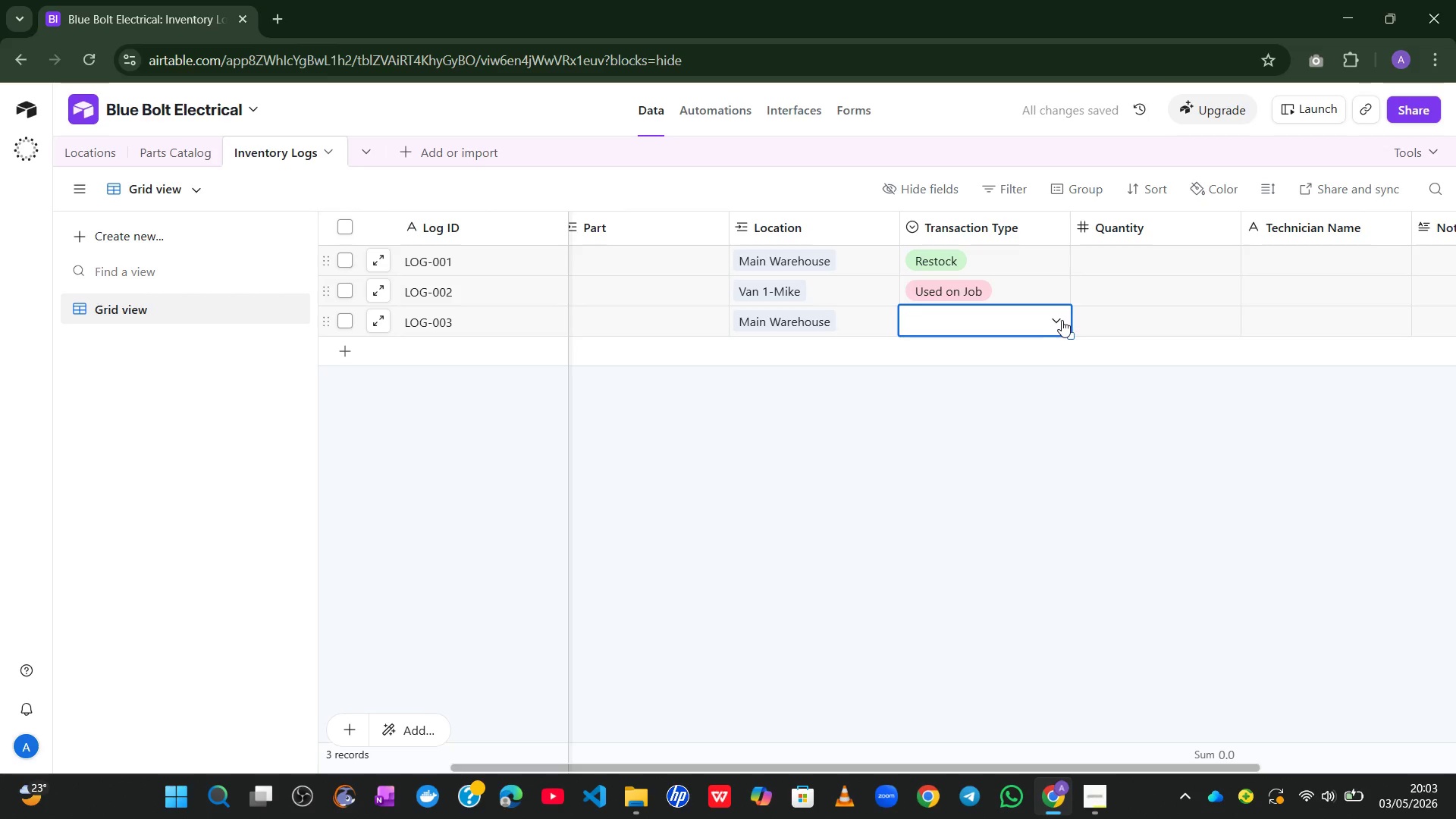 
left_click([1063, 320])
 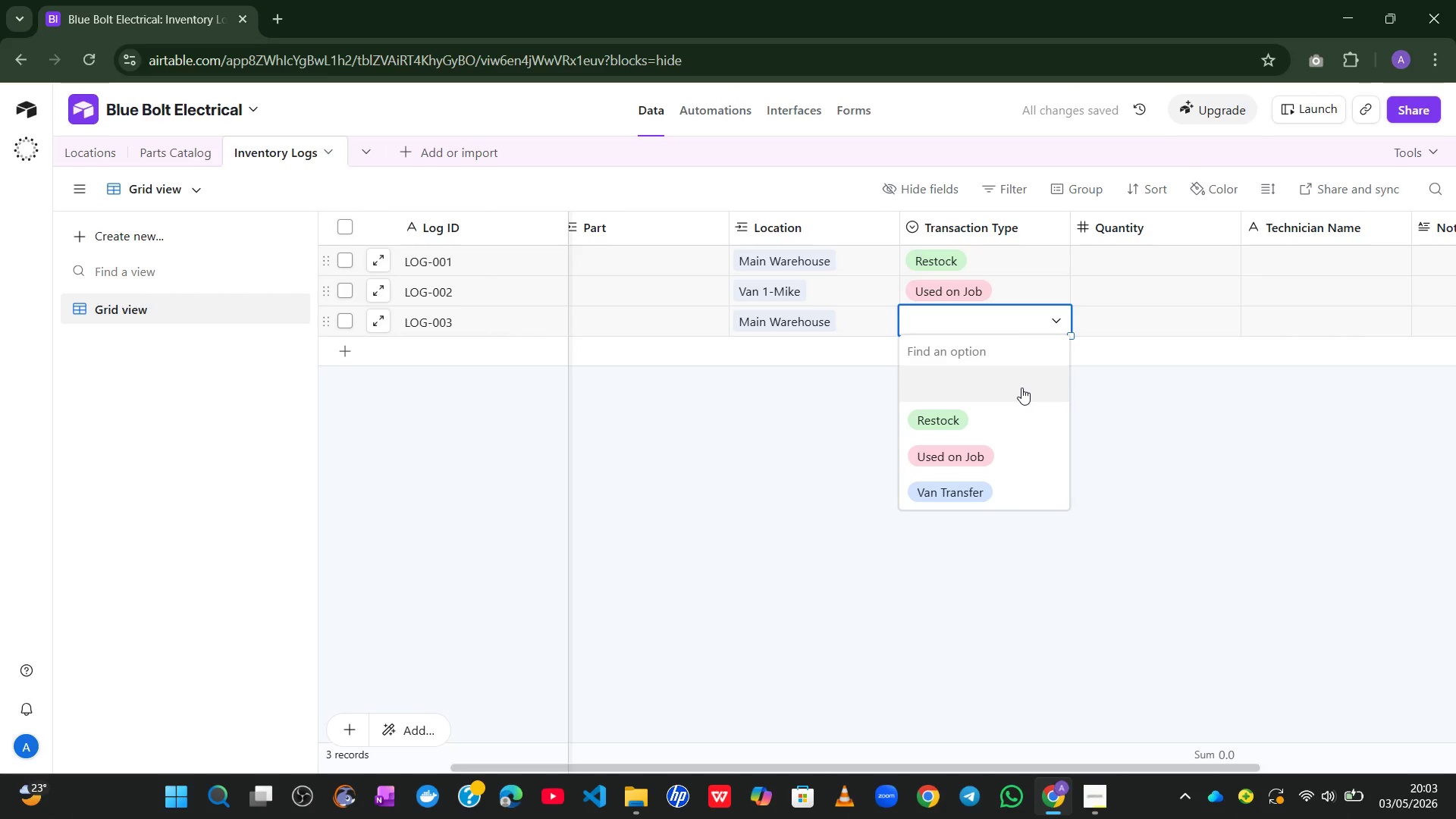 
left_click([952, 416])
 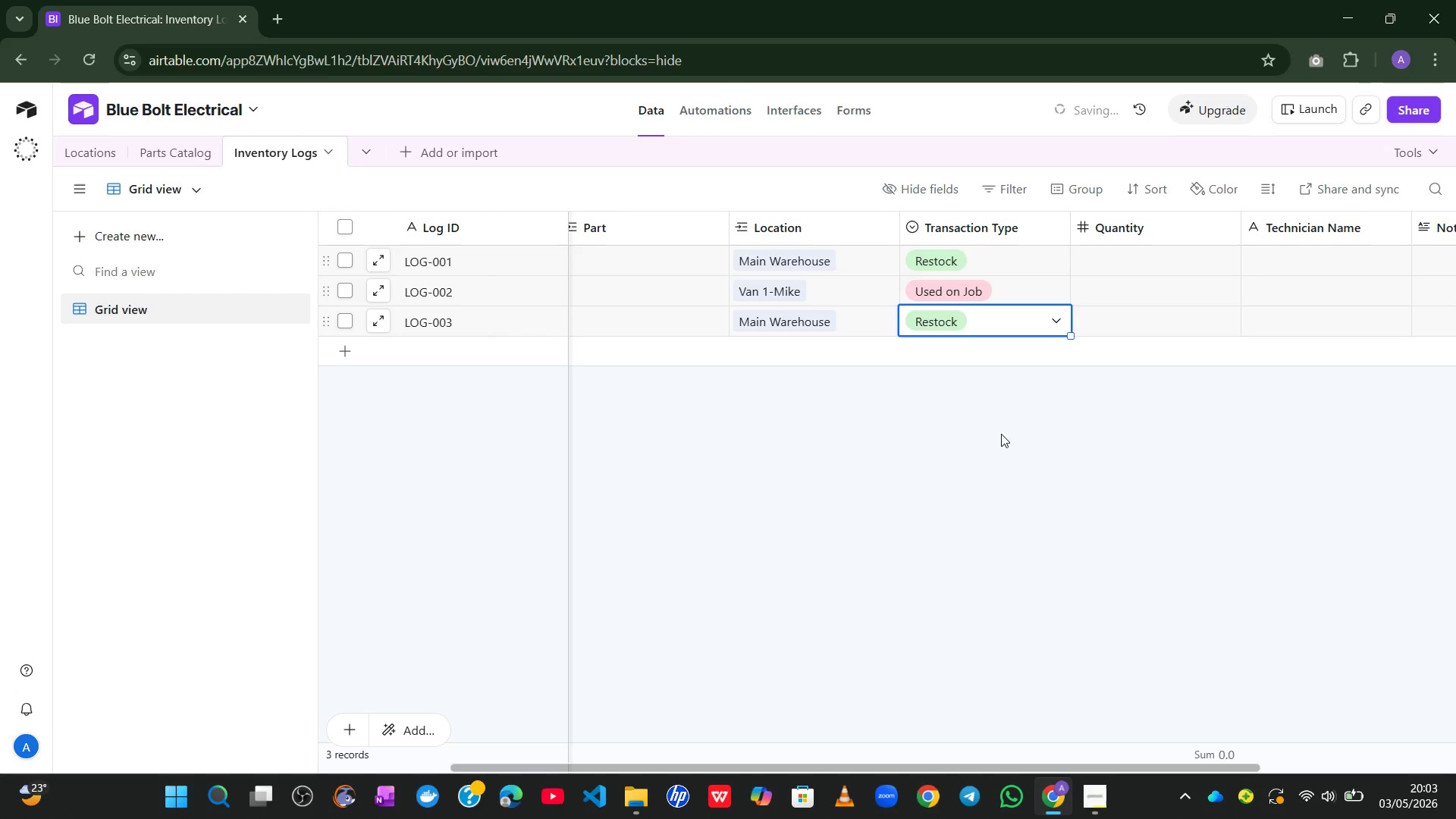 
left_click([1001, 434])
 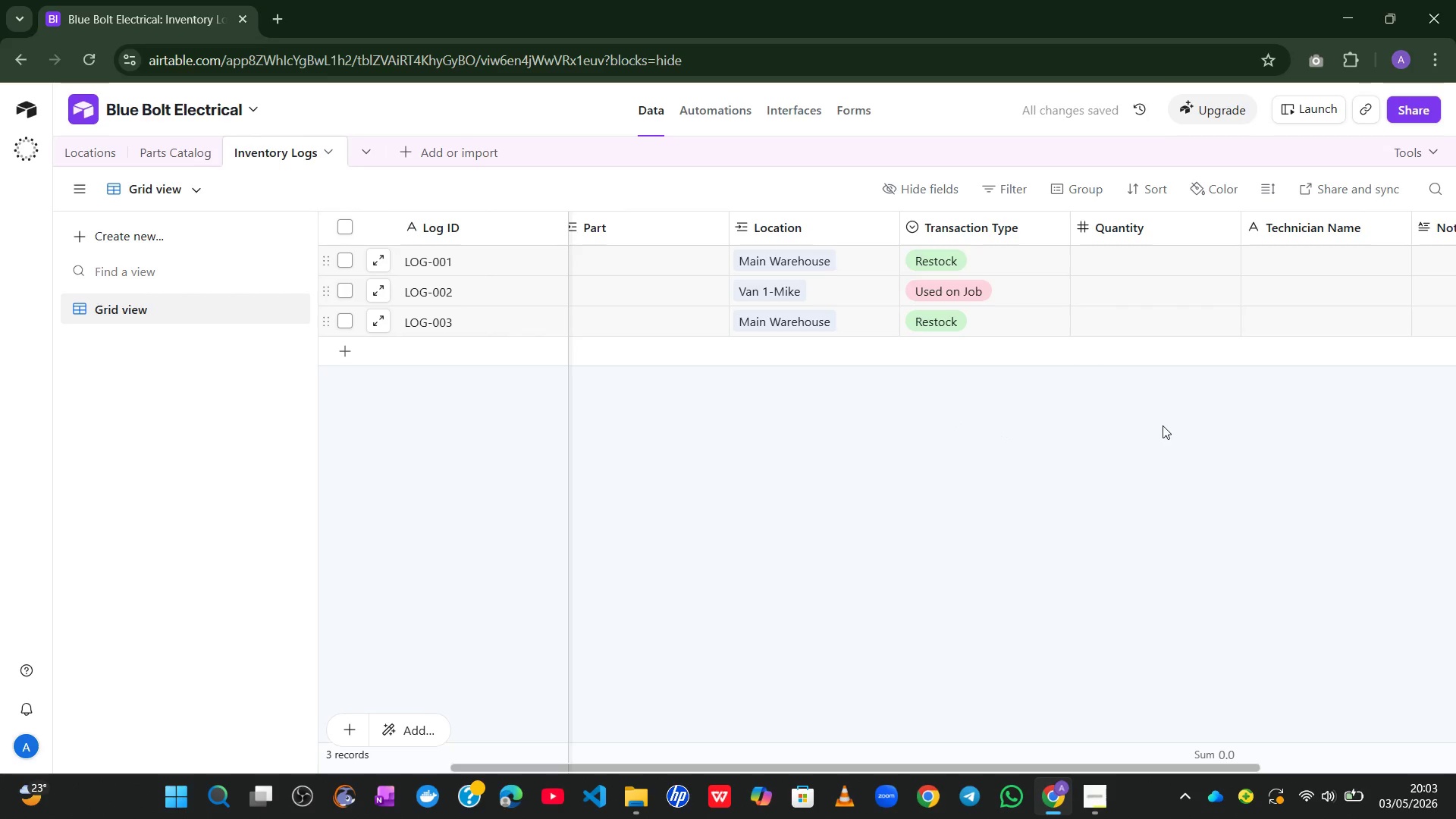 
double_click([1129, 250])
 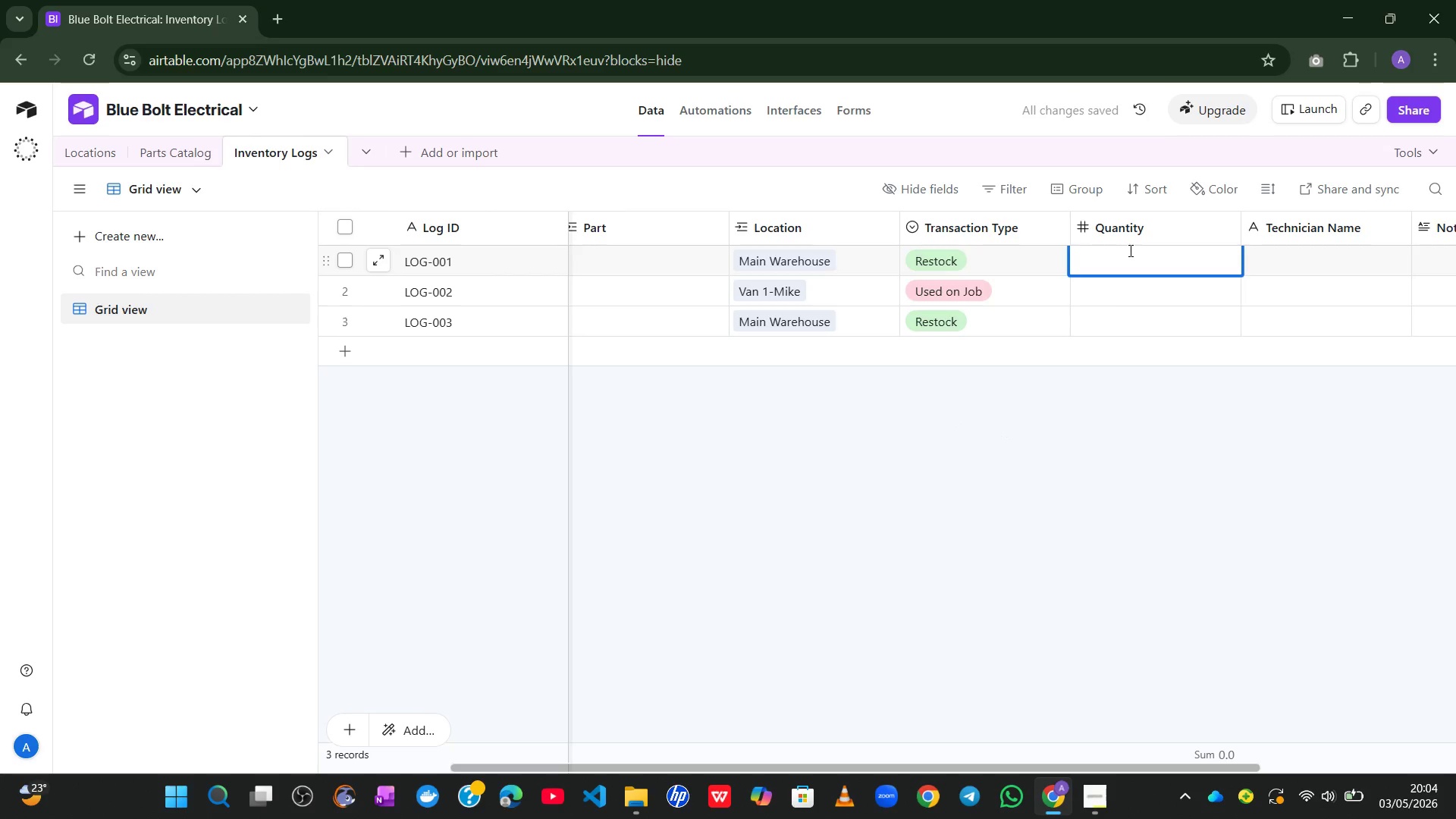 
key(Numpad1)
 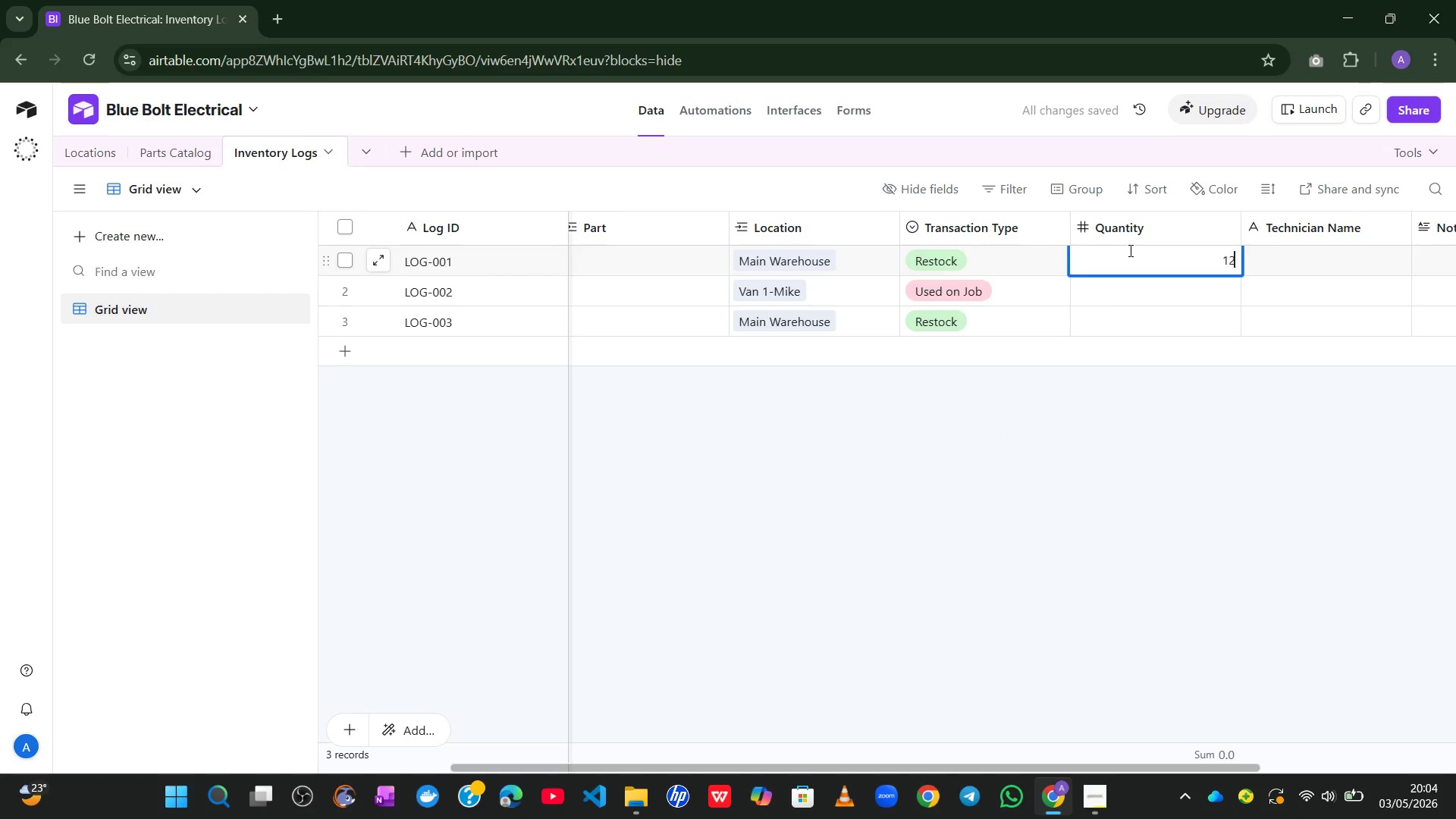 
key(Numpad2)
 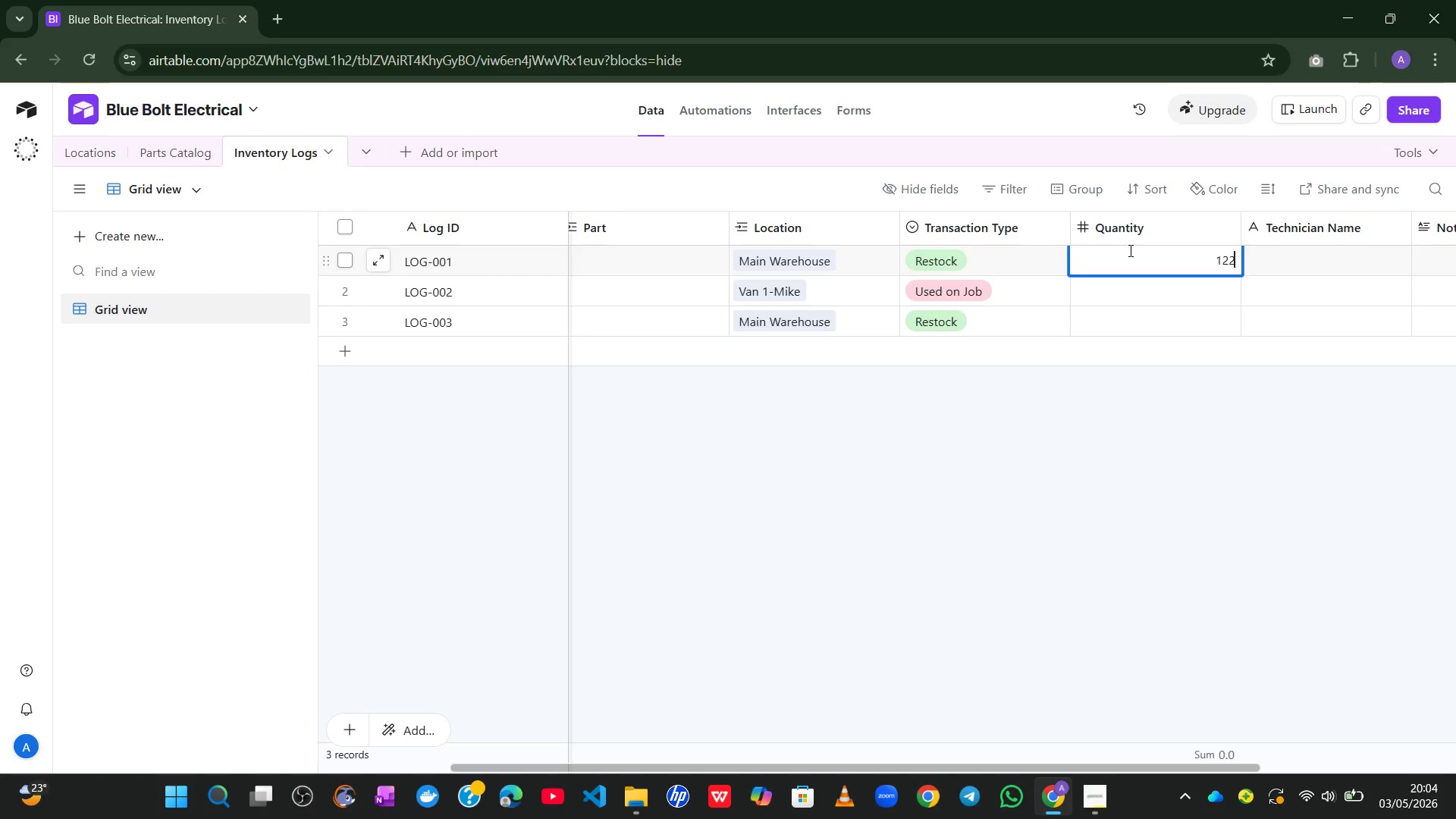 
key(Numpad2)
 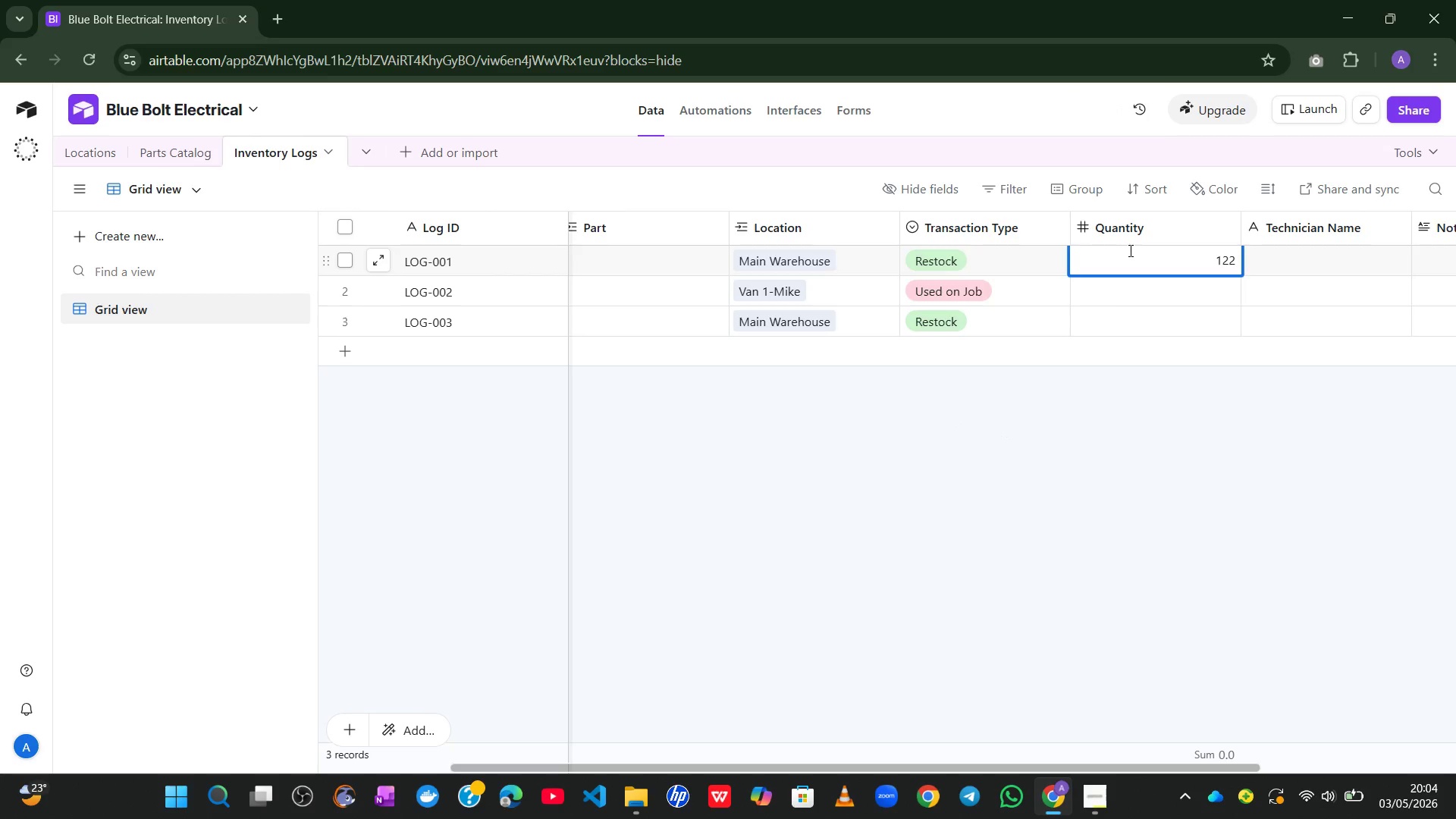 
key(Backspace)
 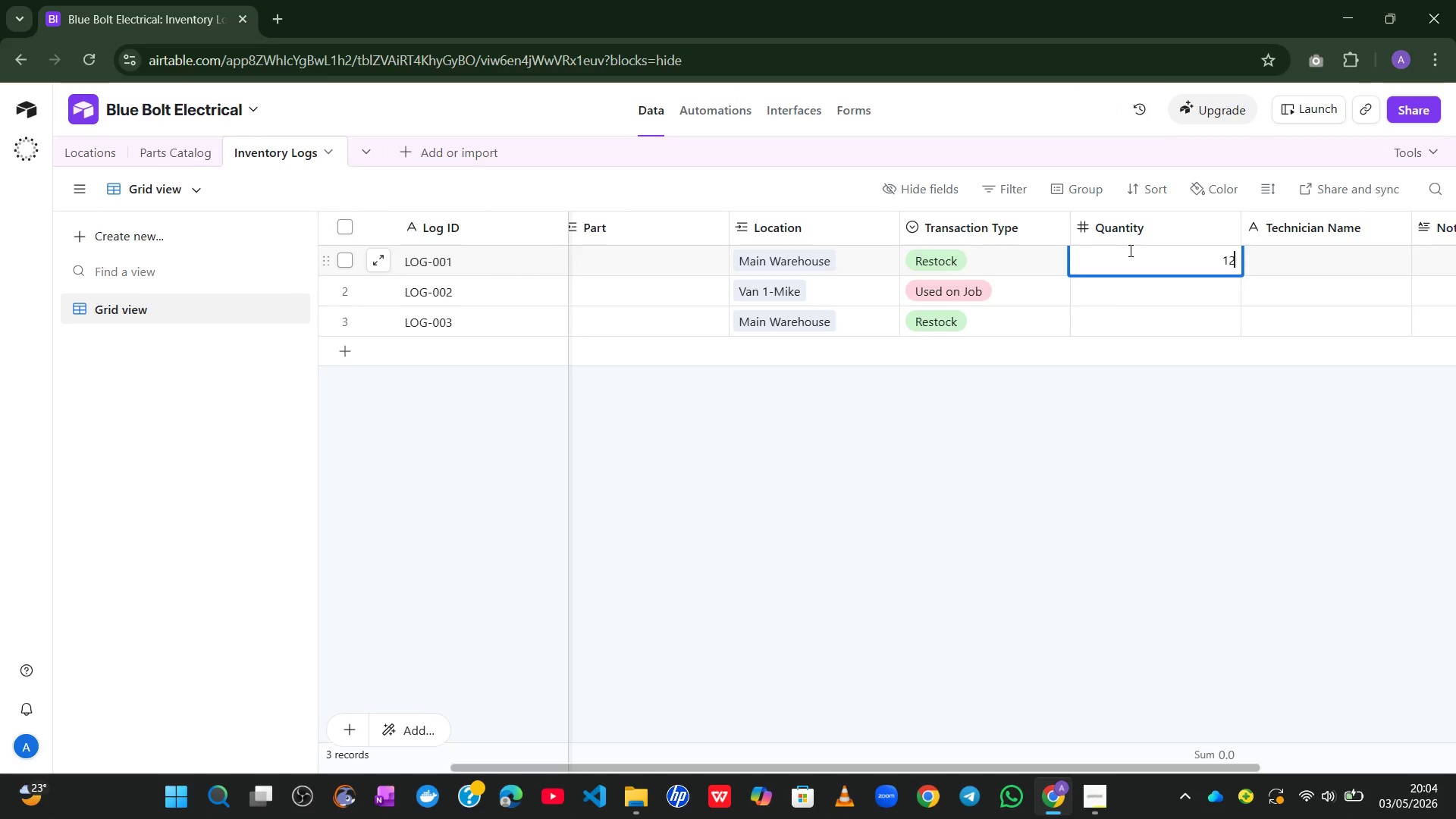 
key(Numpad0)
 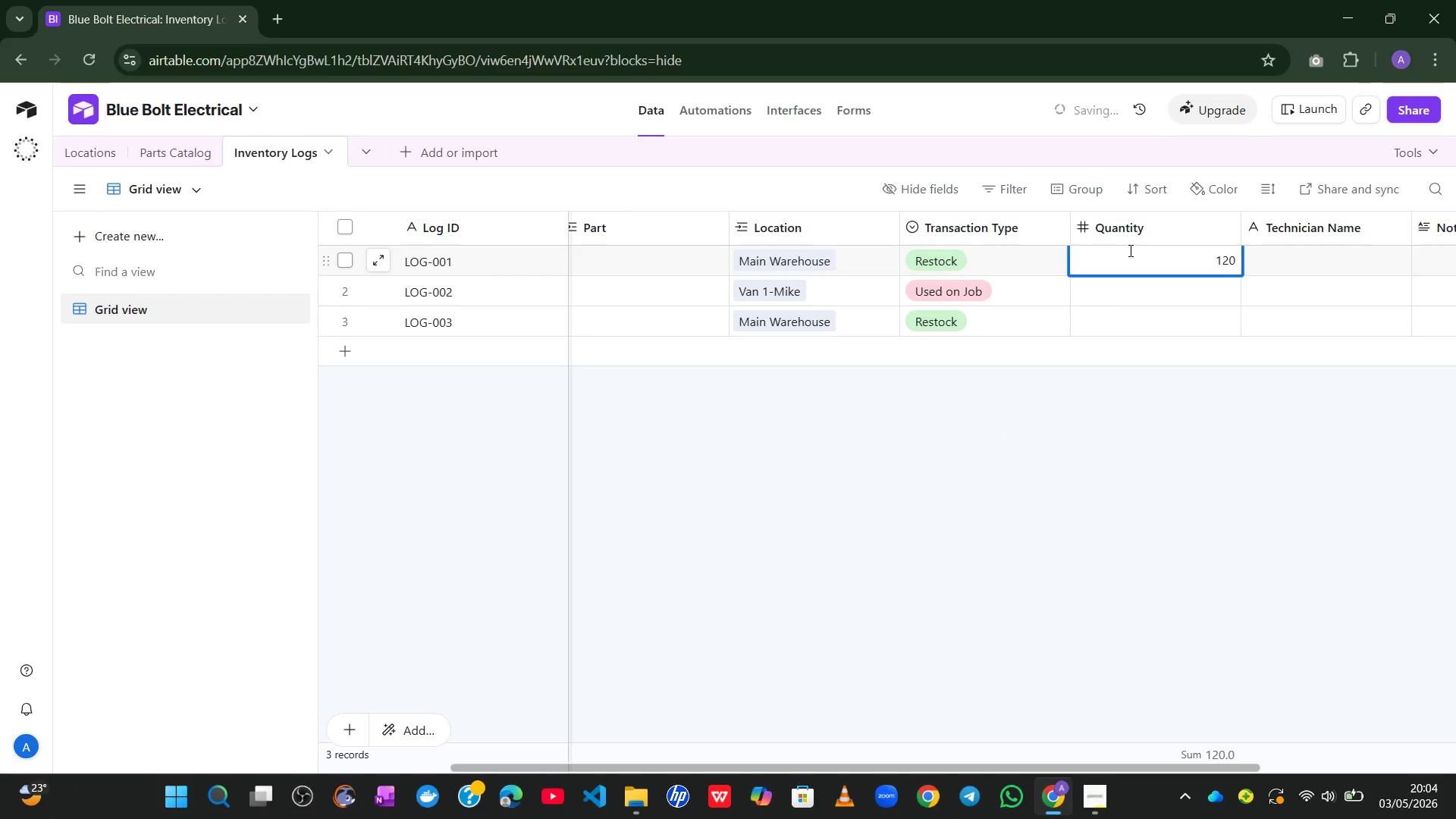 
key(Enter)
 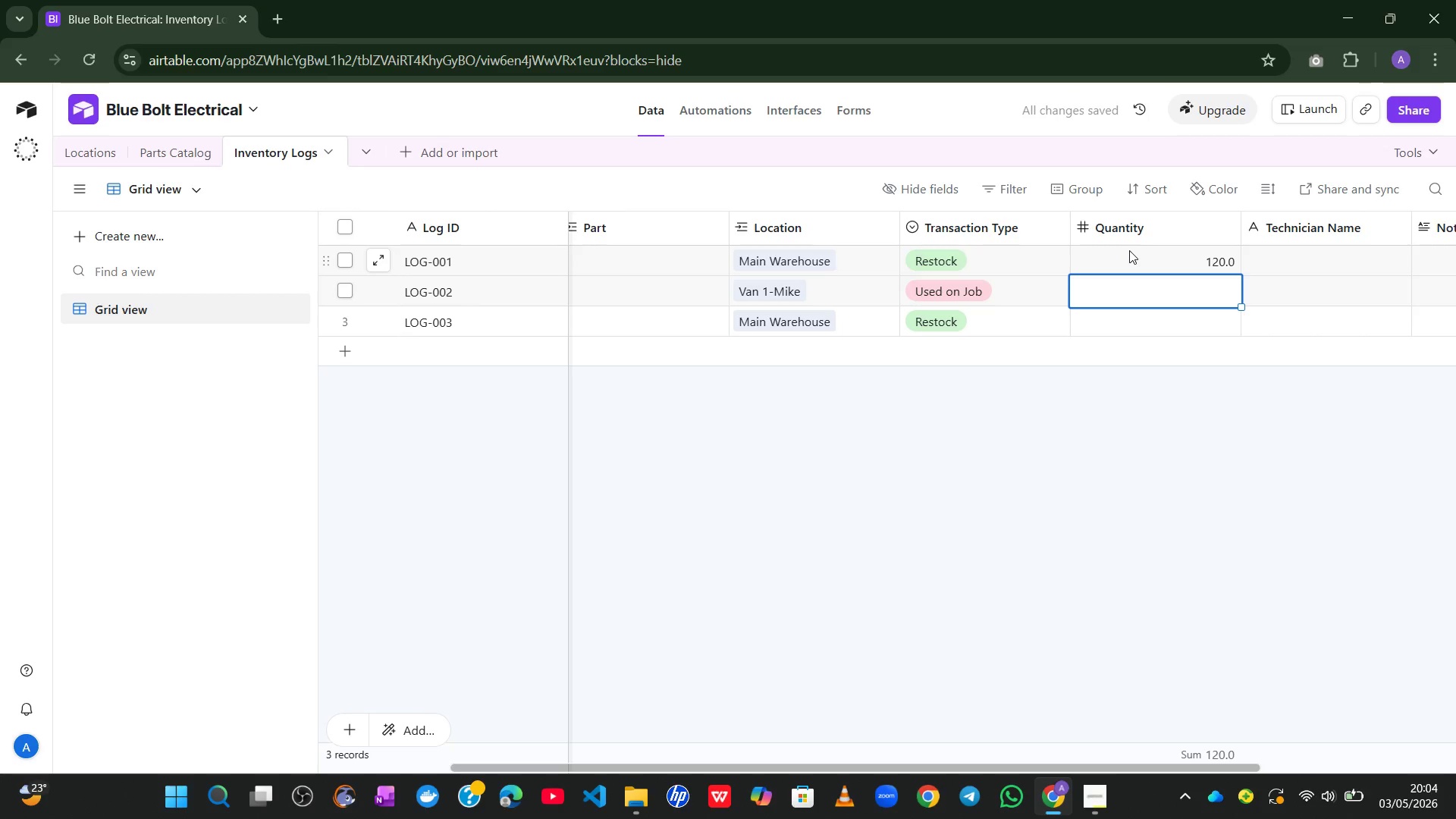 
key(Numpad2)
 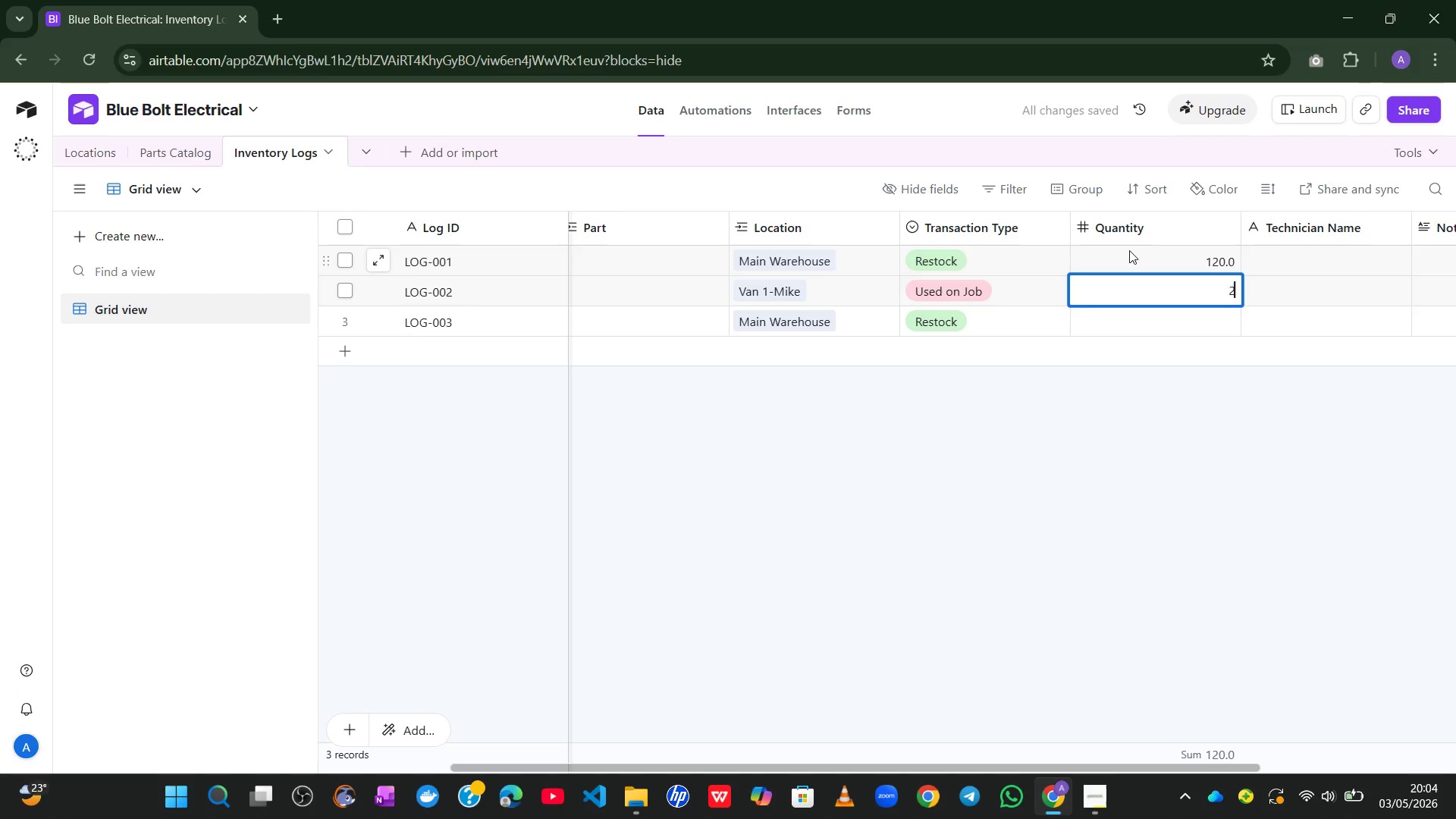 
key(Backspace)
 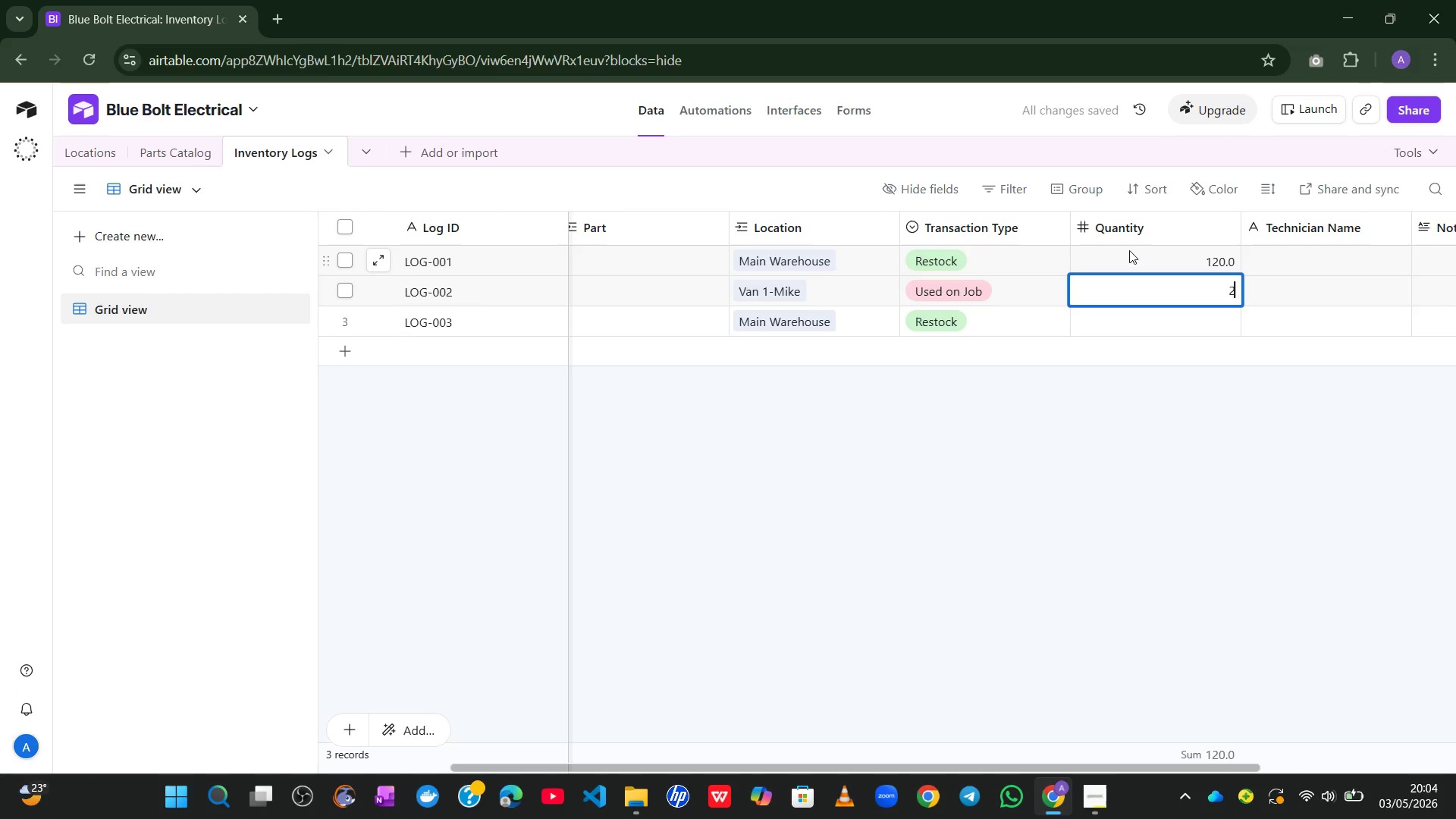 
key(Numpad2)
 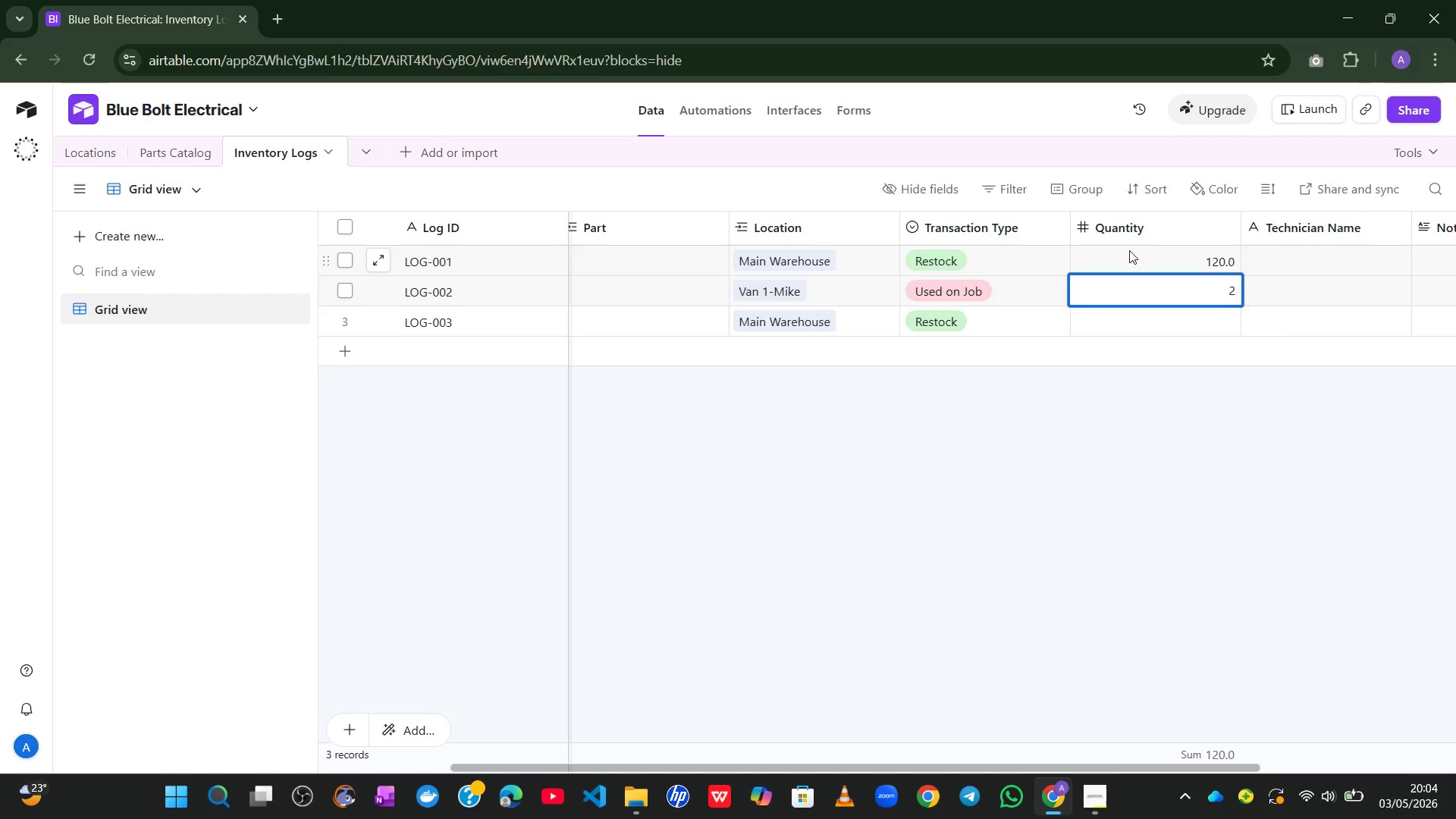 
key(Enter)
 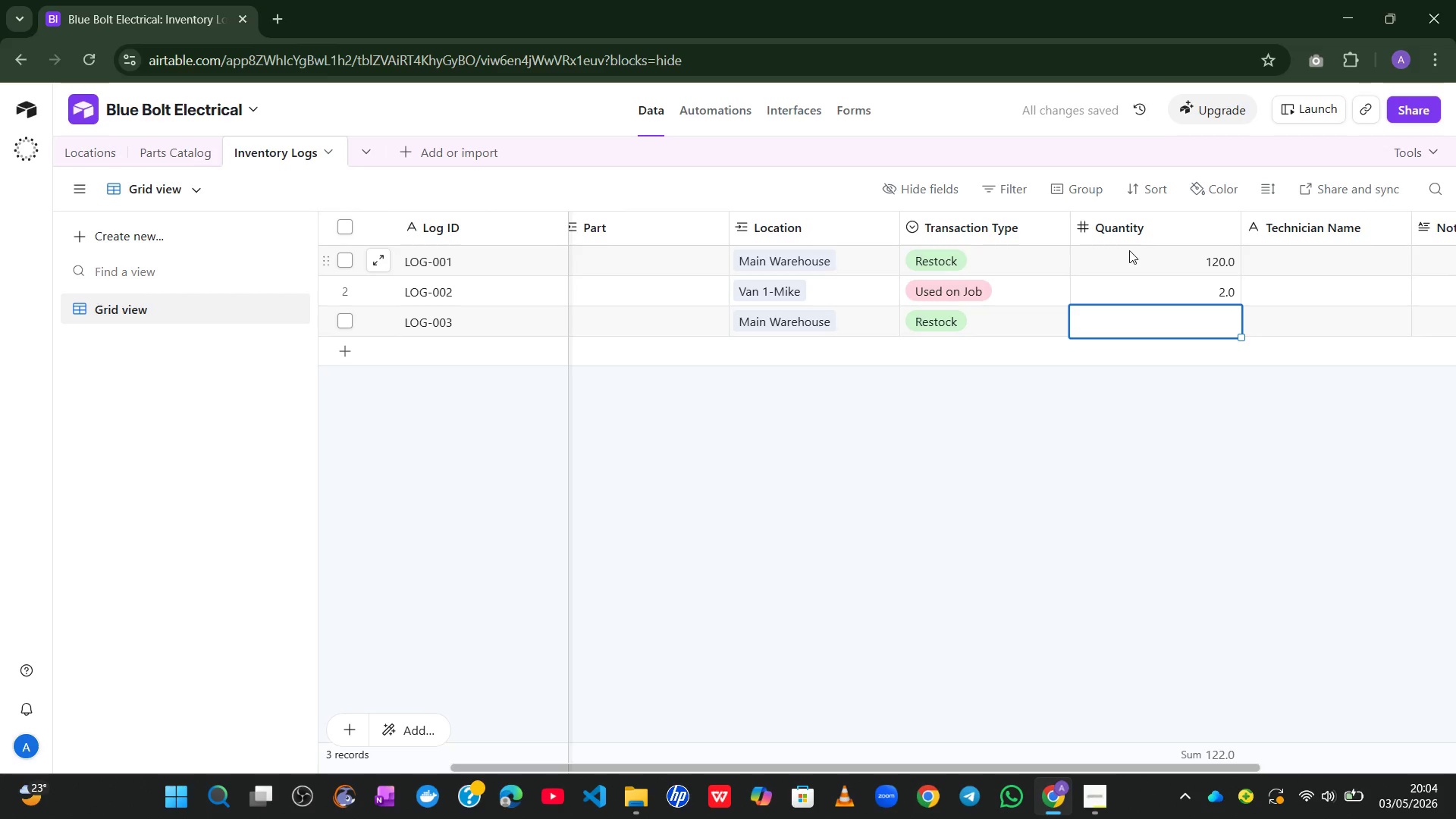 
key(Numpad5)
 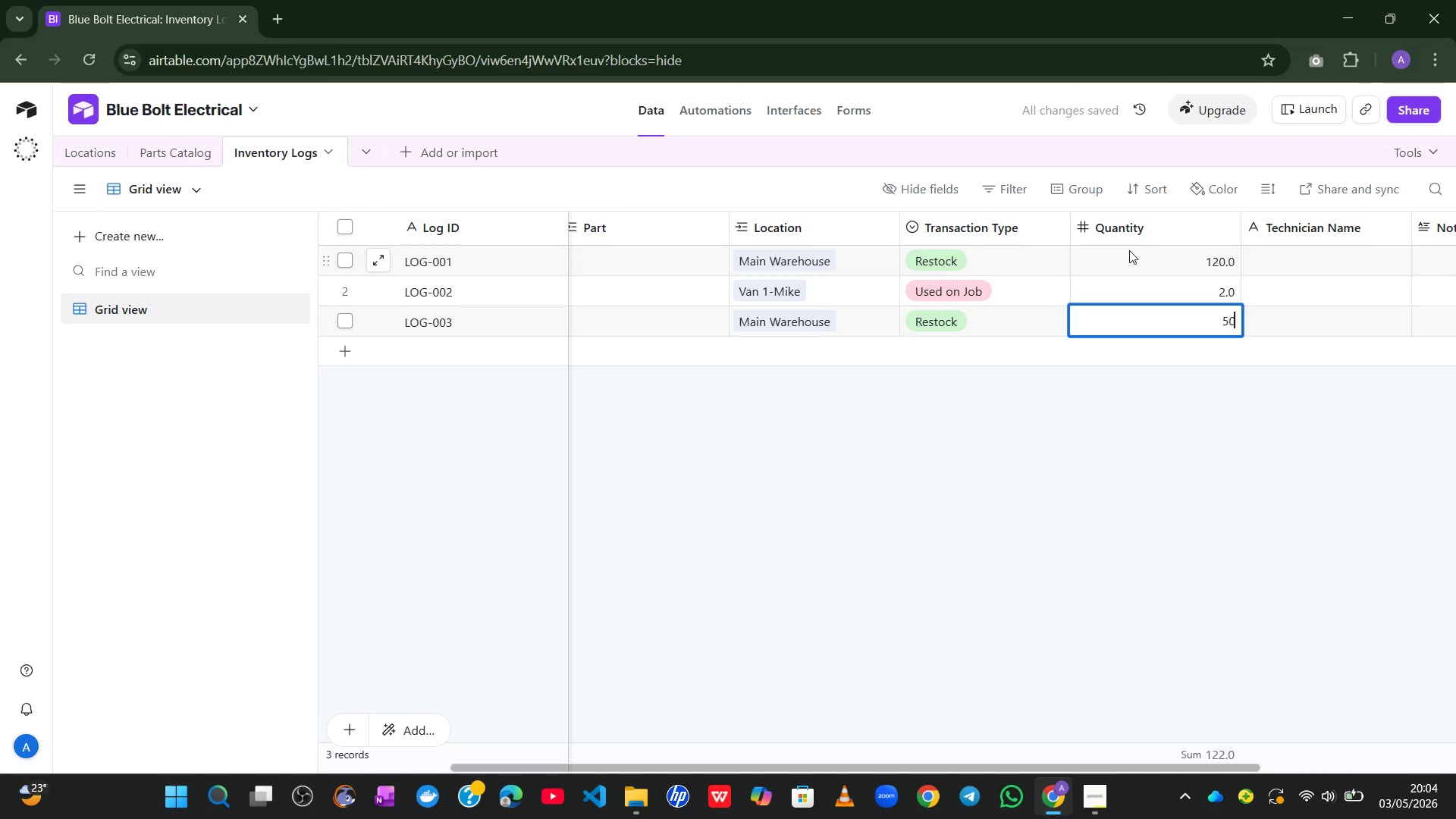 
key(Numpad0)
 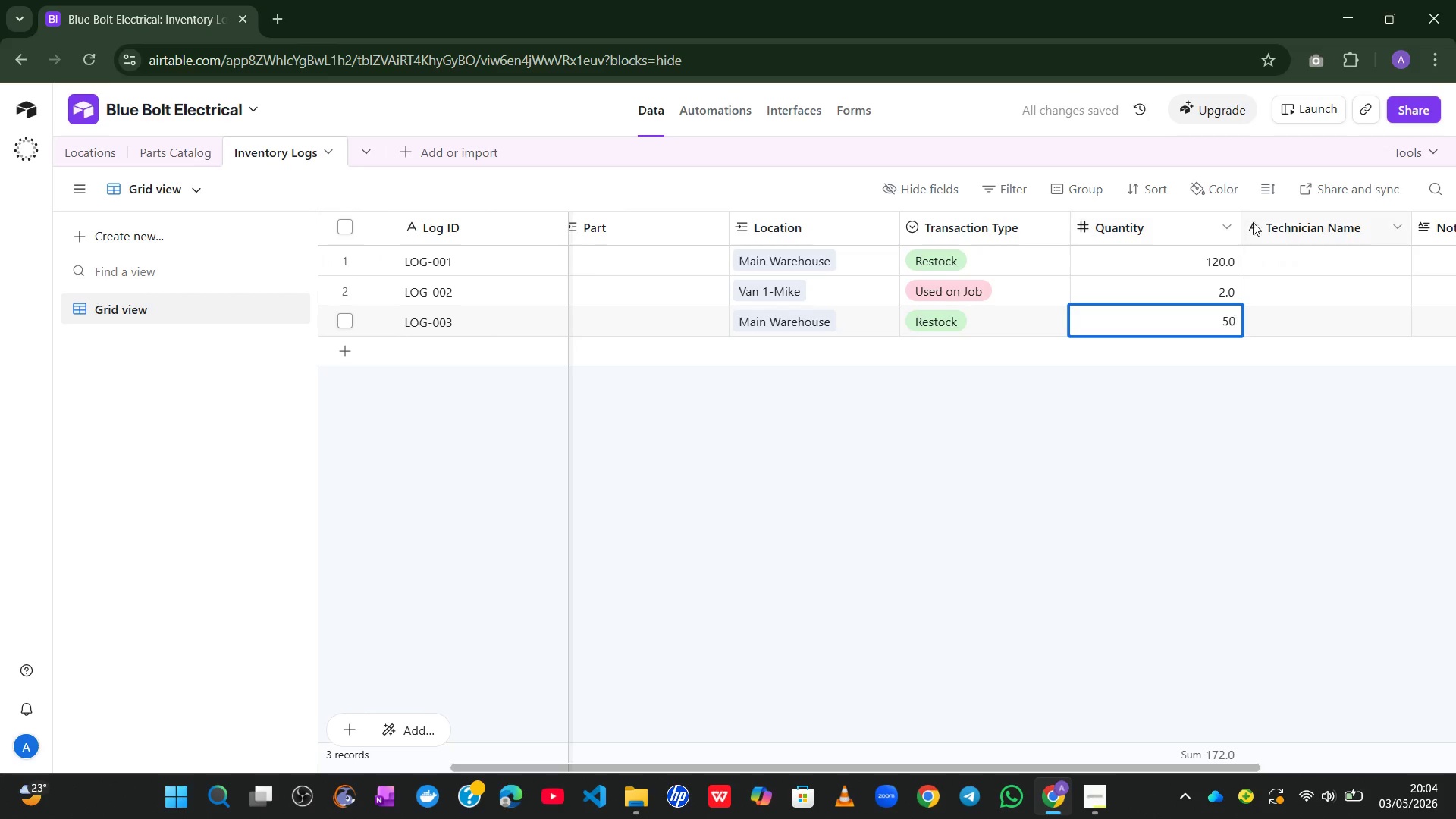 
wait(6.47)
 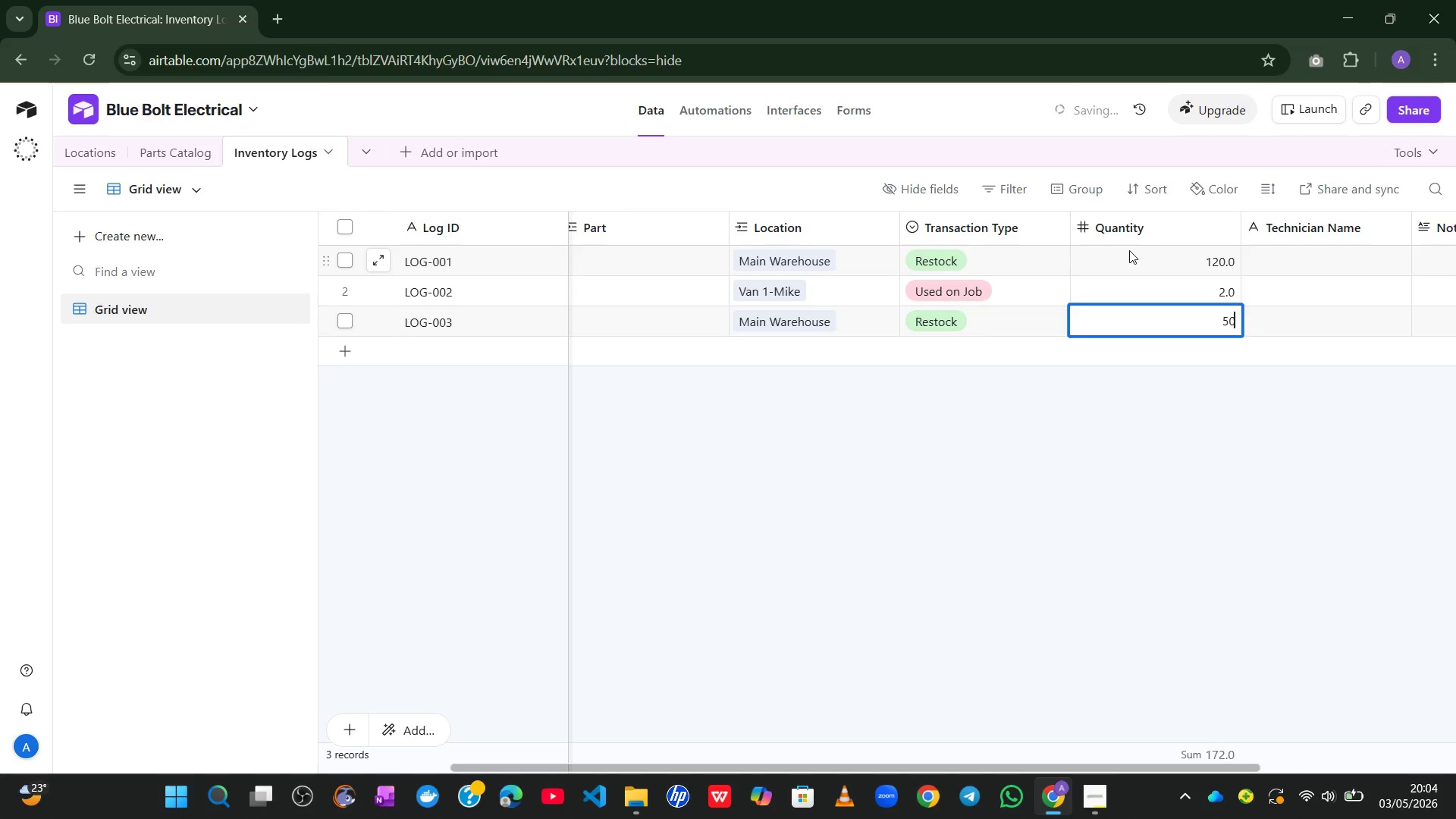 
left_click([1145, 271])
 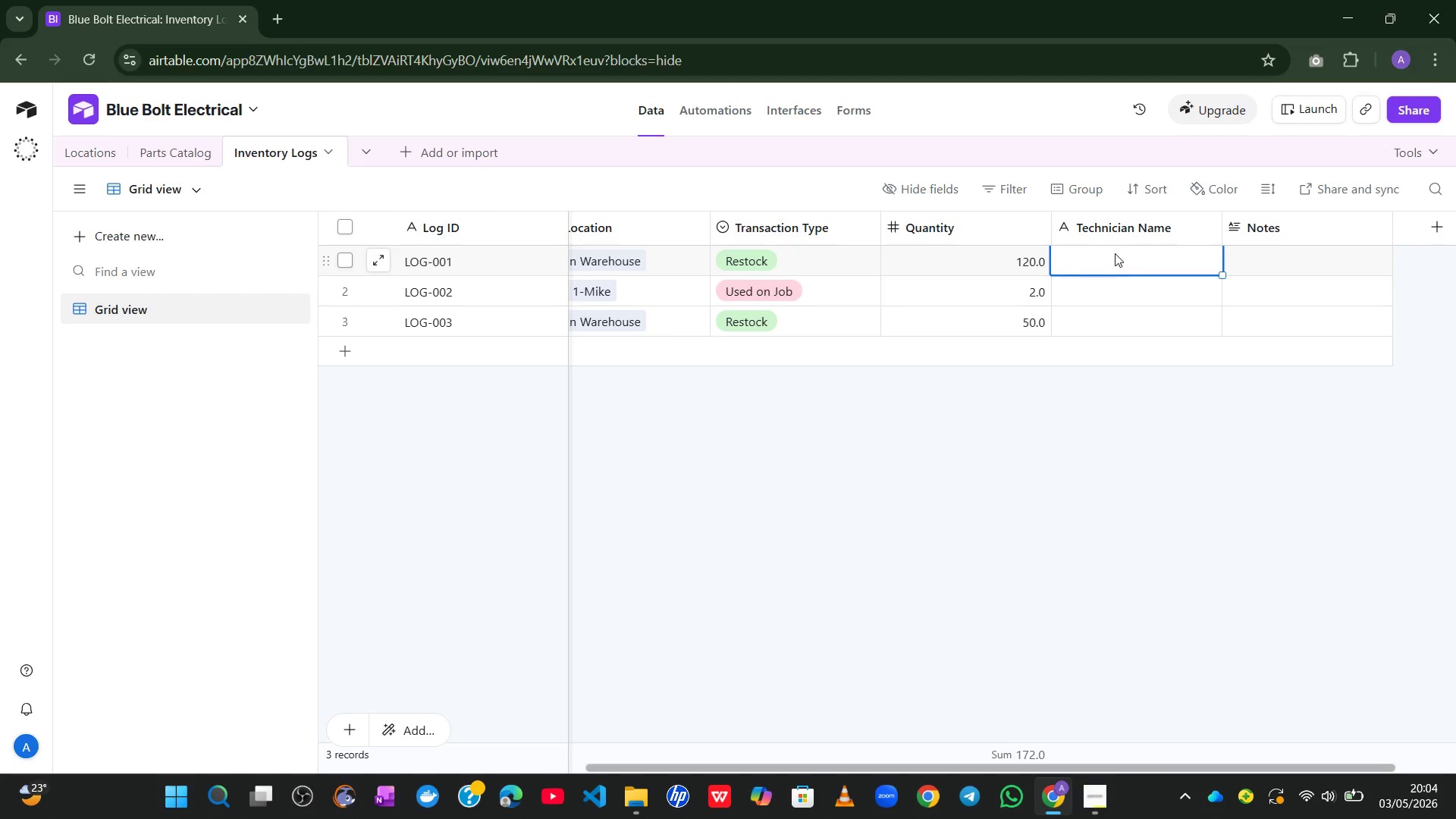 
left_click([1115, 253])
 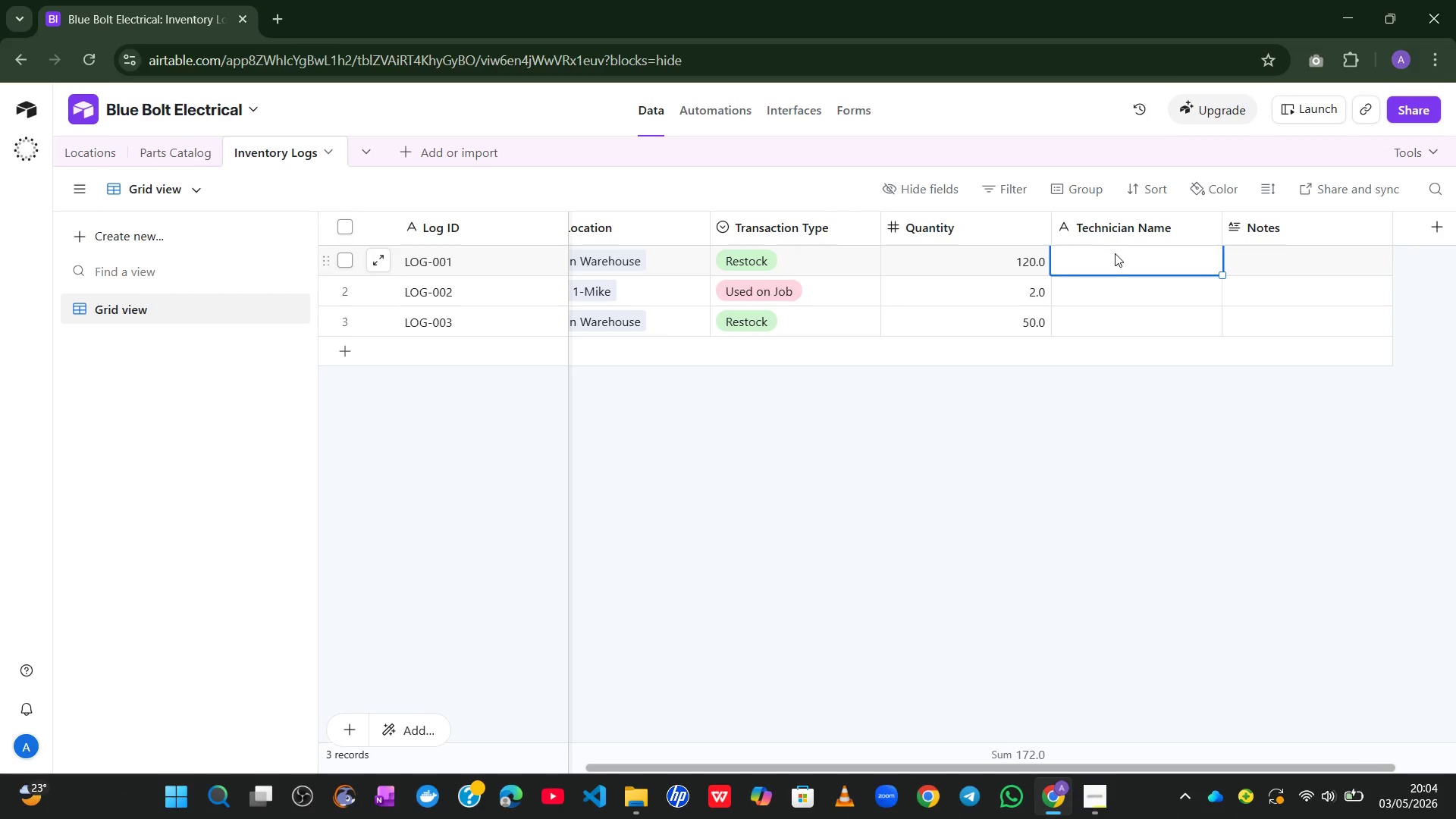 
double_click([1115, 253])
 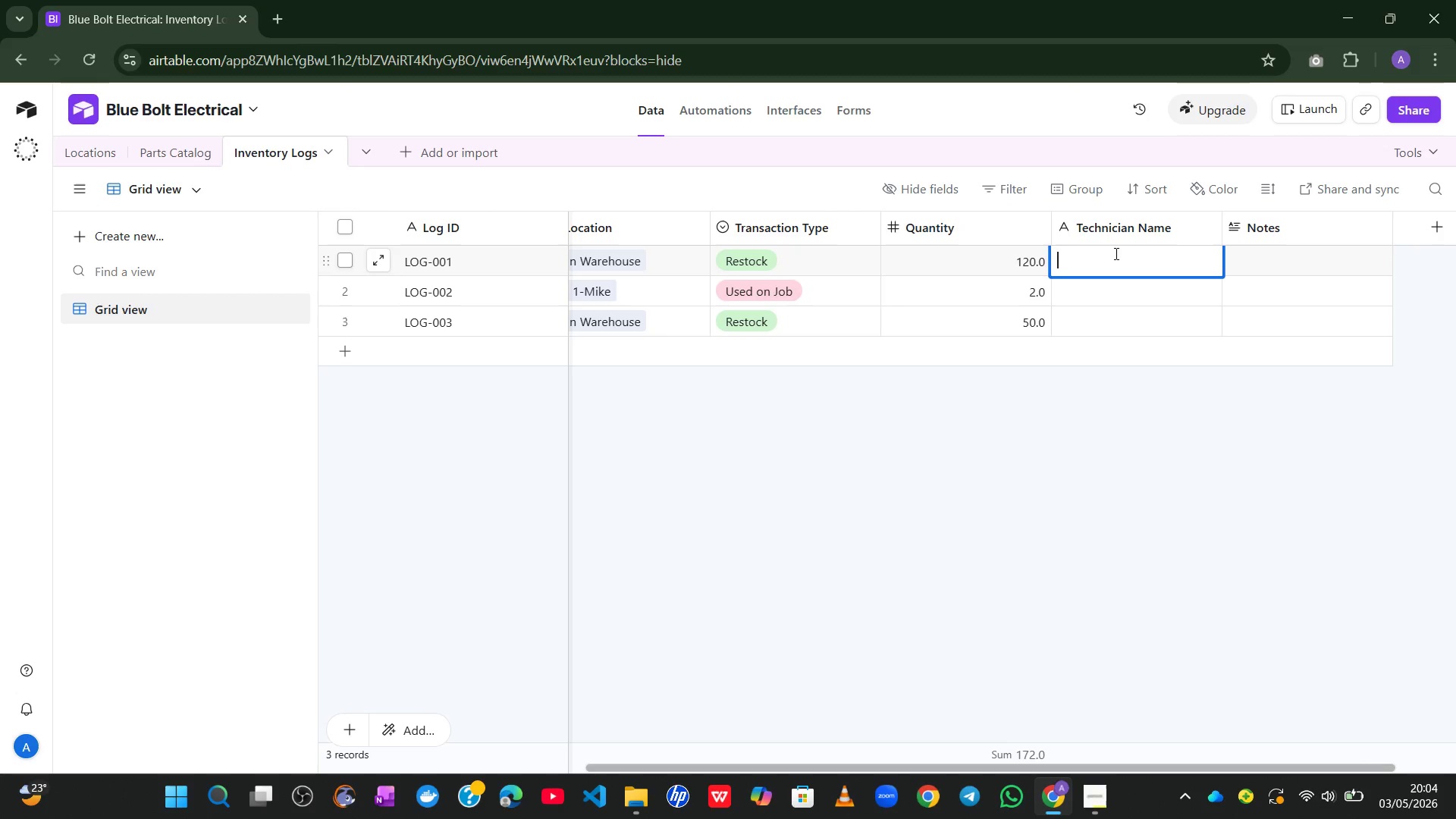 
key(M)
 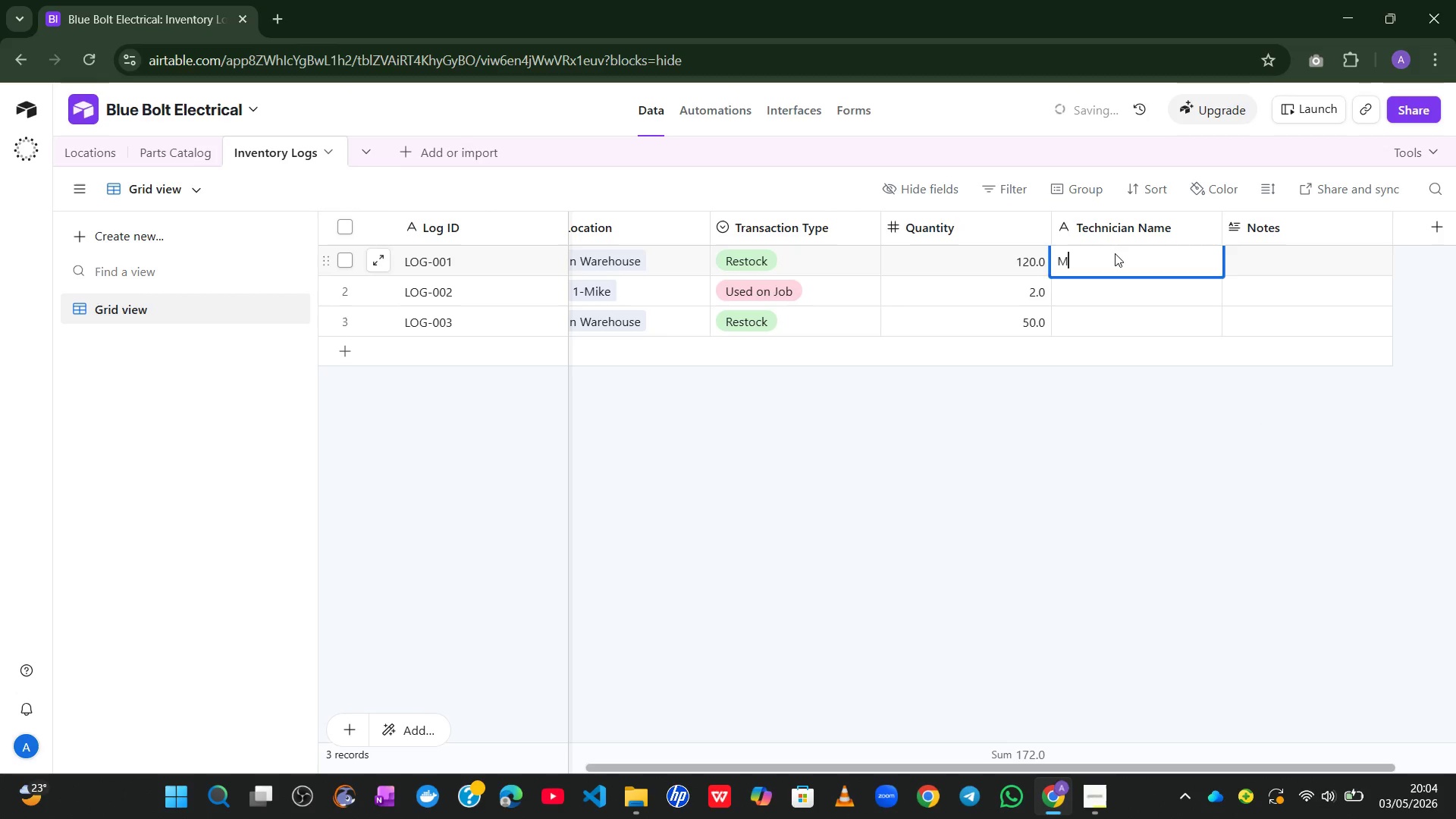 
key(Tab)
 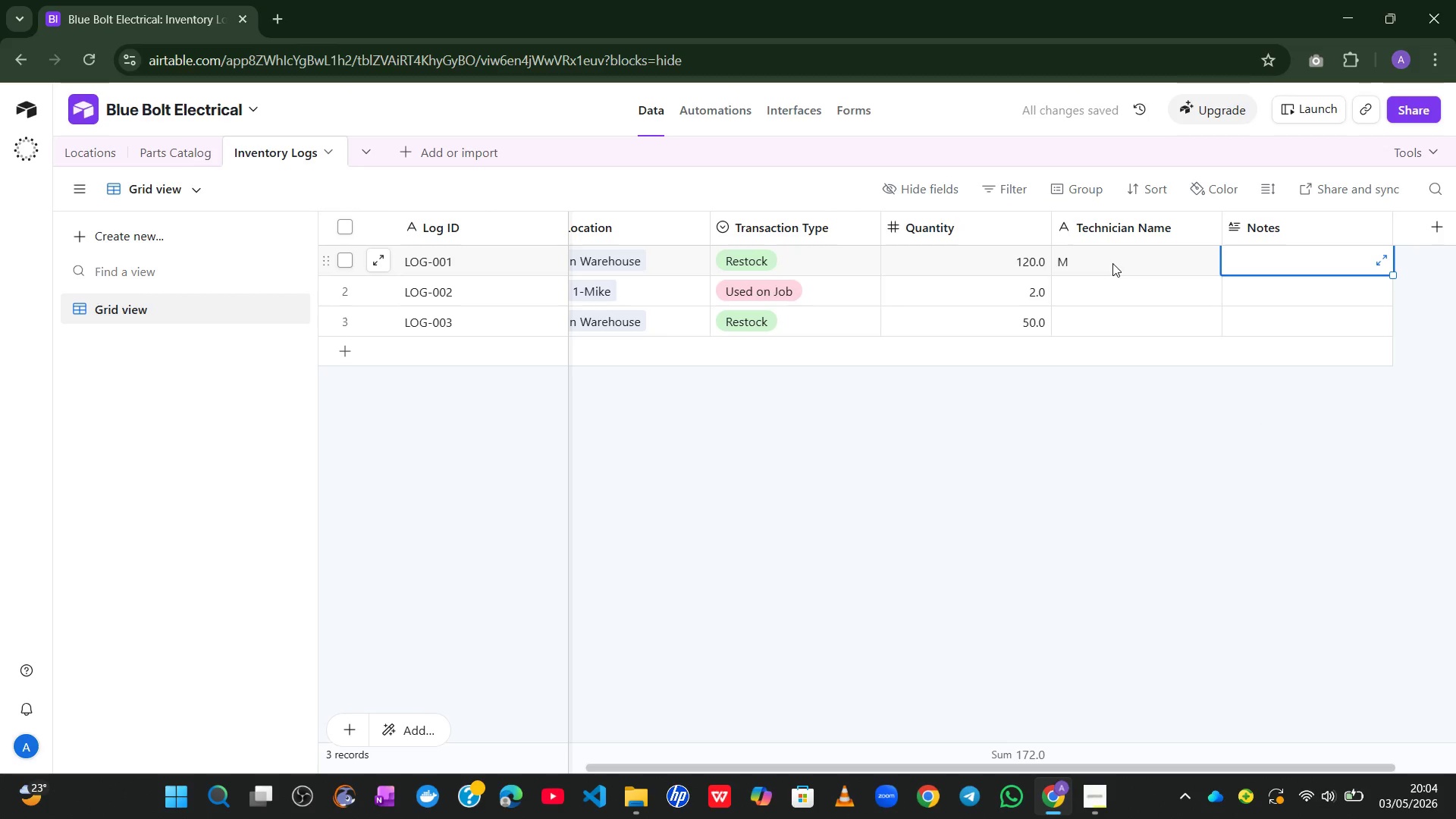 
double_click([1106, 267])
 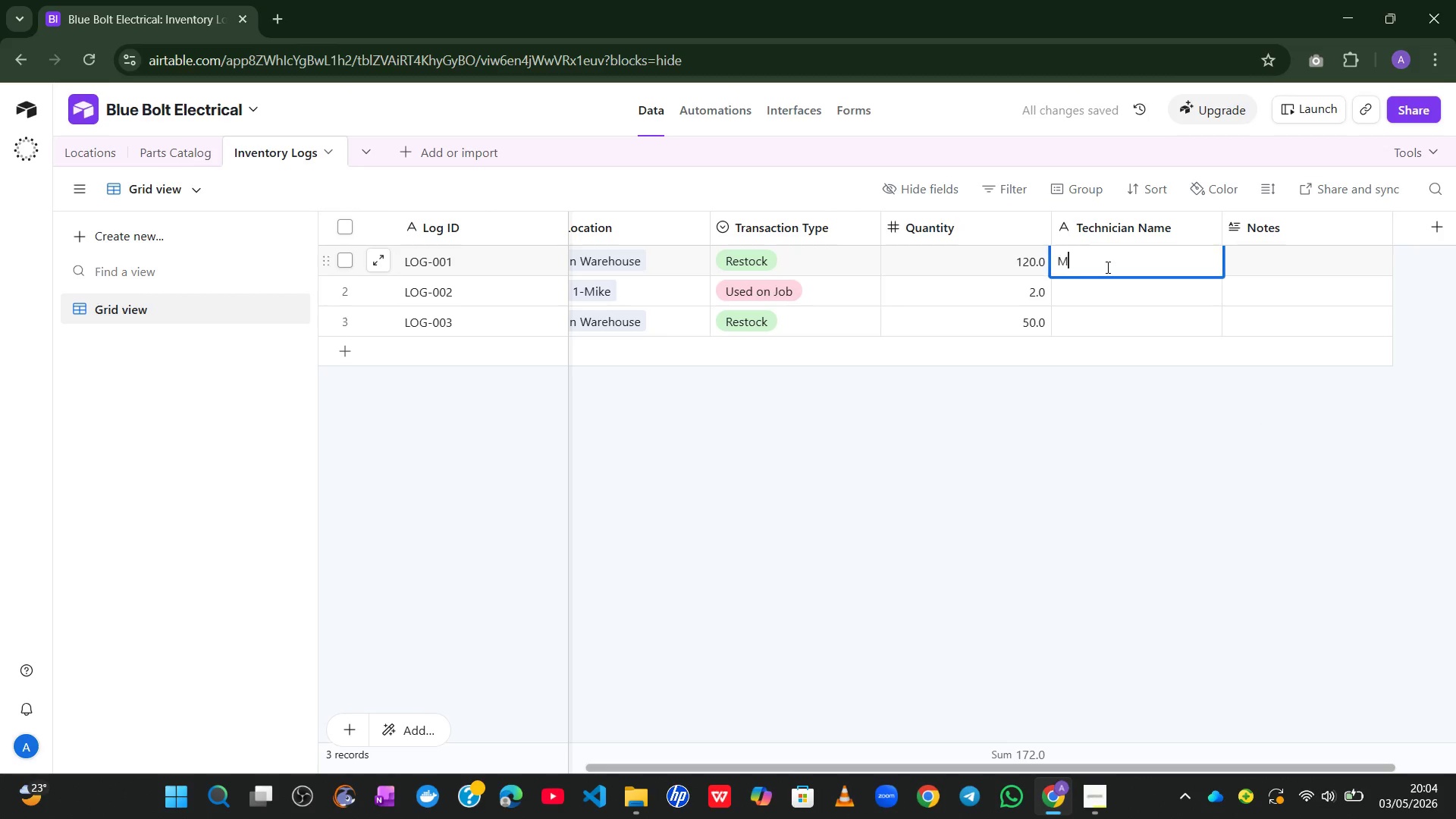 
triple_click([1106, 267])
 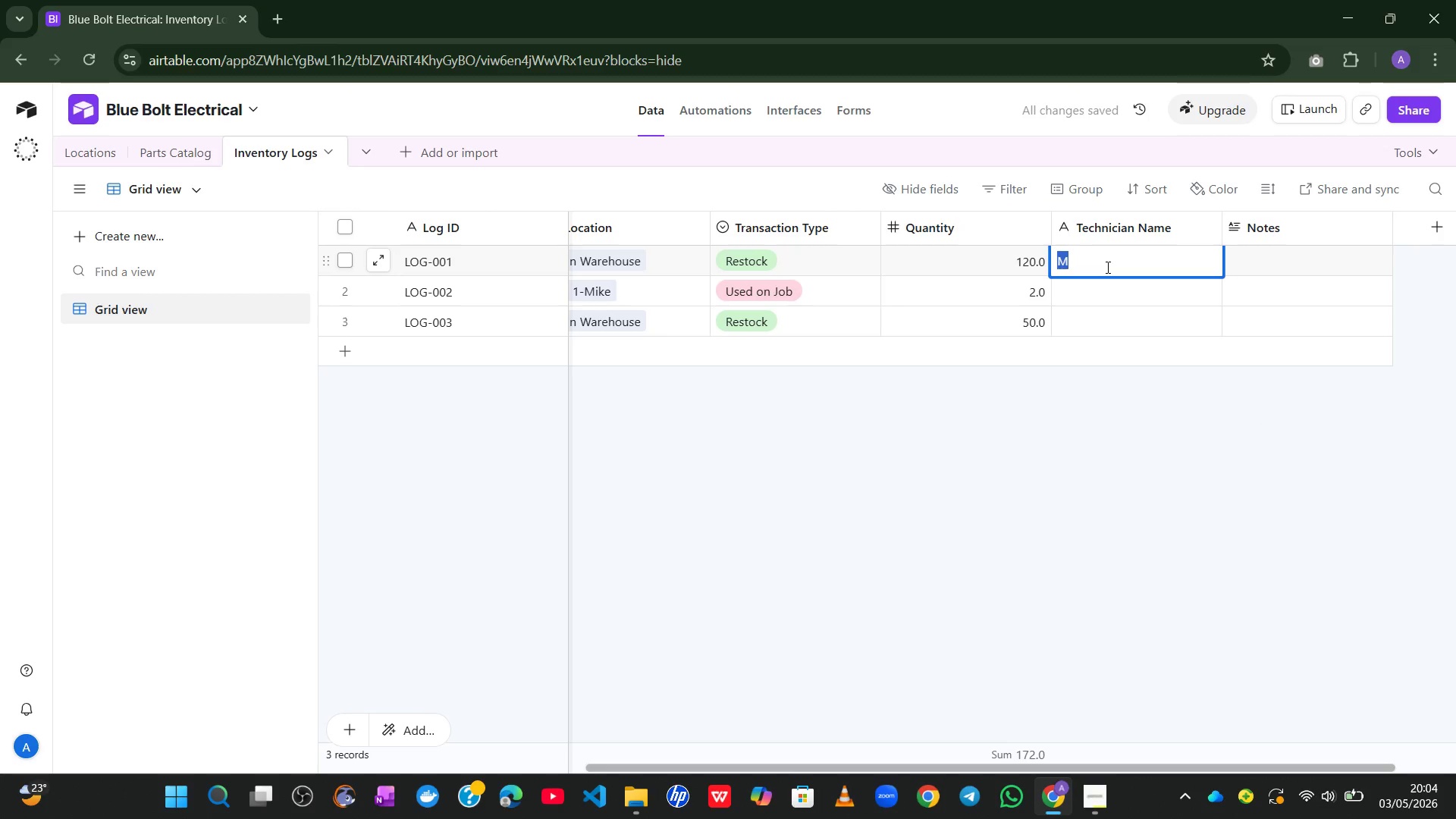 
left_click([1106, 267])
 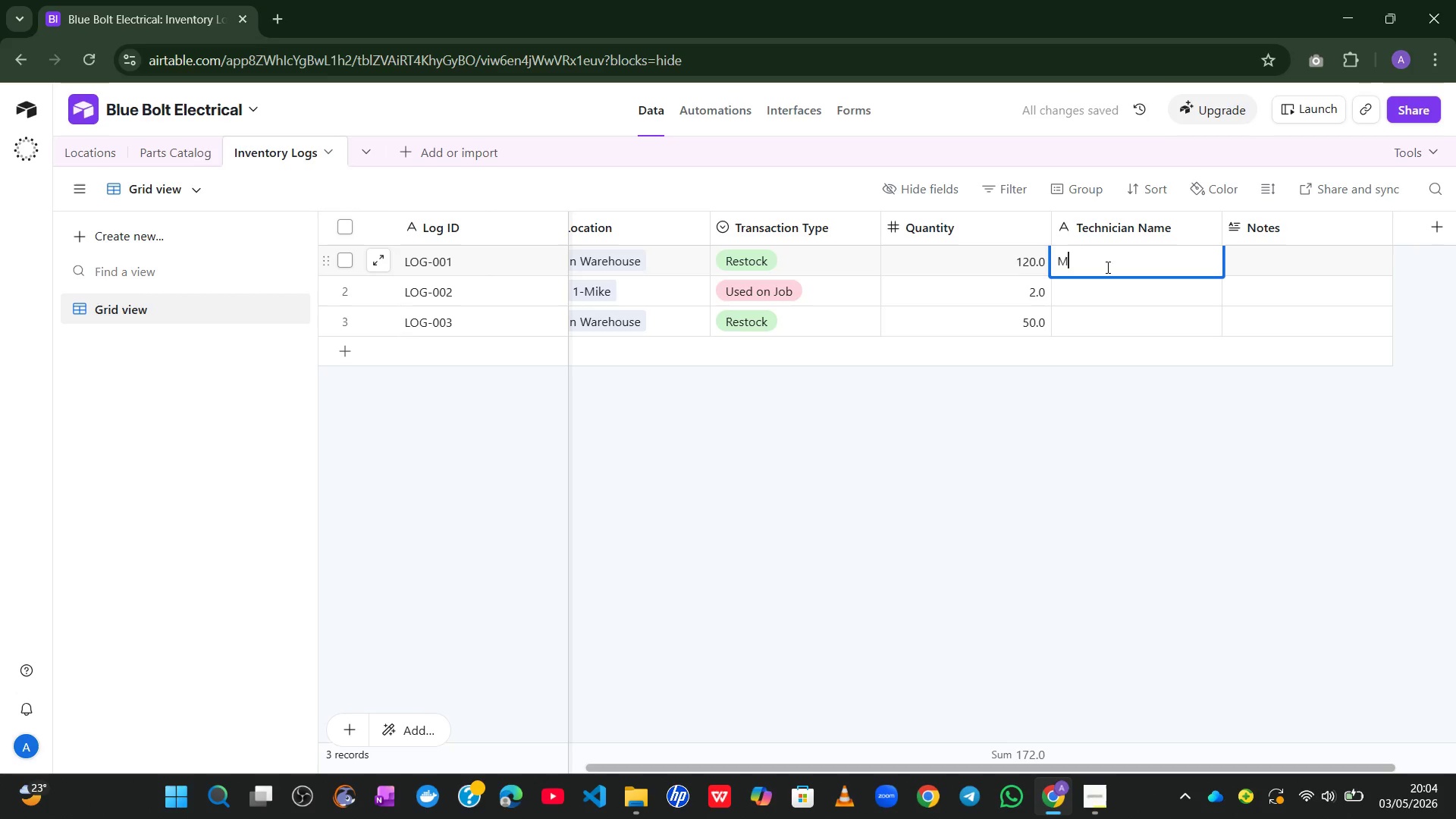 
type(ANAGER)
 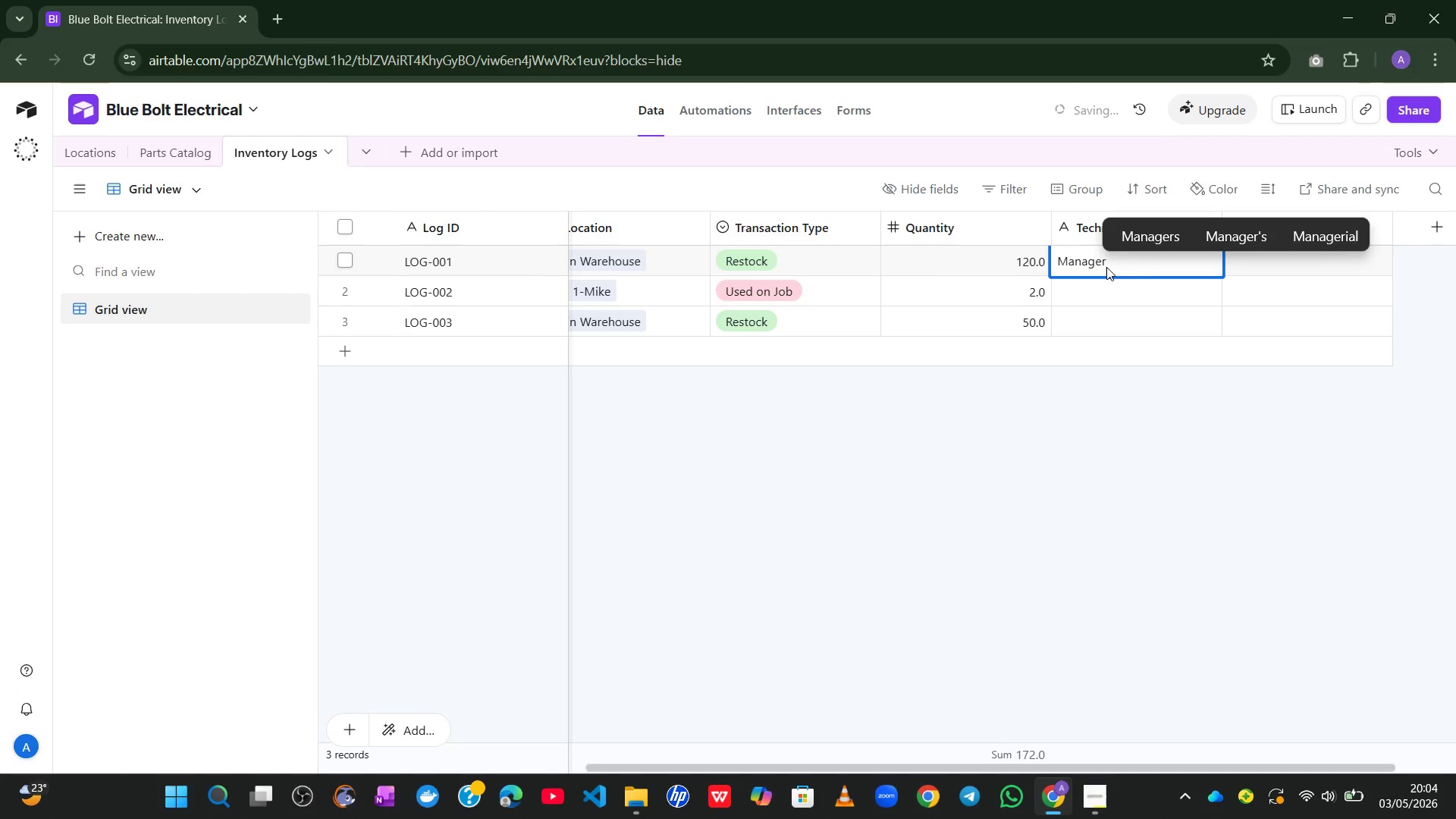 
key(Enter)
 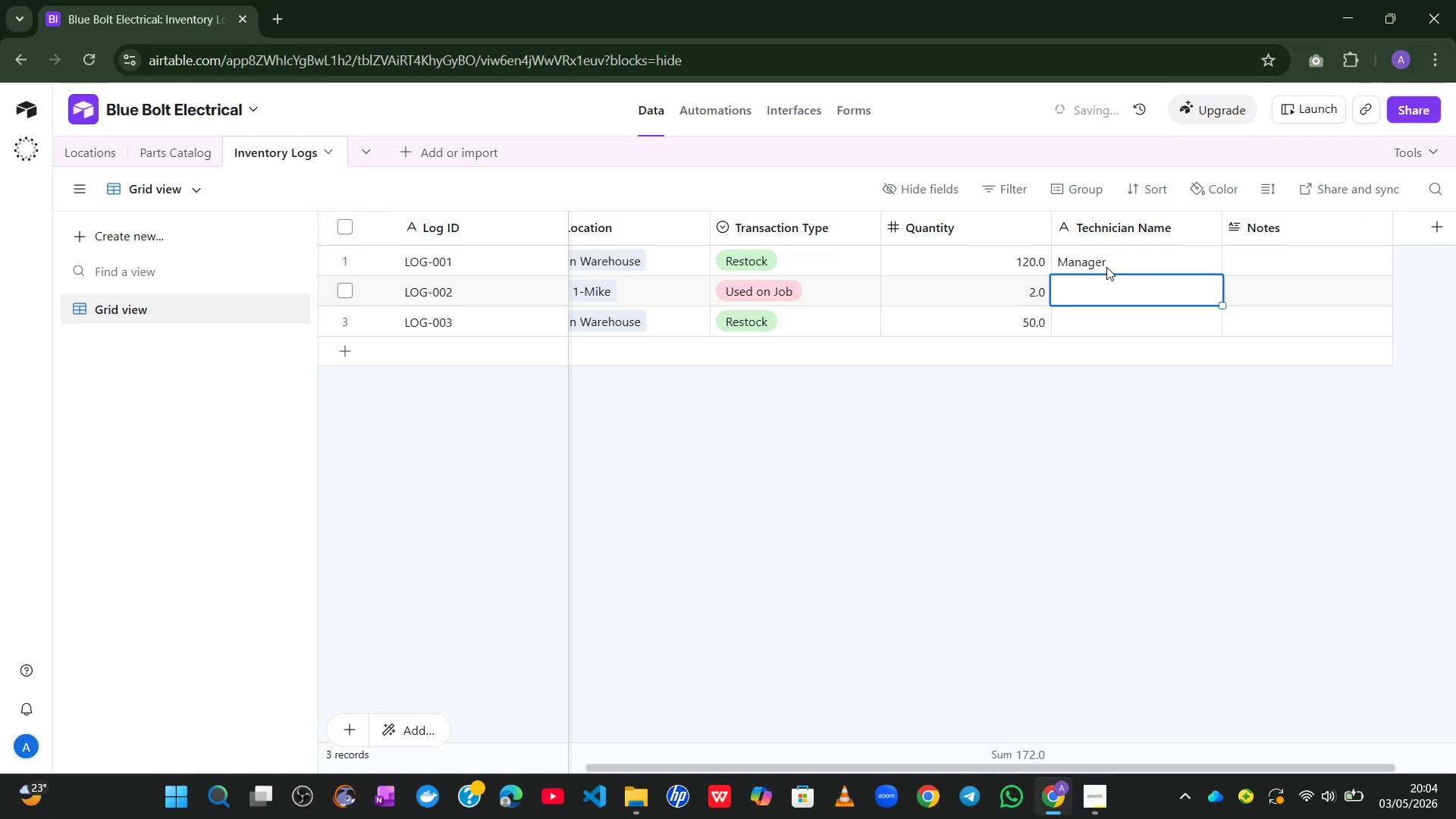 
type(Mike)
 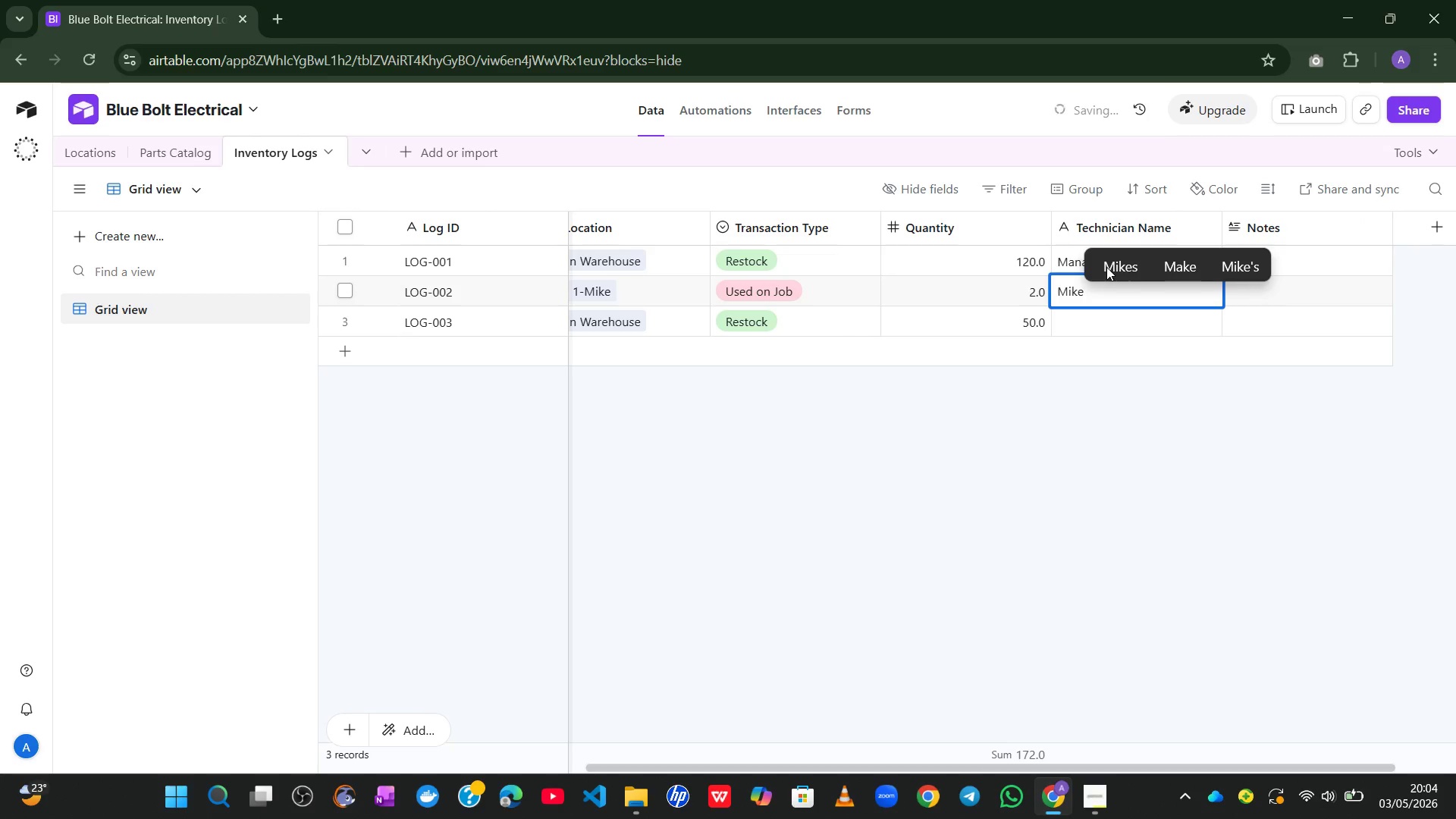 
key(Enter)
 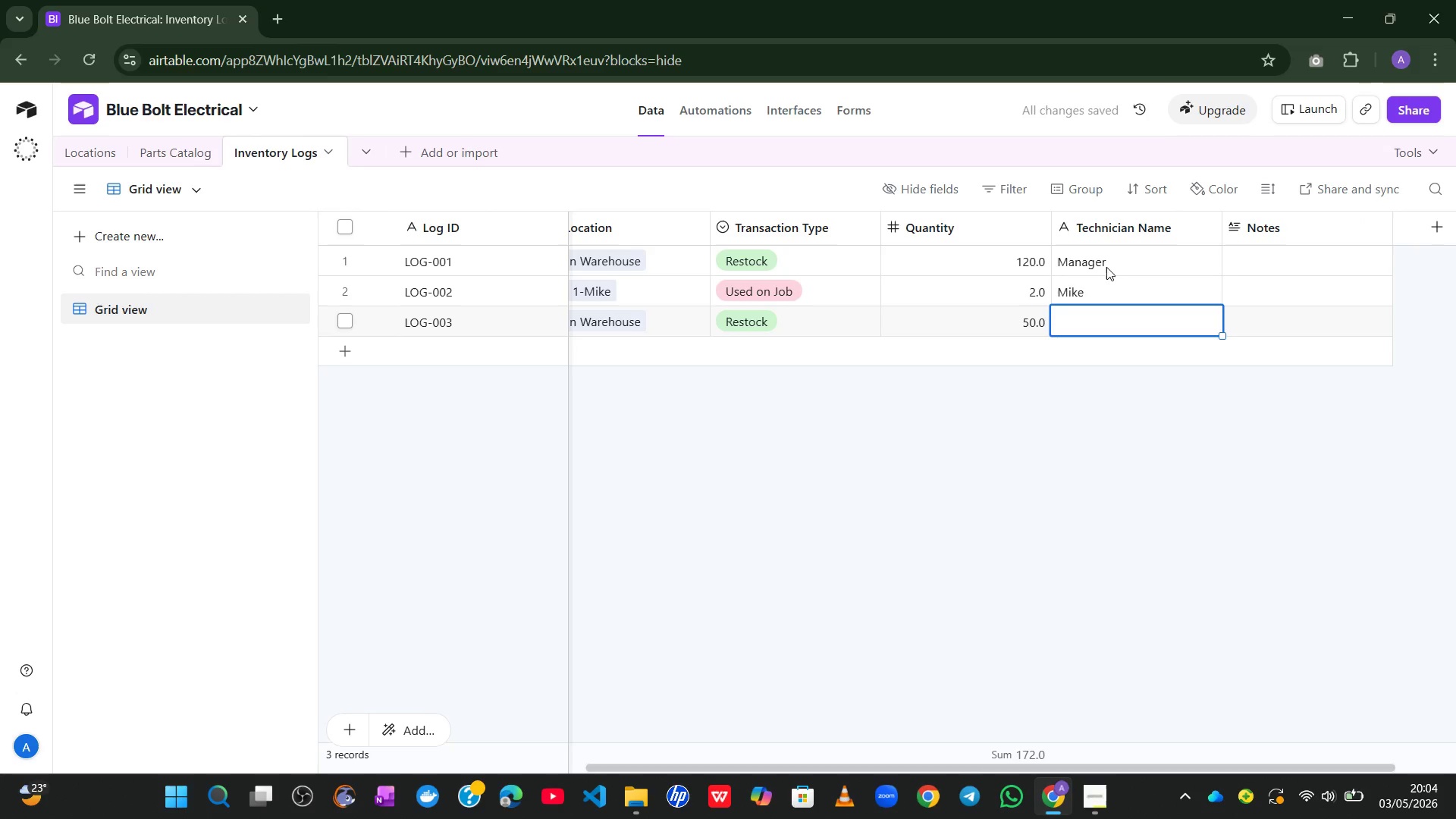 
type(Manager)
 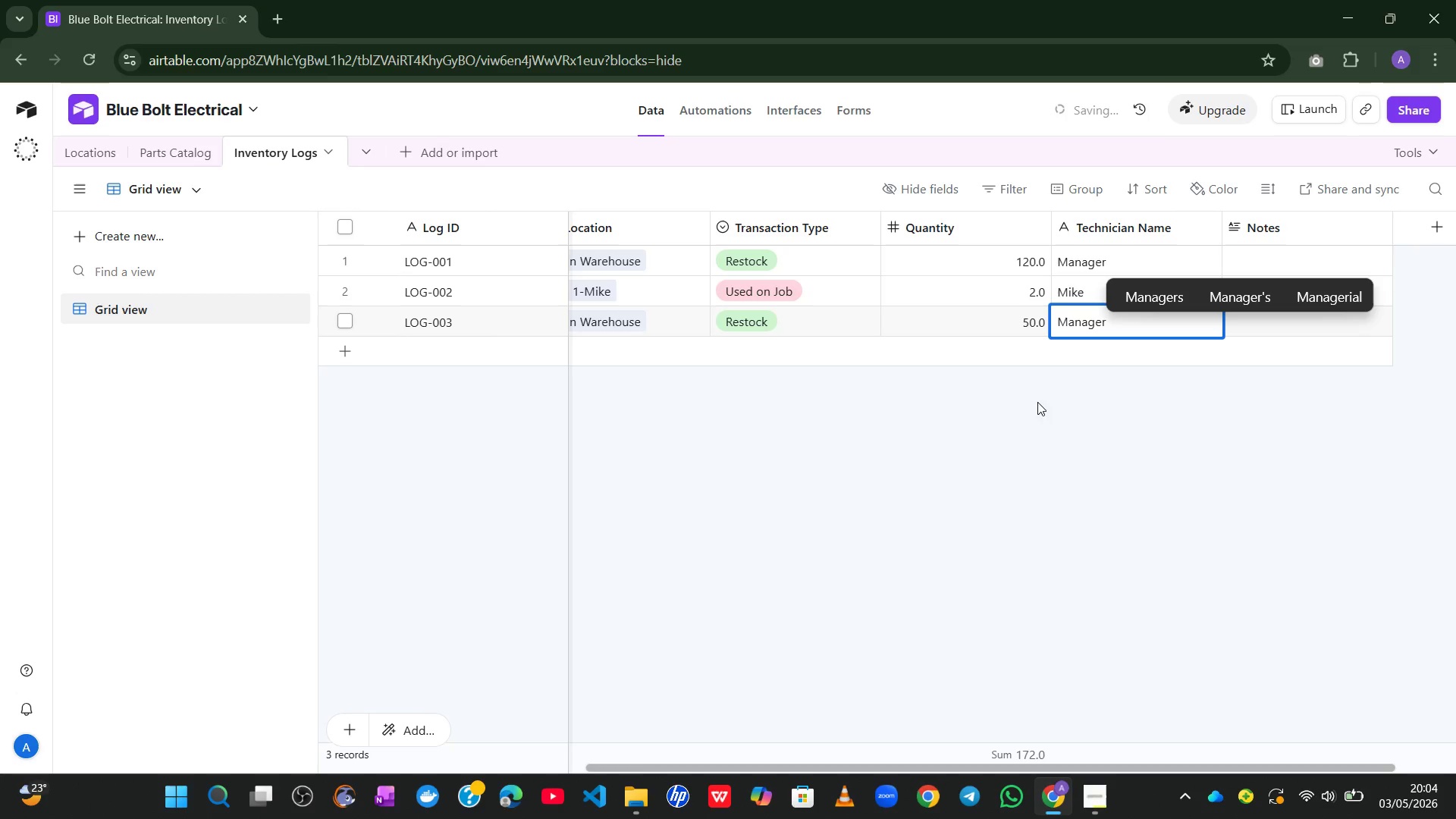 
left_click([1022, 415])
 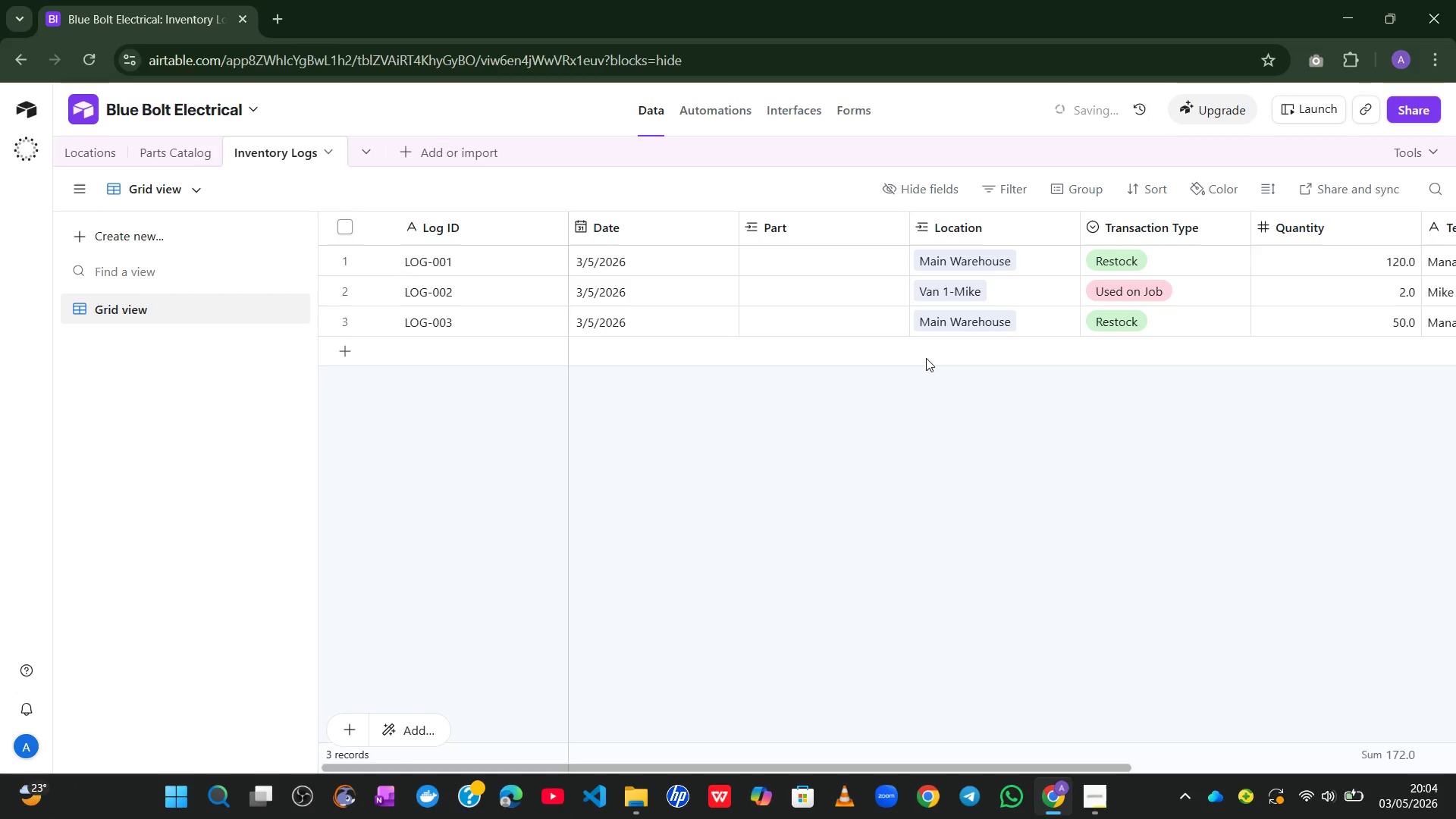 
left_click([799, 265])
 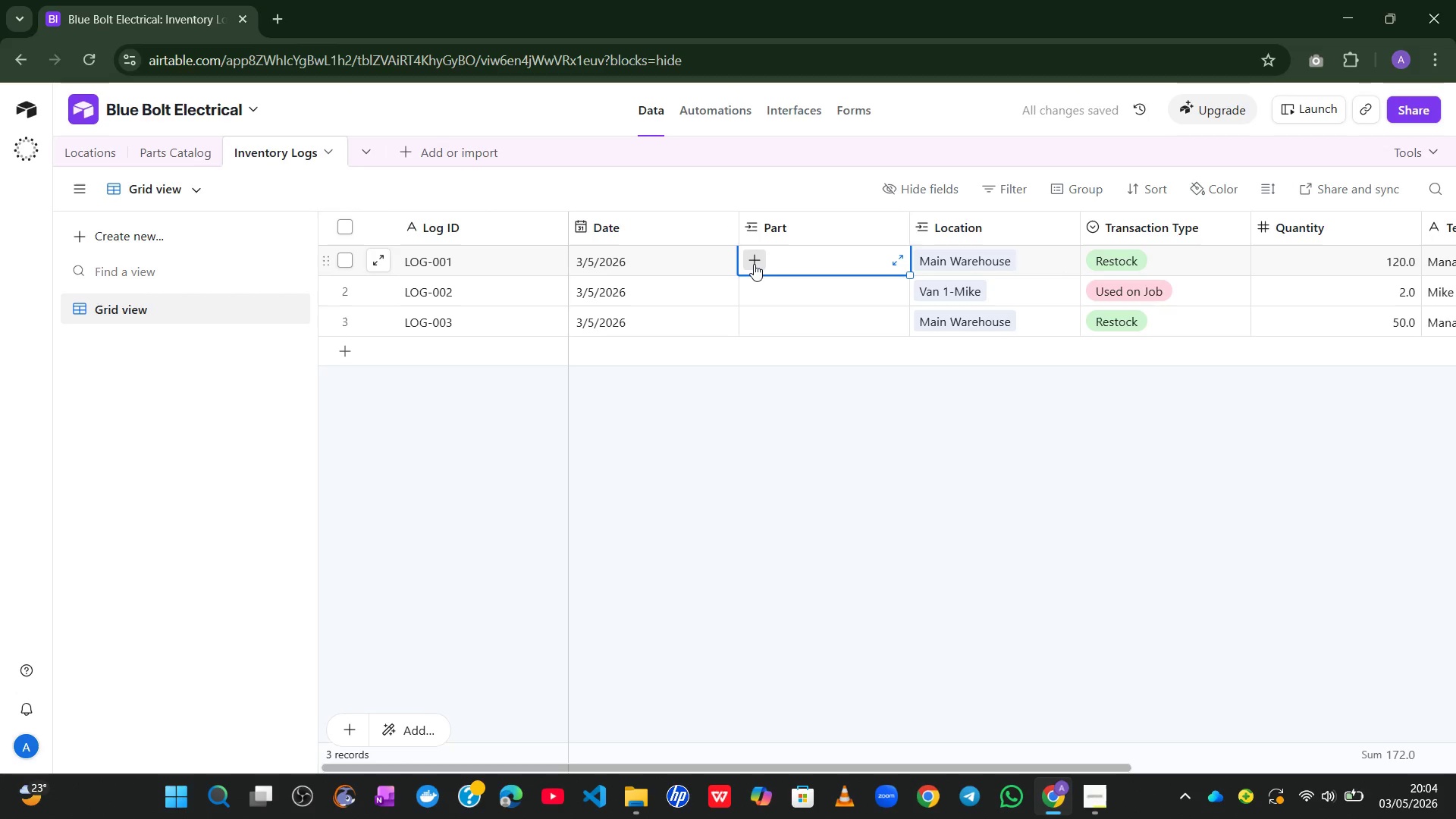 
left_click([754, 264])
 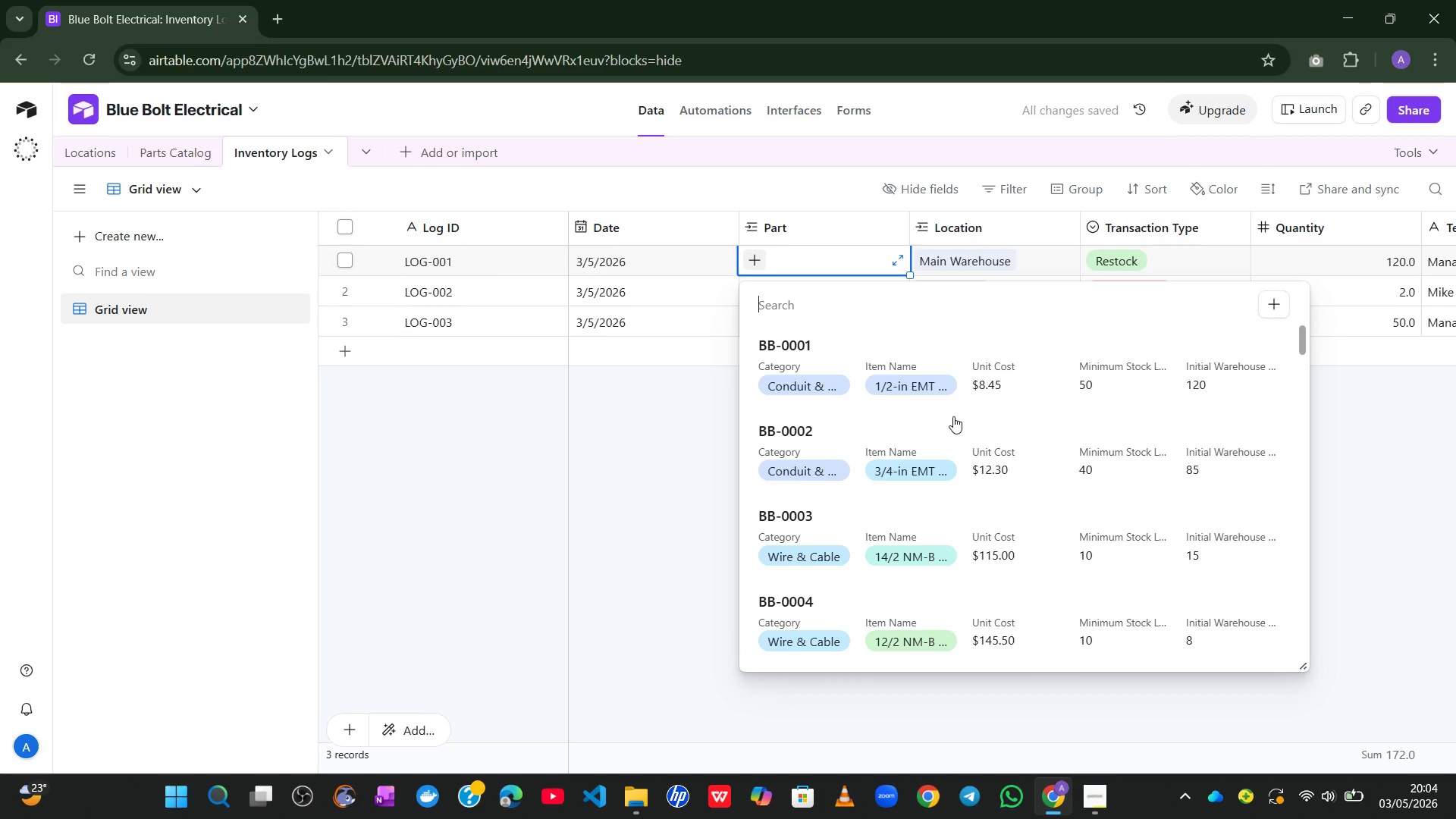 
wait(7.89)
 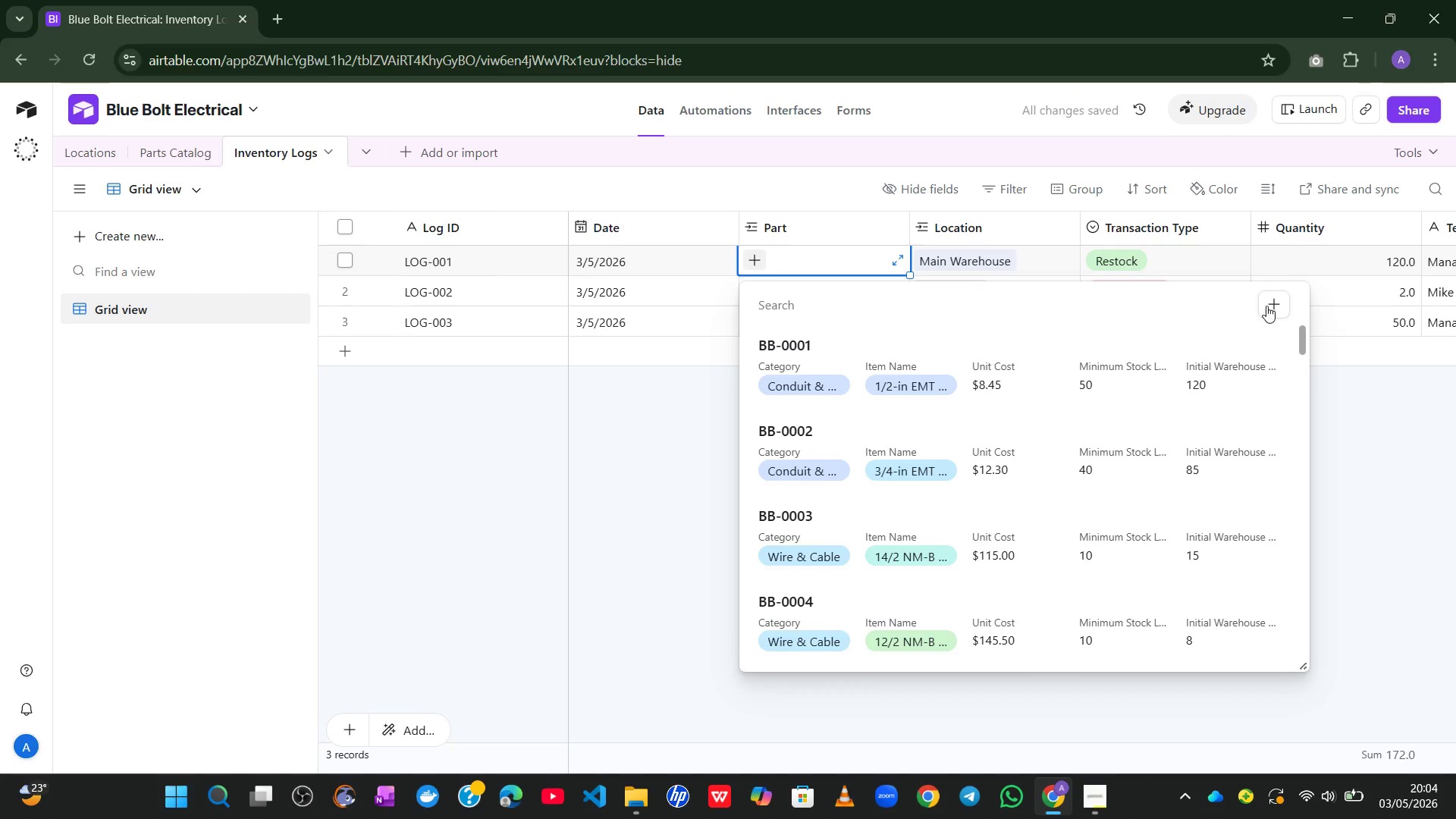 
left_click([915, 383])
 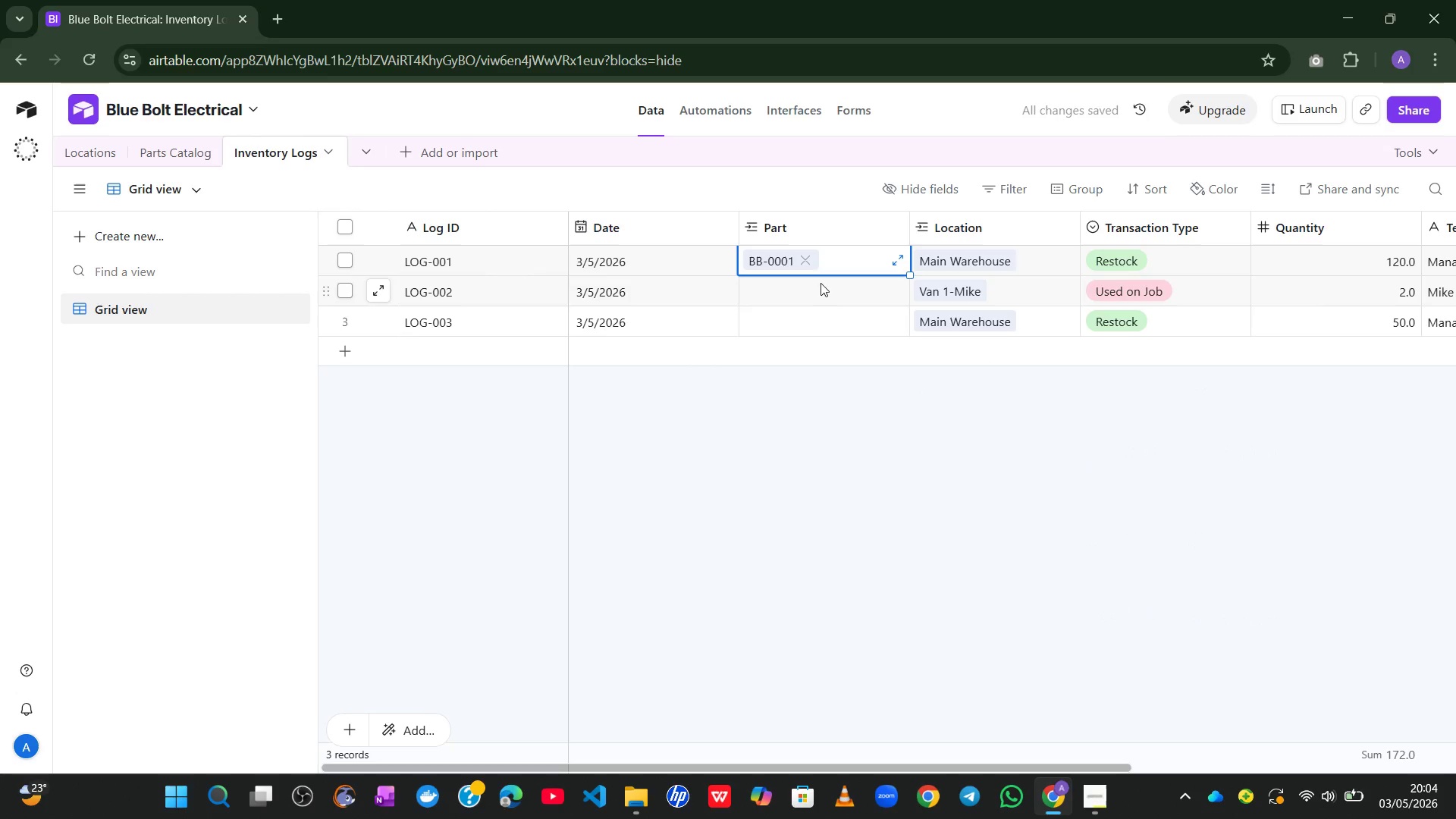 
left_click([807, 255])
 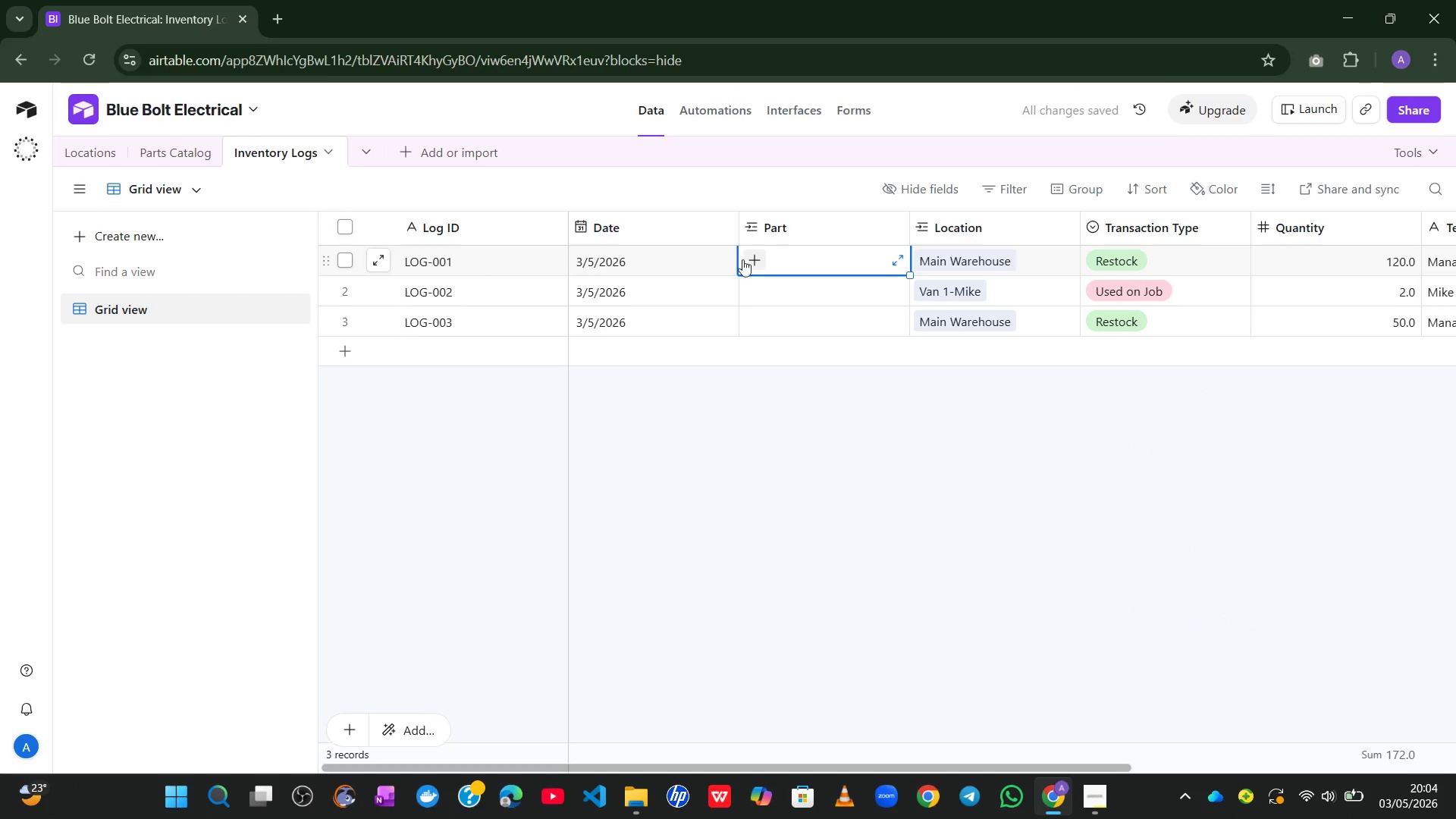 
left_click([764, 259])
 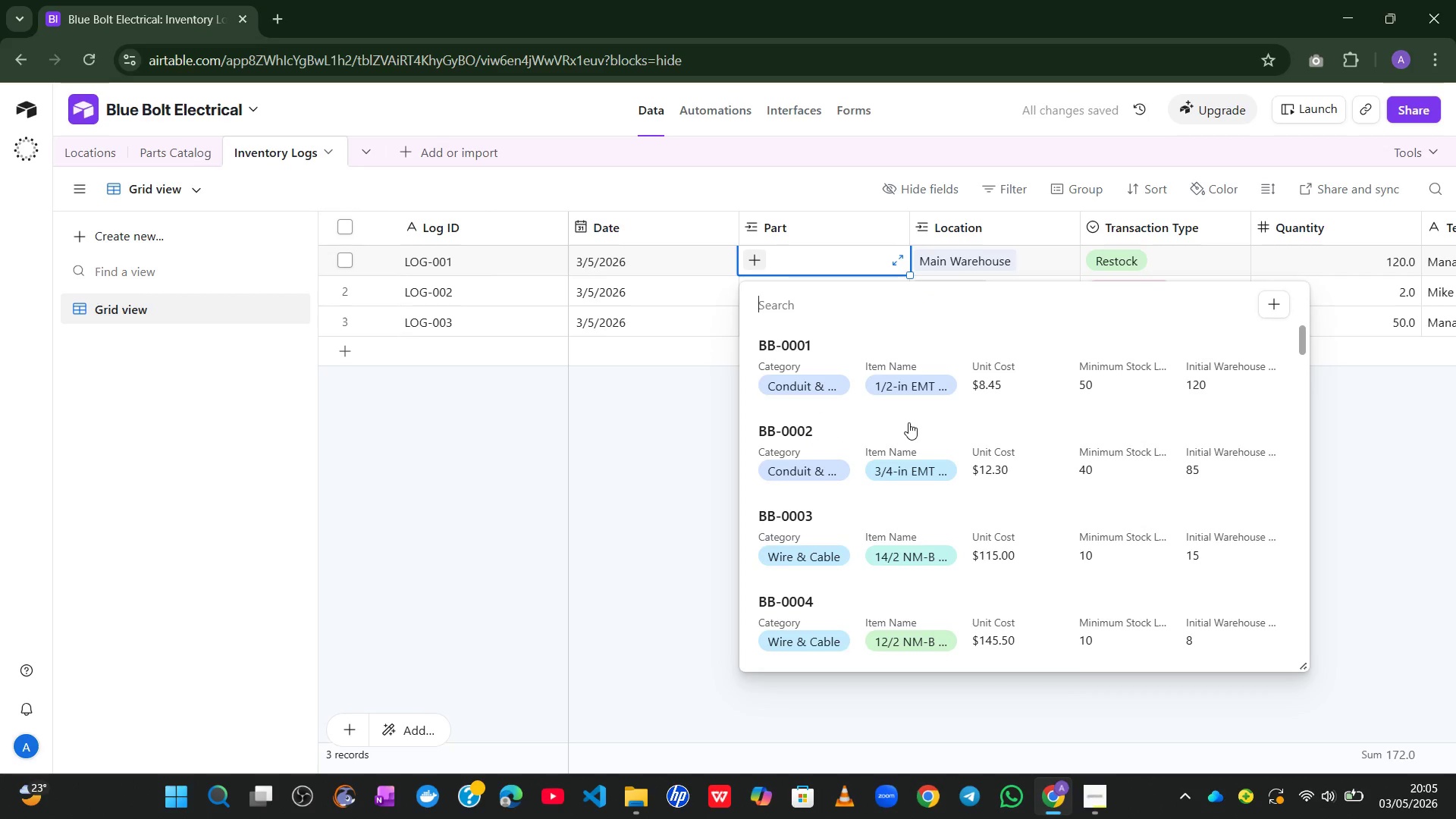 
wait(9.72)
 